 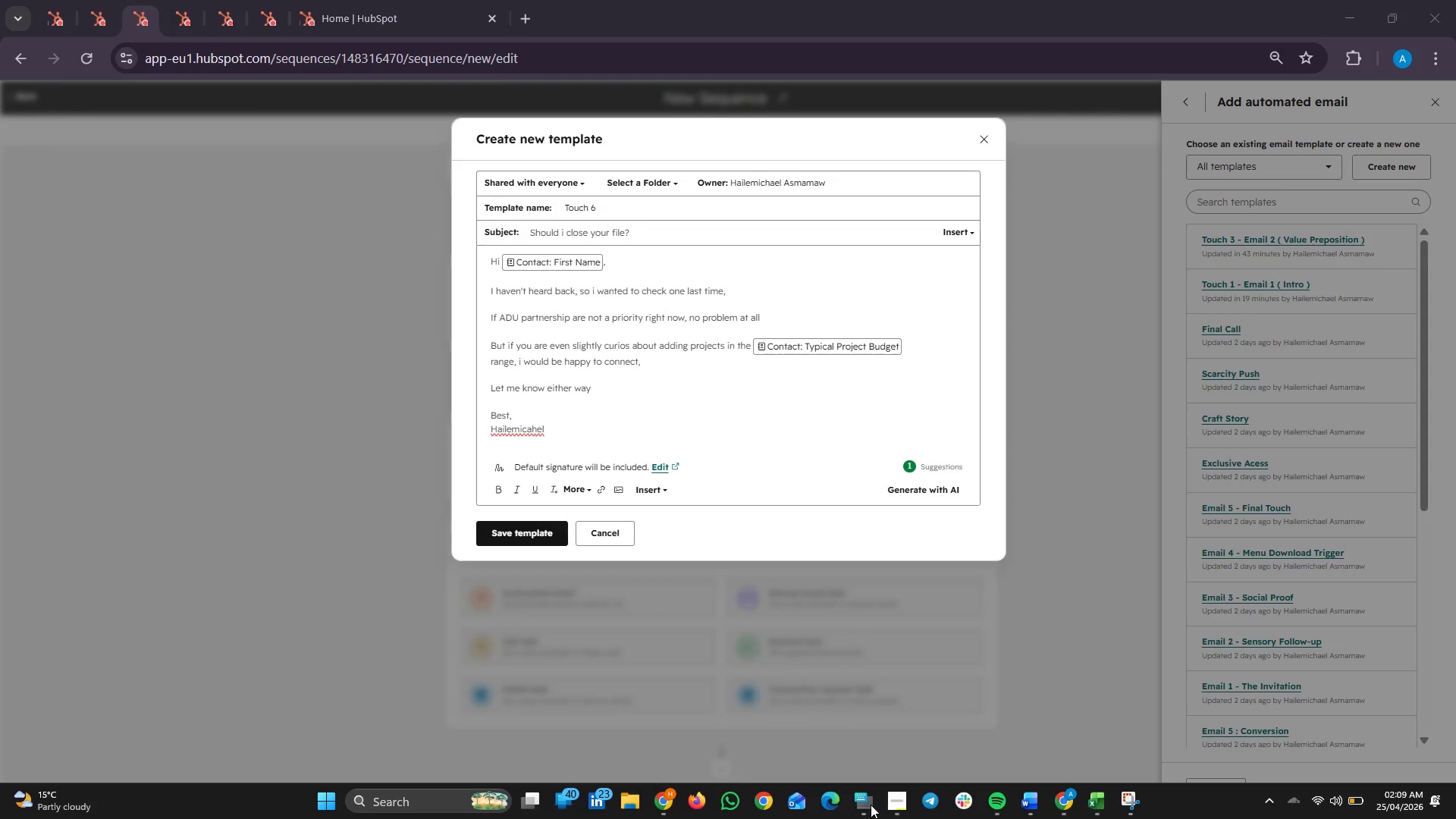 
left_click([871, 805])
 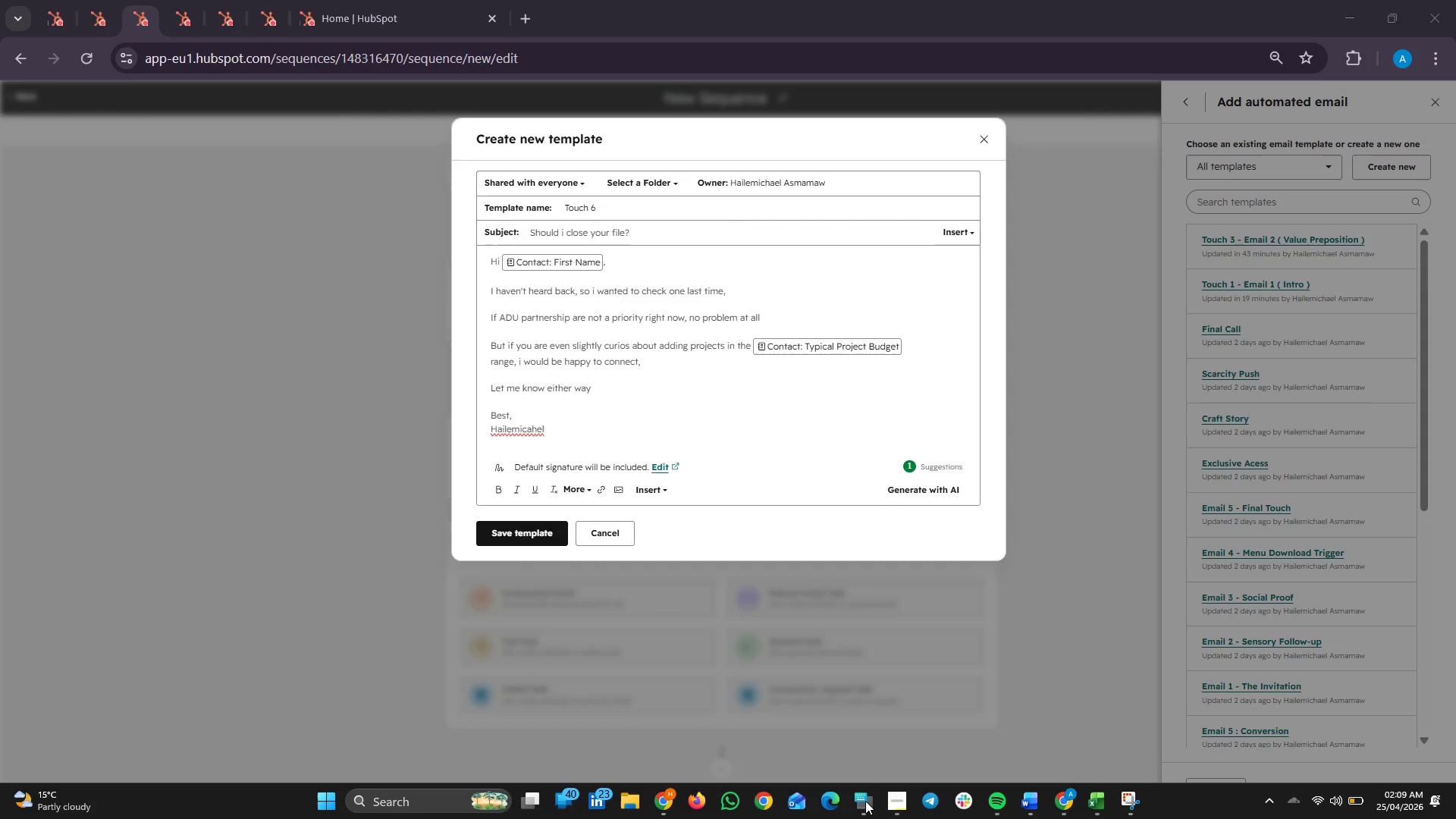 
right_click([865, 801])
 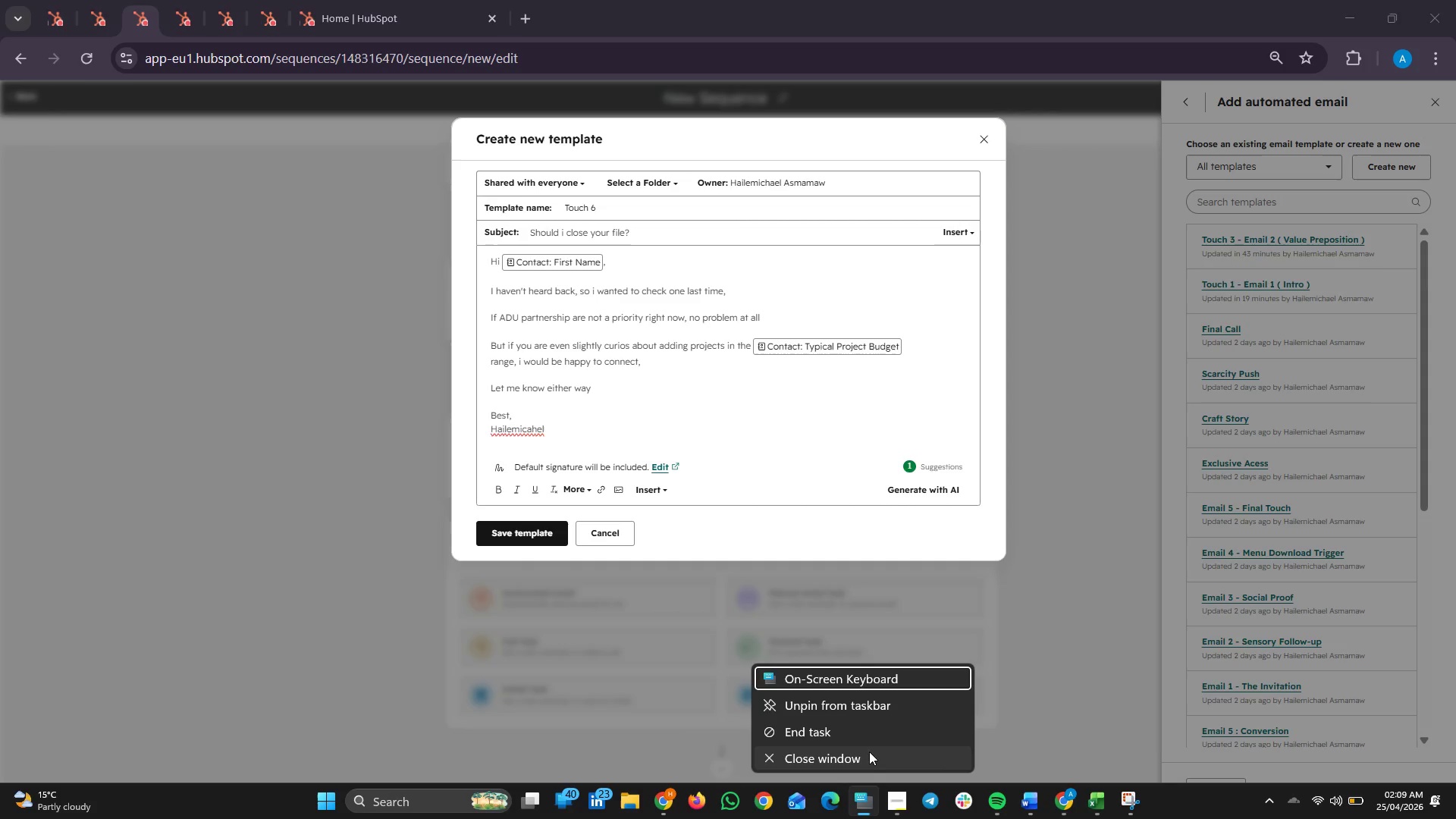 
left_click([869, 752])
 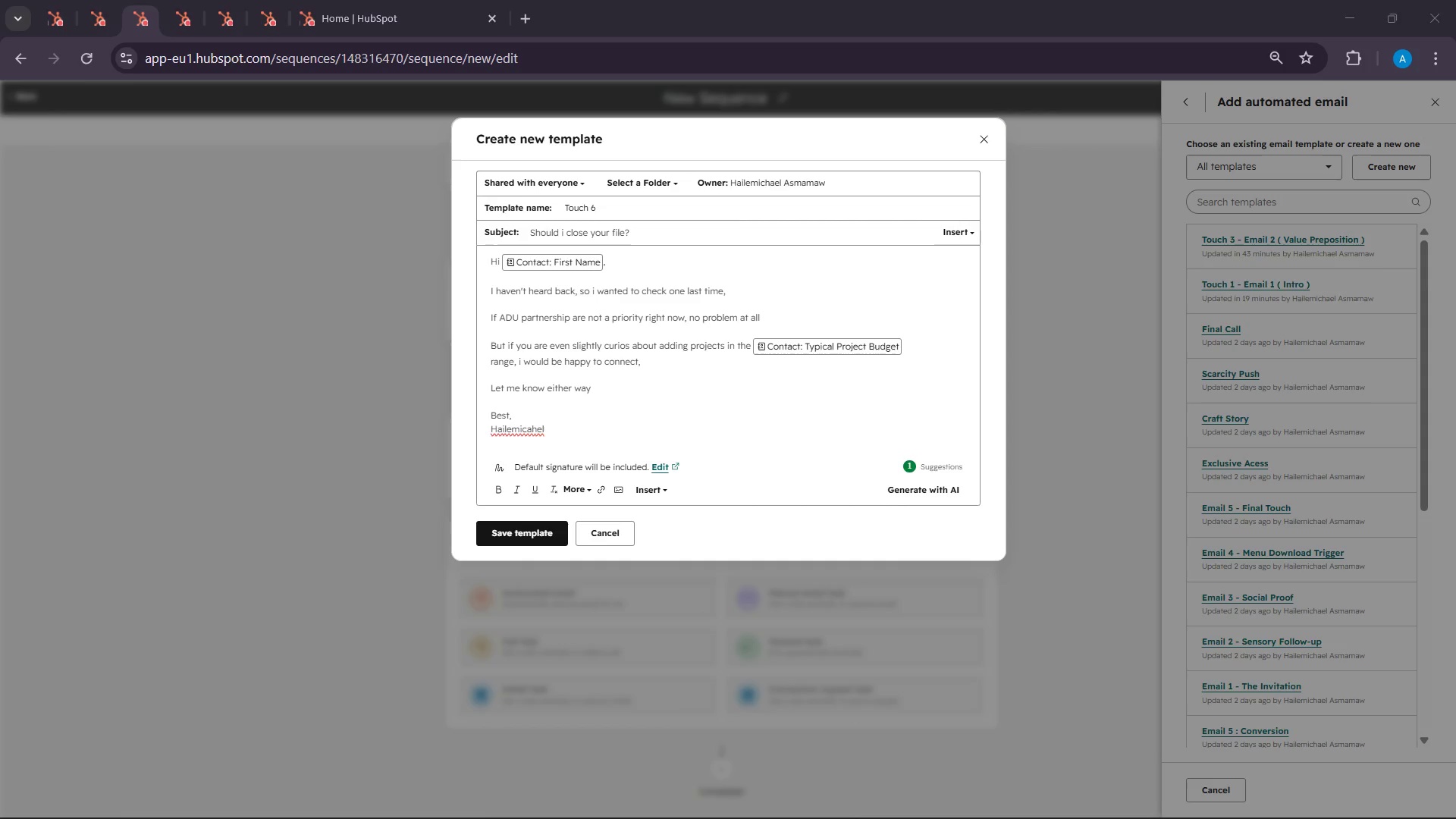 
left_click([861, 792])
 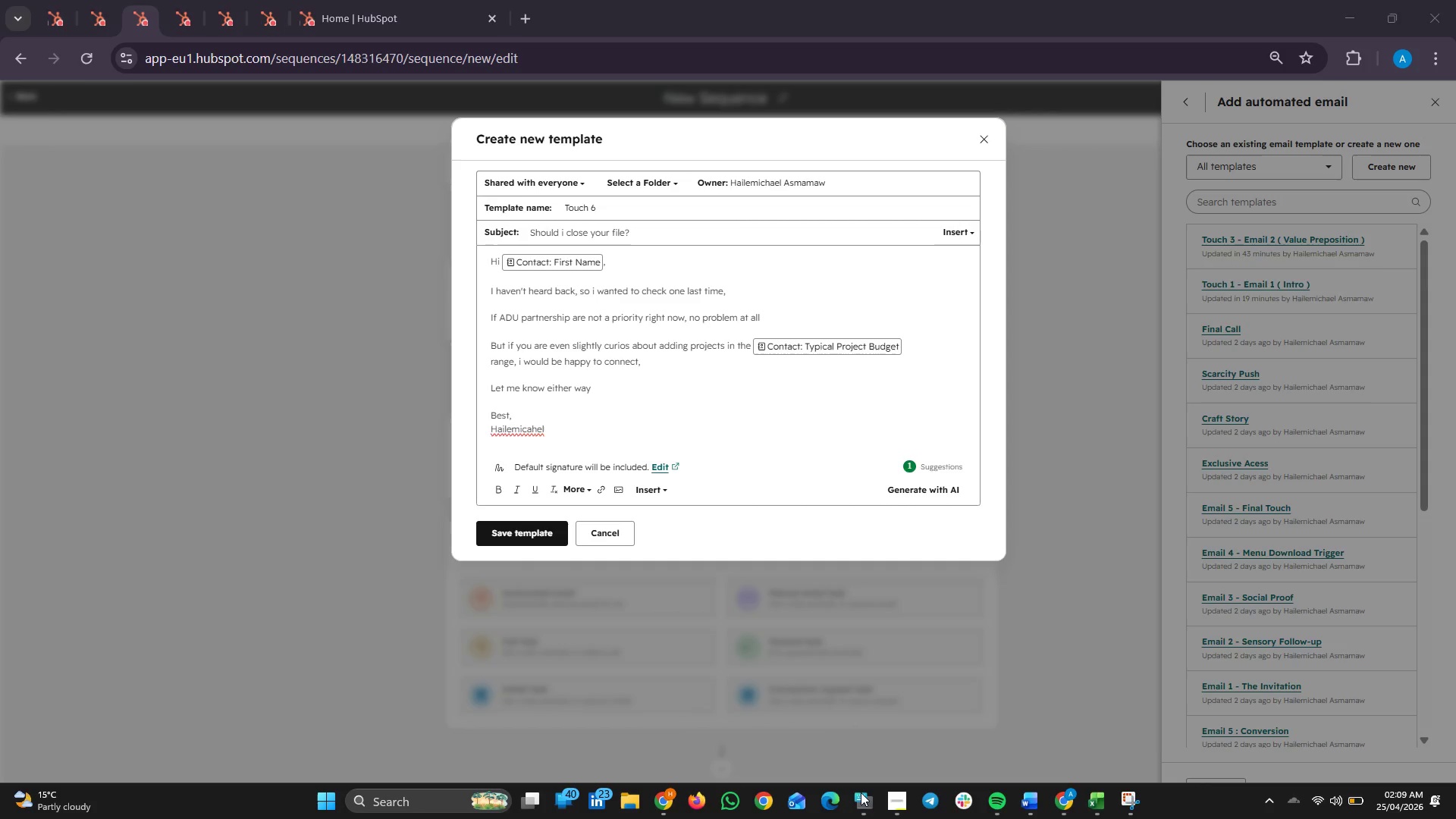 
right_click([861, 792])
 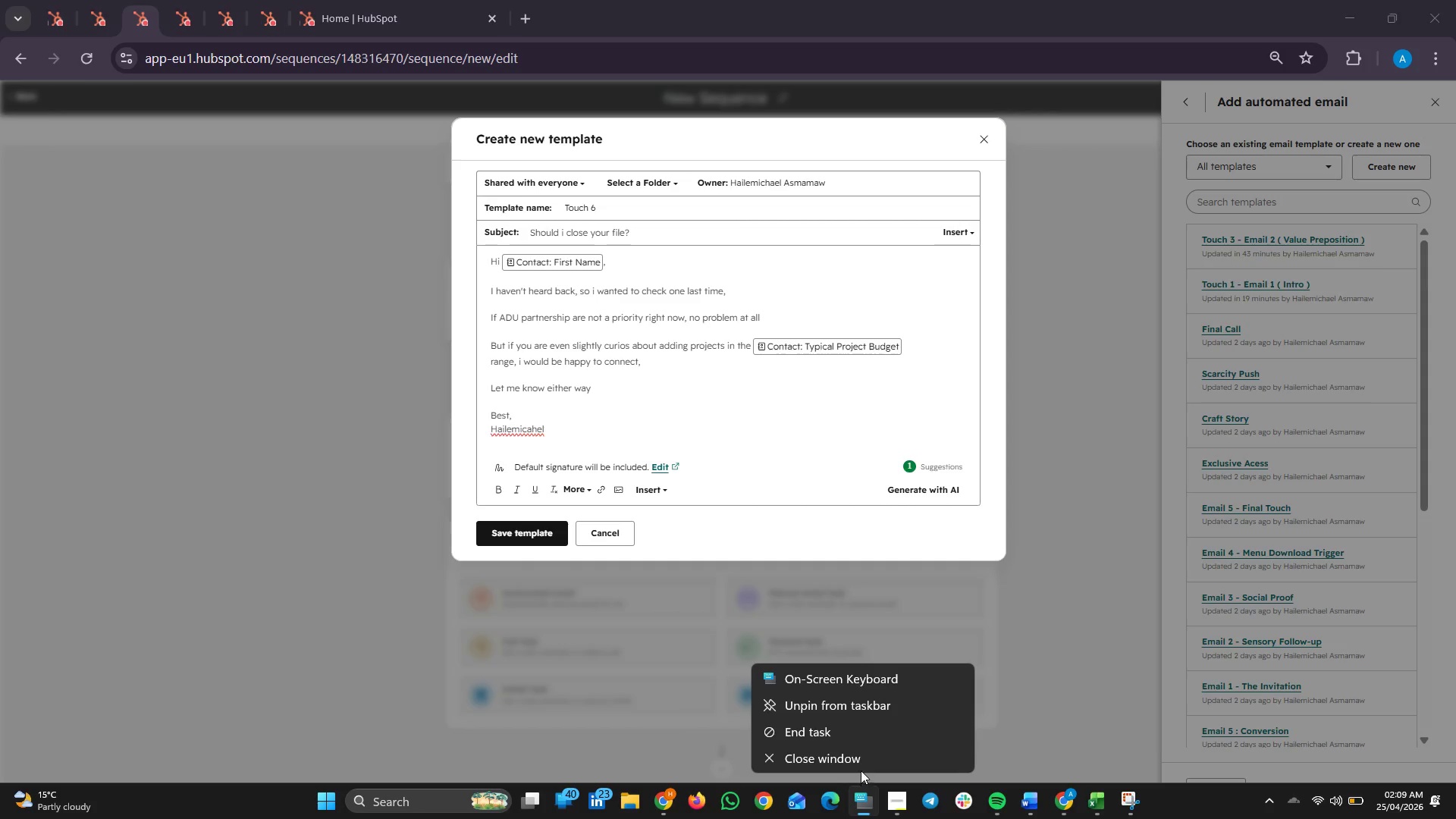 
left_click([857, 756])
 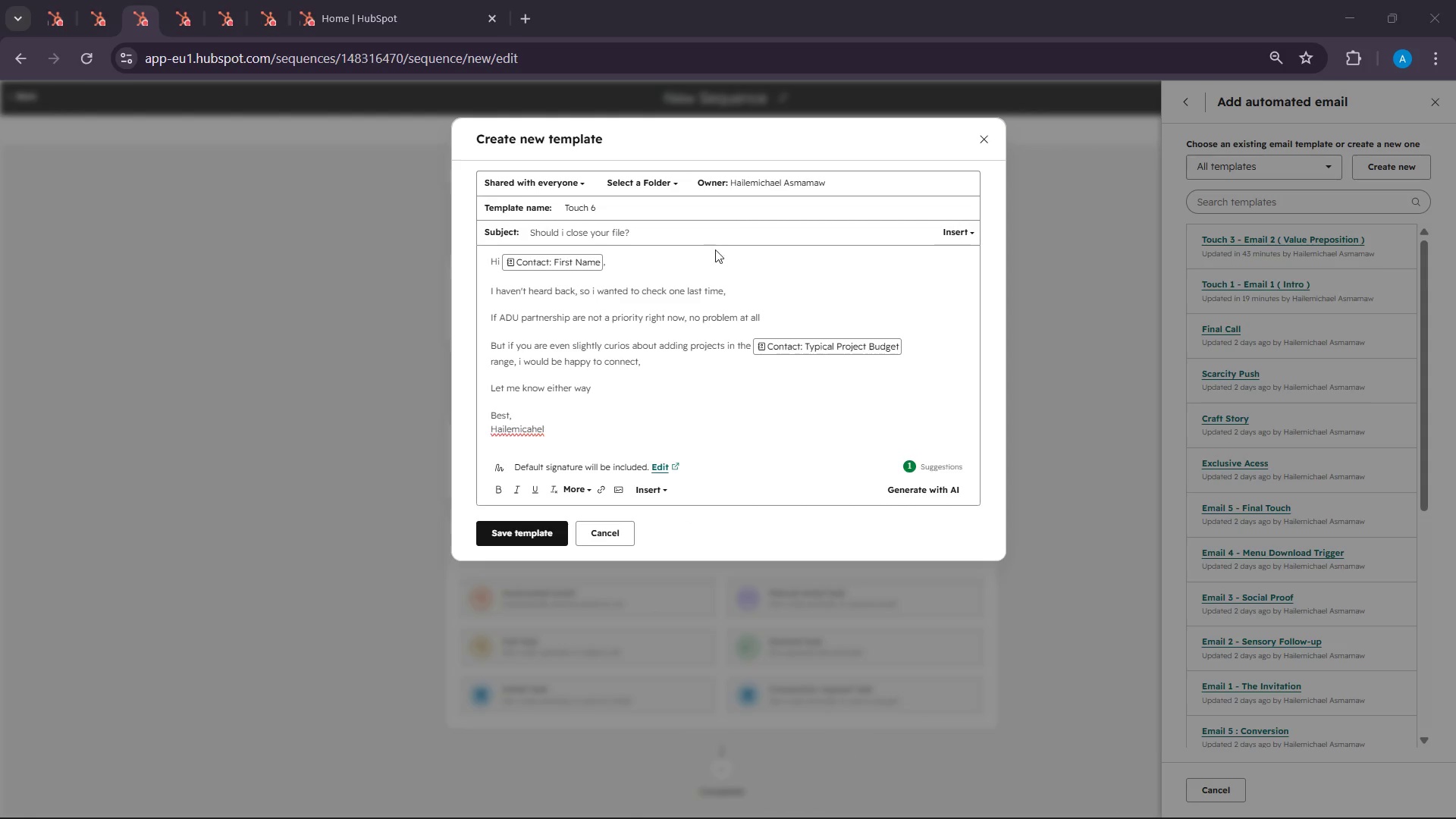 
left_click([688, 217])
 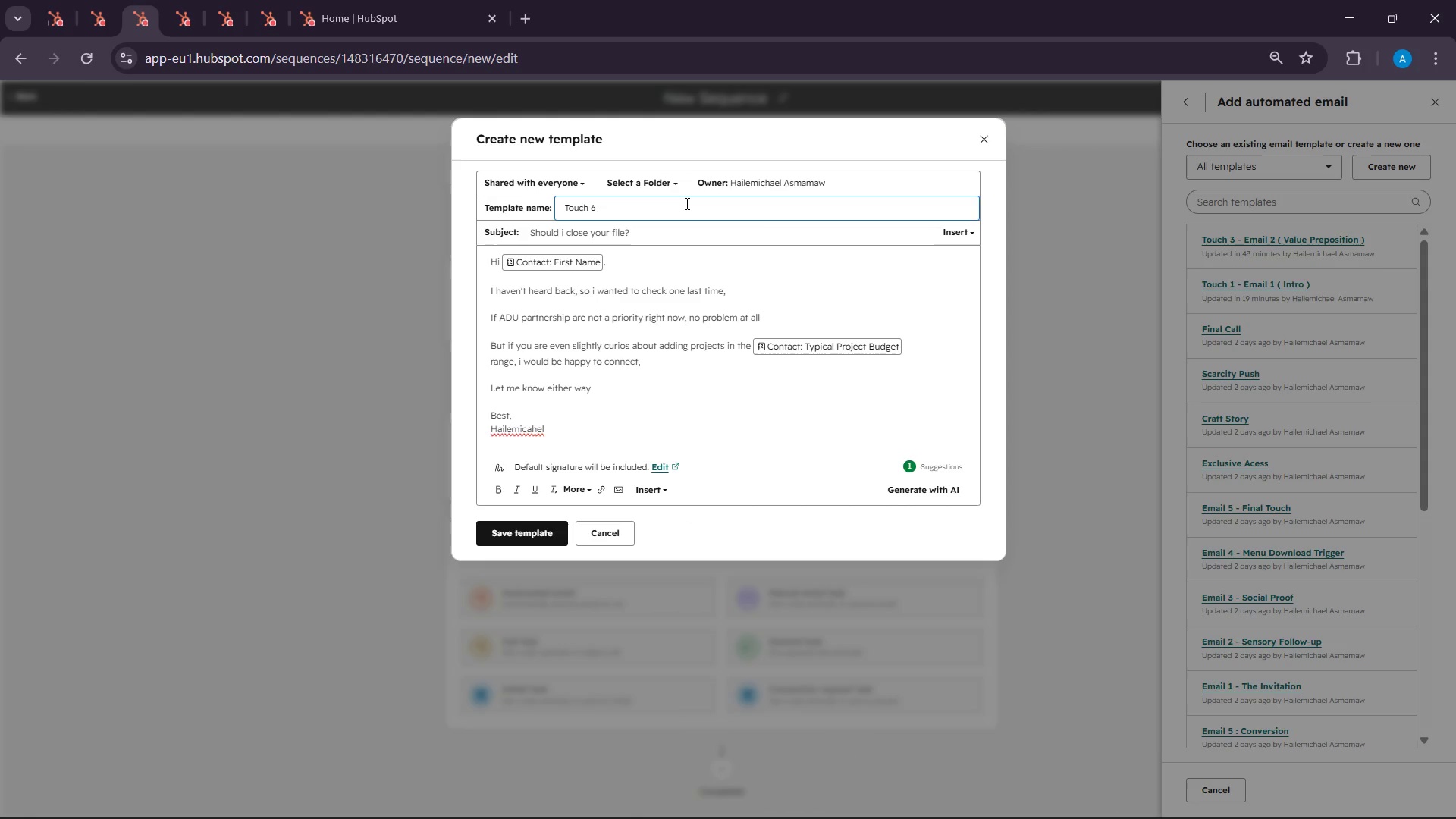 
type(: Email 3 ( Soft )
 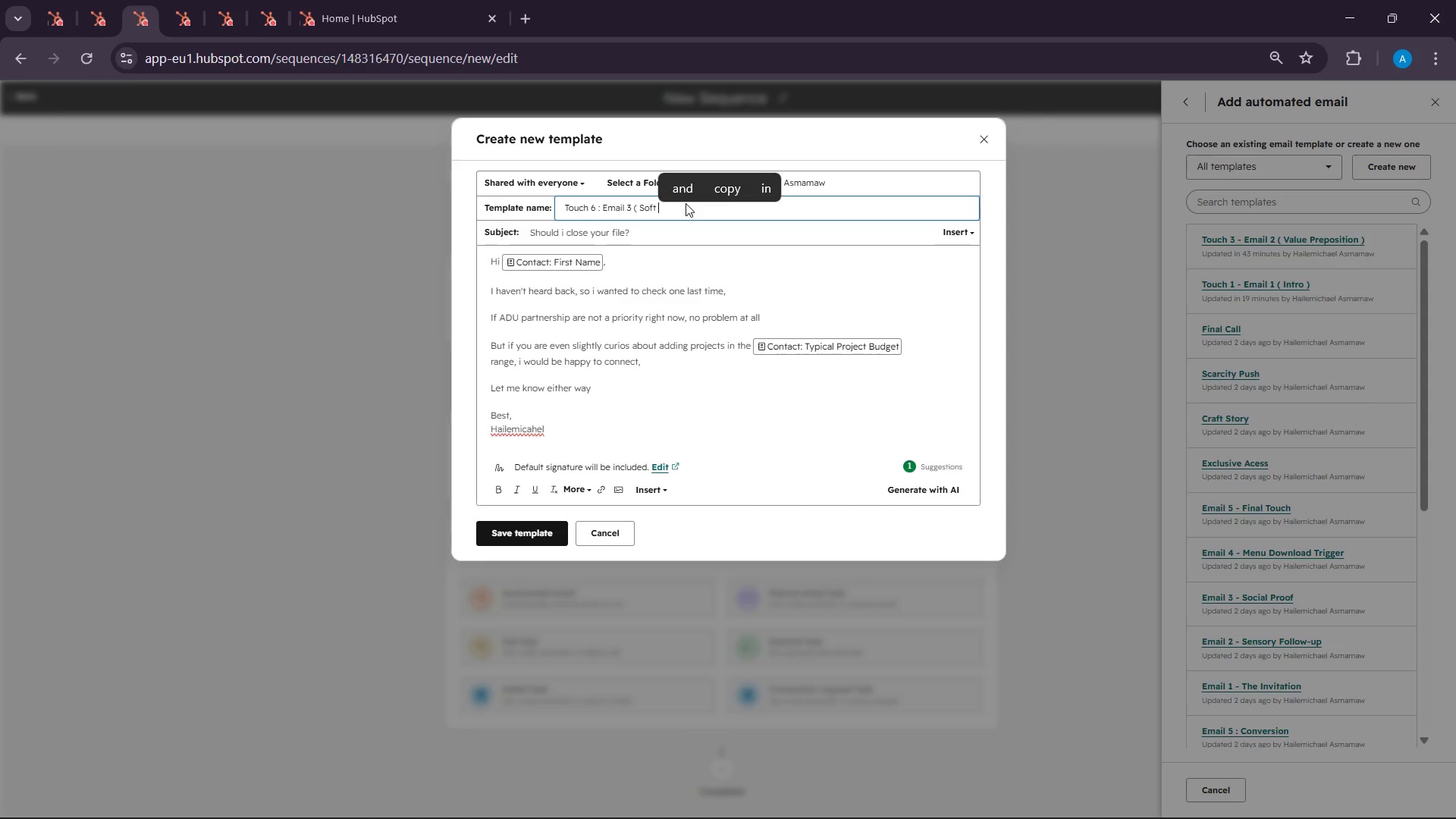 
type(Close ))
 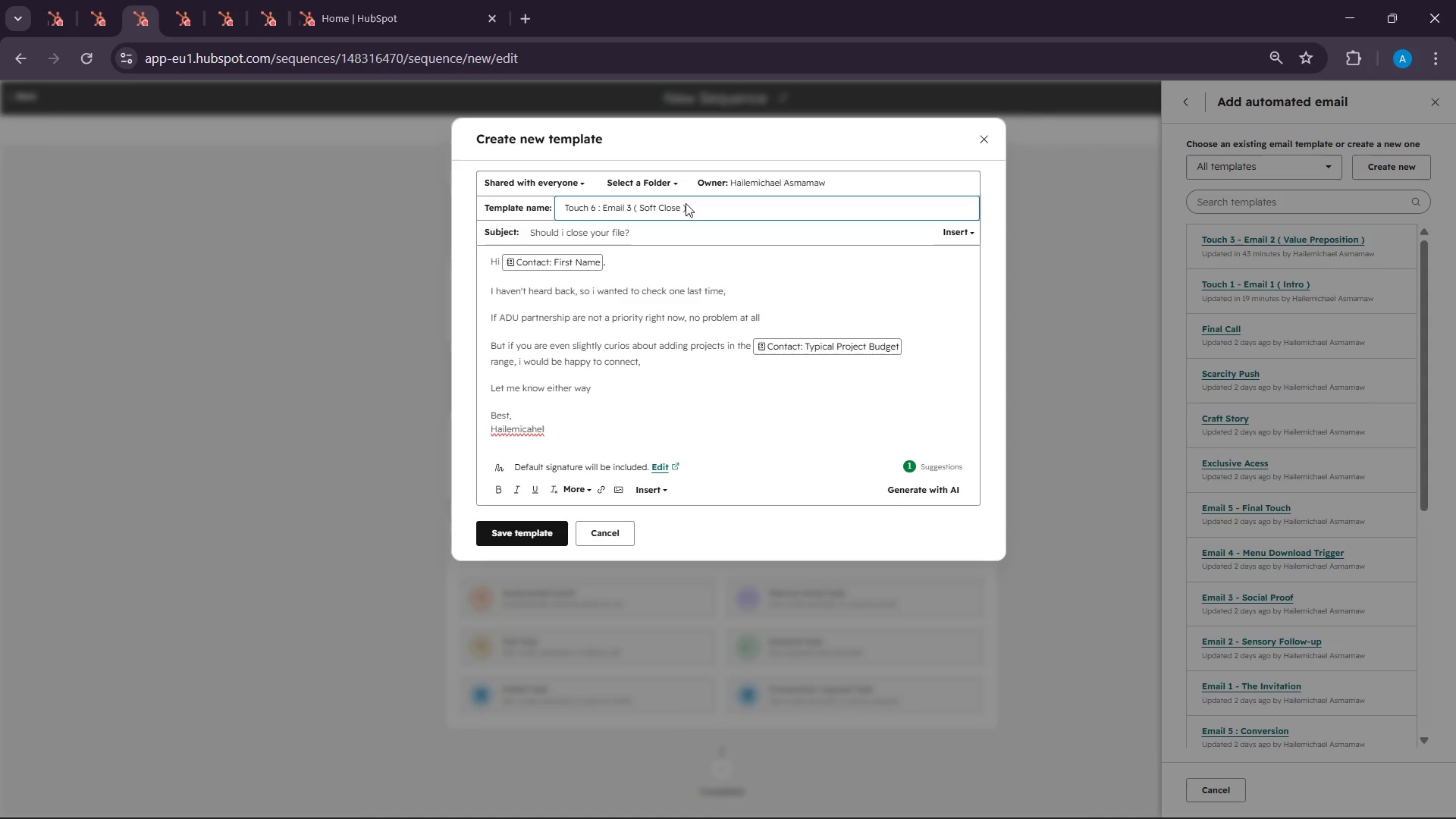 
left_click([1130, 797])
 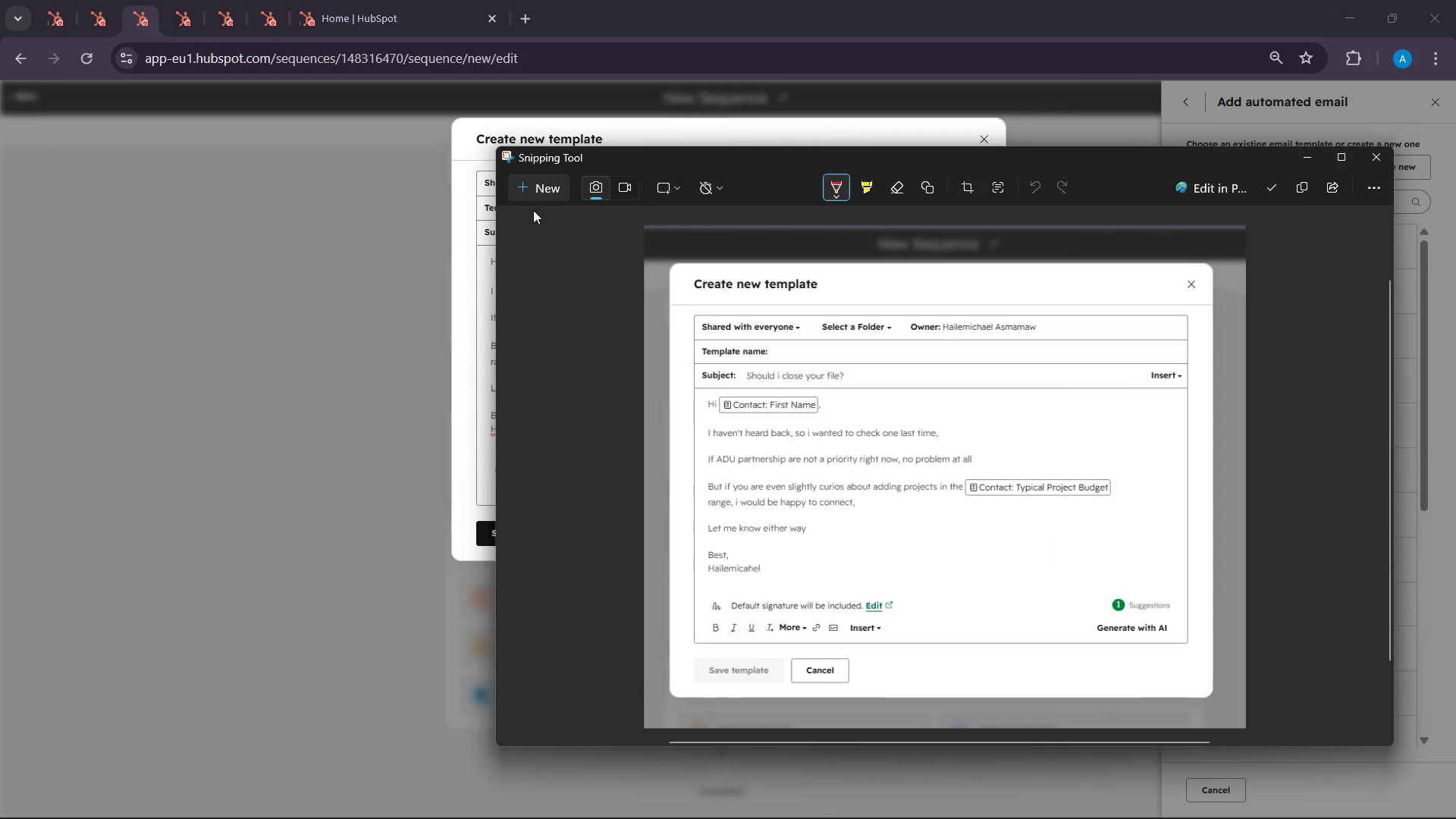 
left_click([547, 187])
 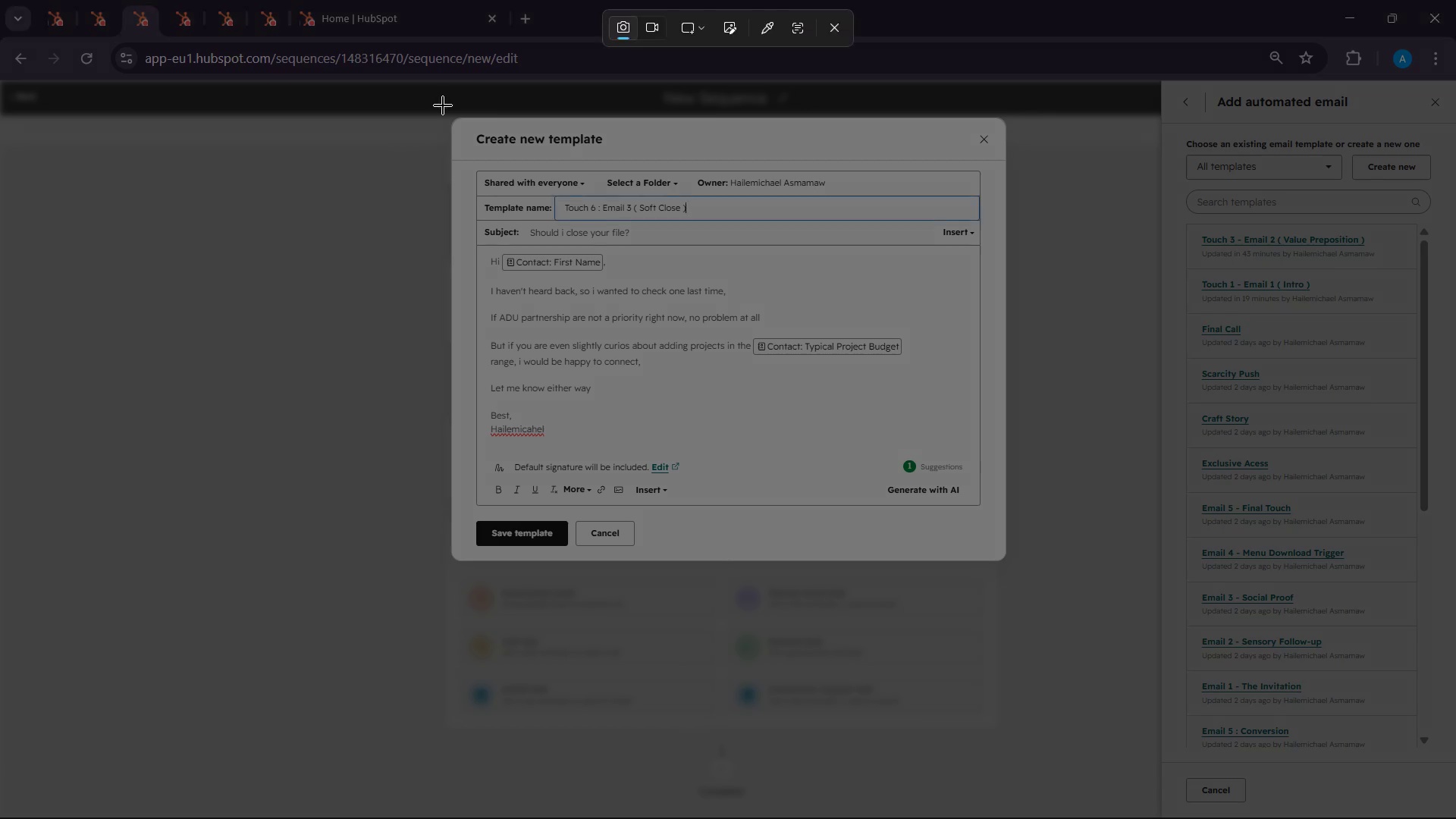 
left_click_drag(start_coordinate=[443, 105], to_coordinate=[1041, 595])
 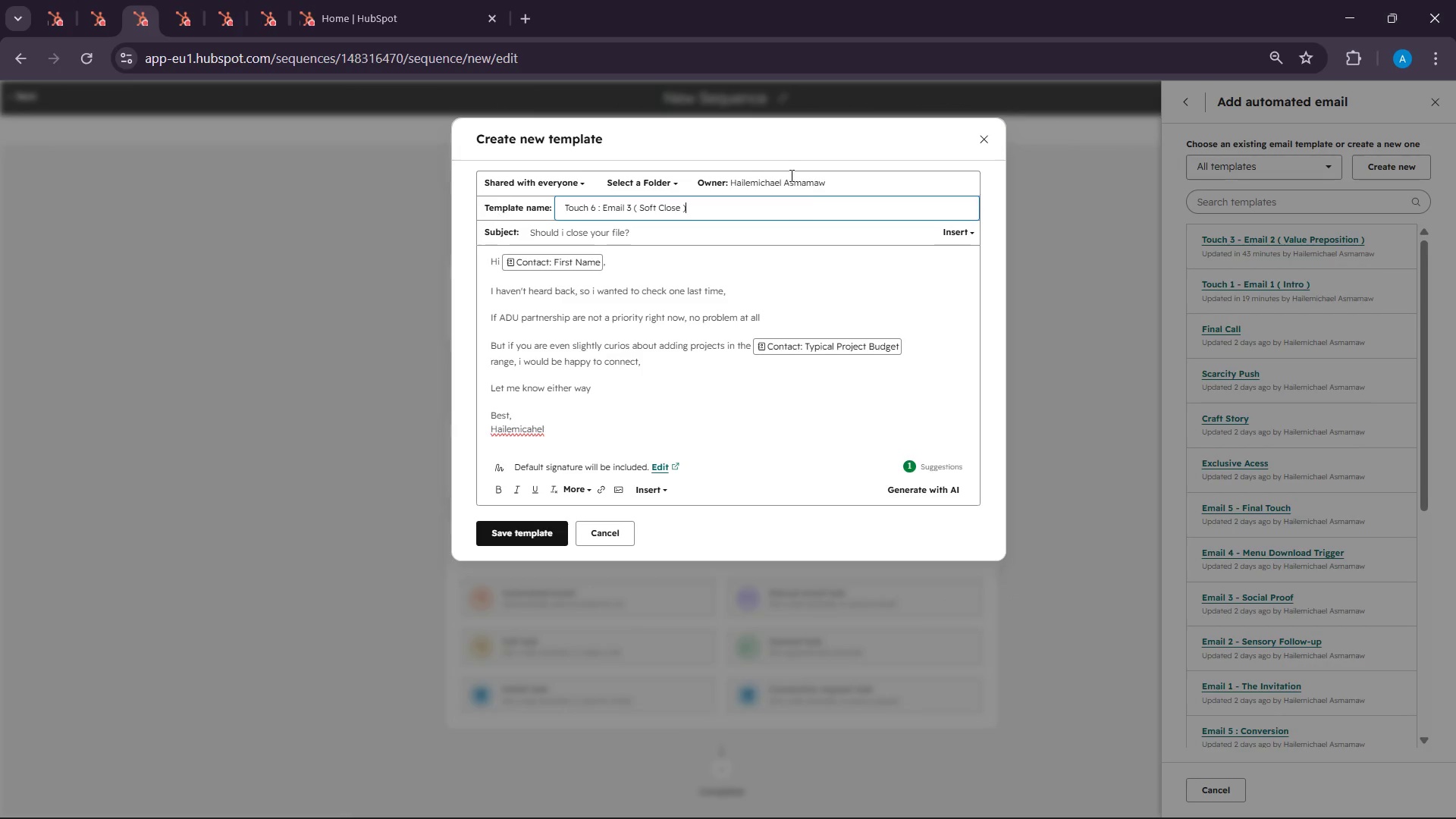 
mouse_move([770, 161])
 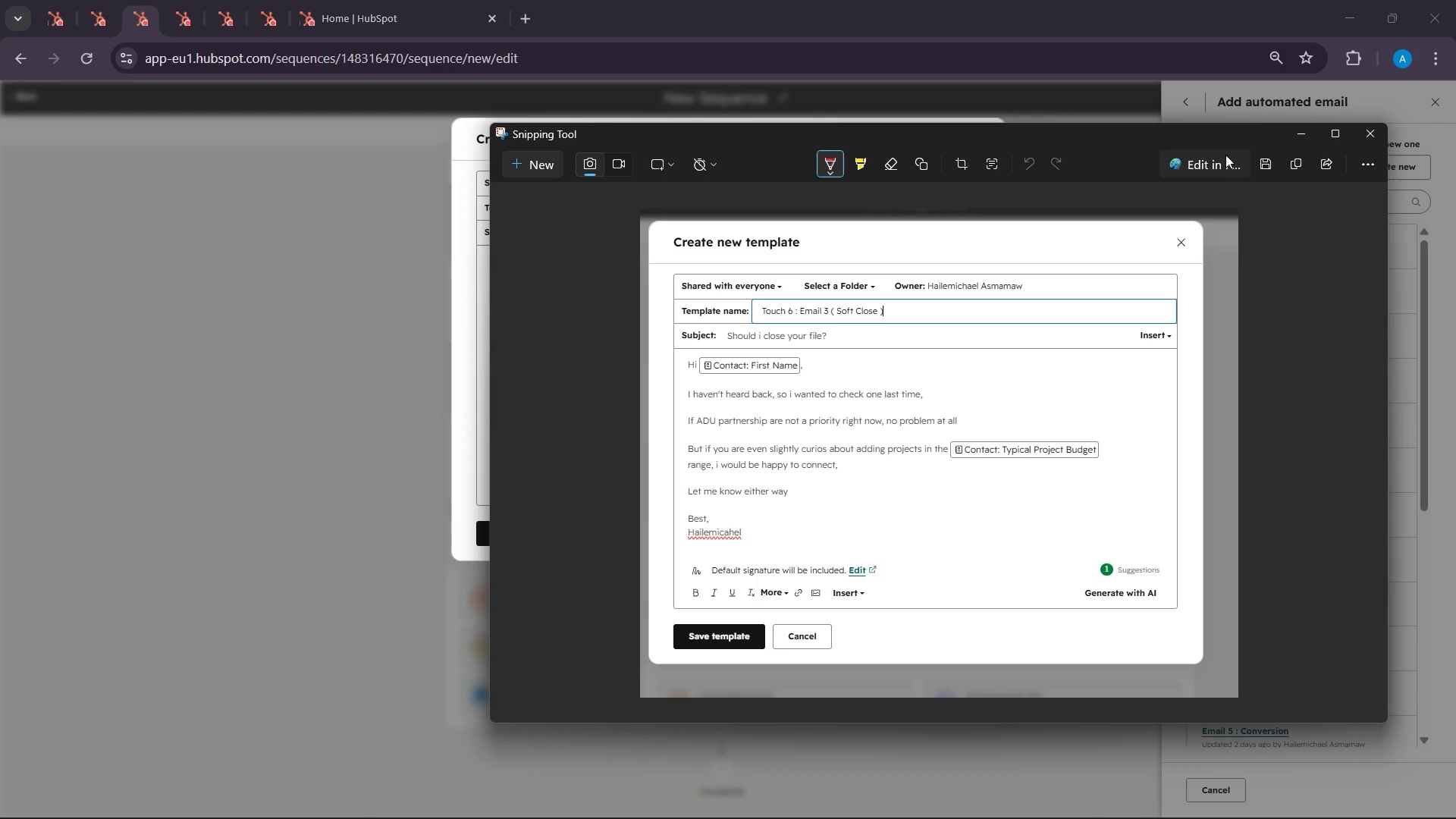 
left_click([1290, 157])
 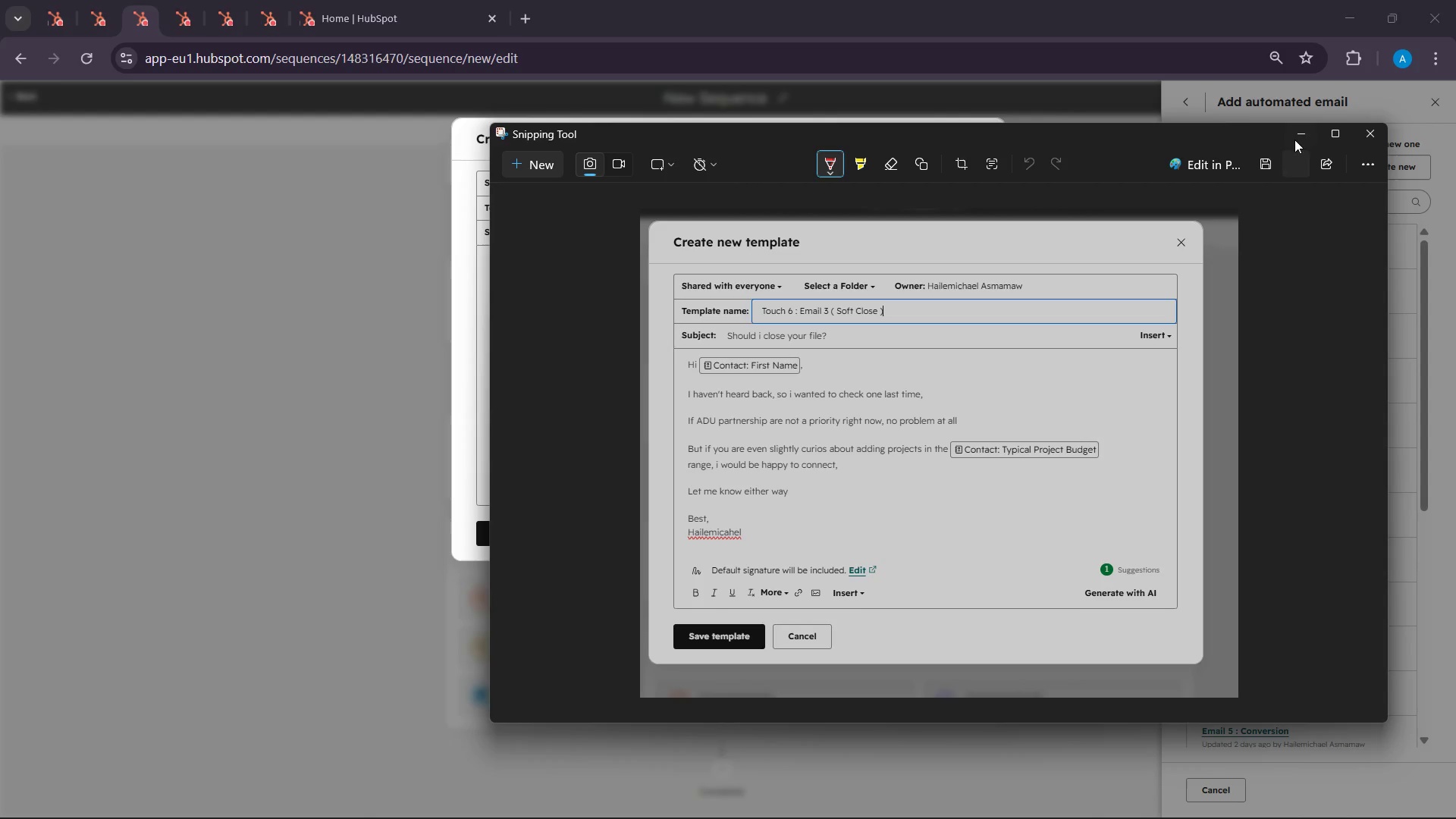 
left_click([1297, 136])
 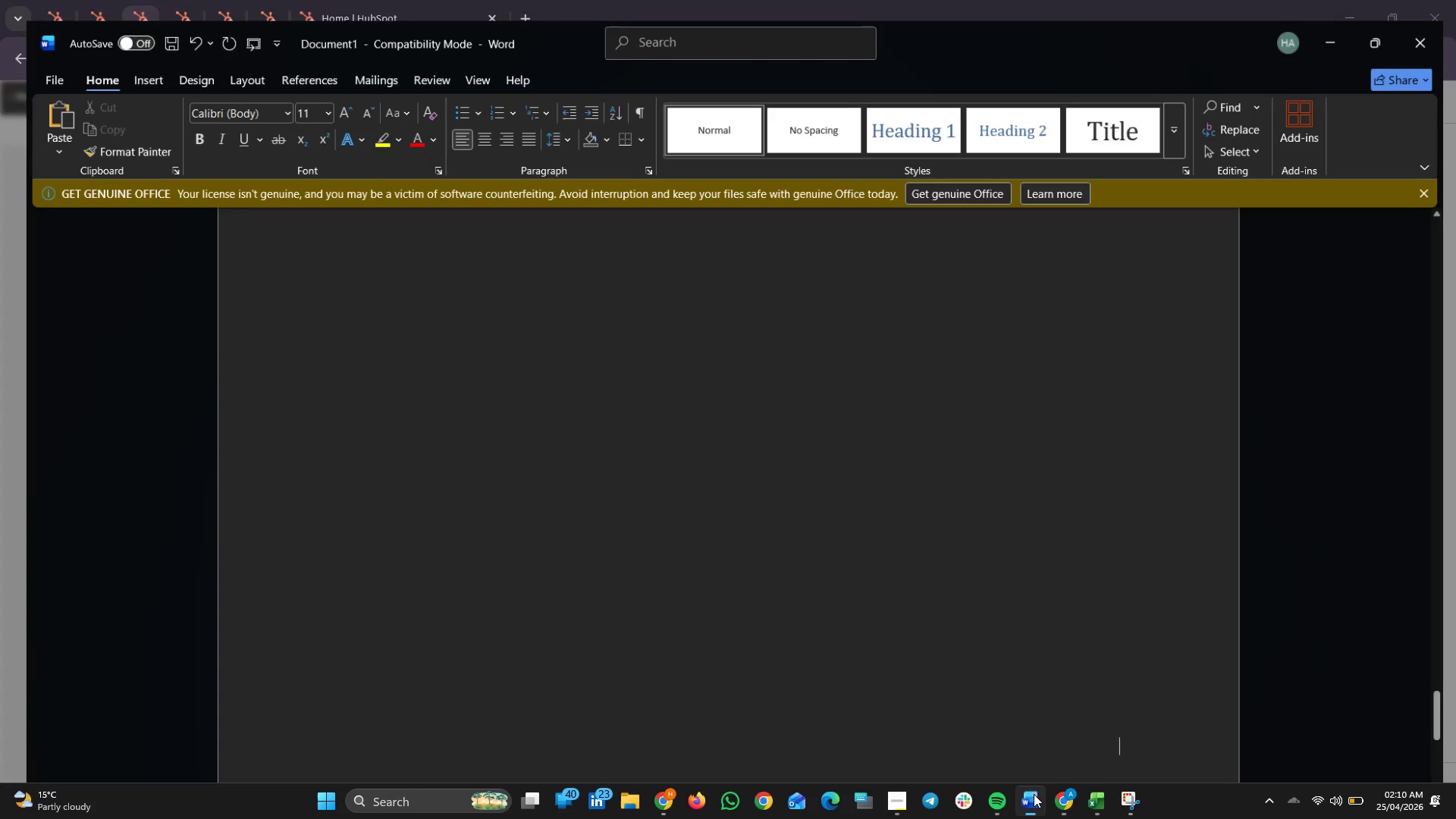 
scroll: coordinate [937, 548], scroll_direction: up, amount: 2.0
 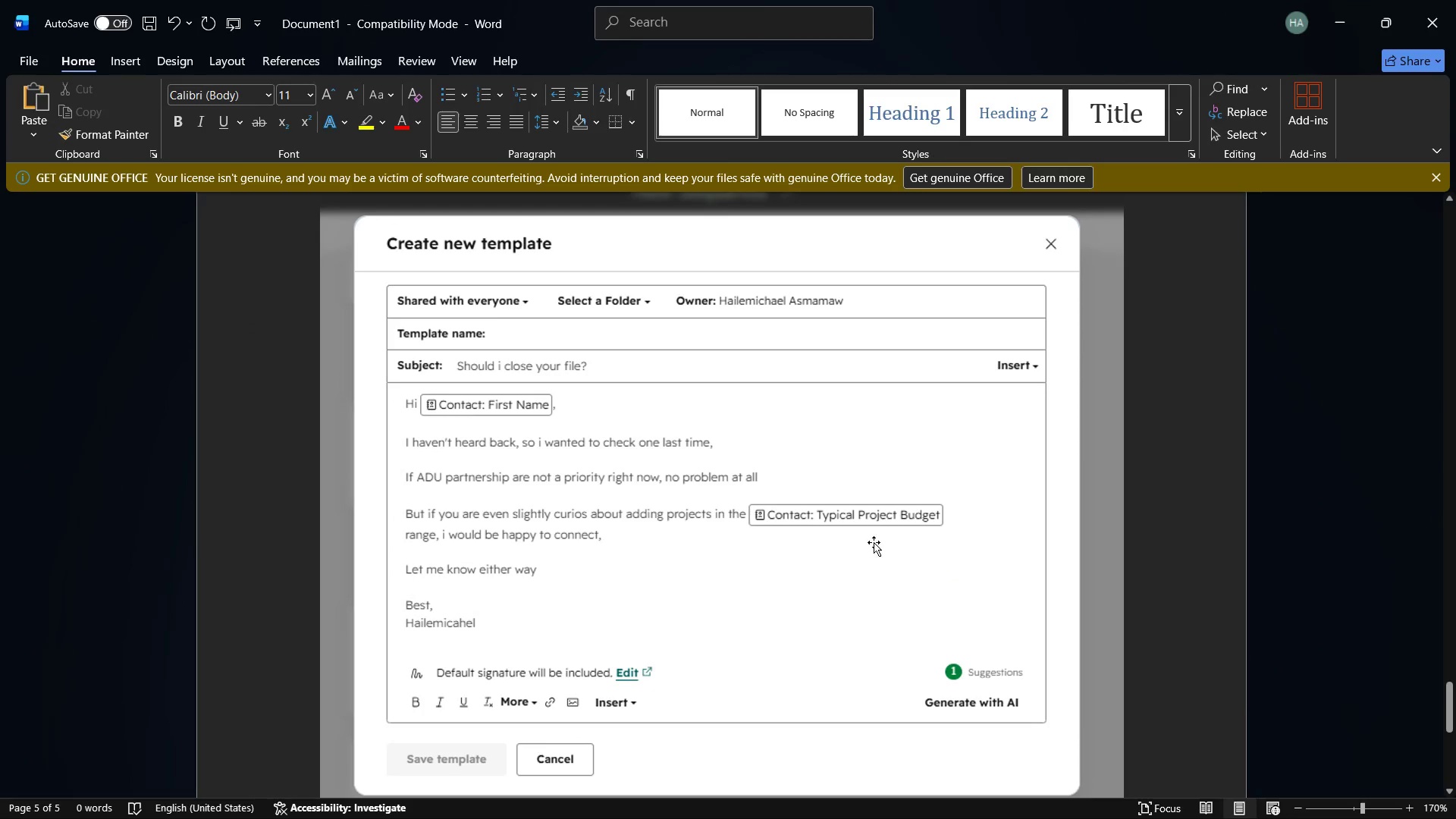 
left_click([860, 538])
 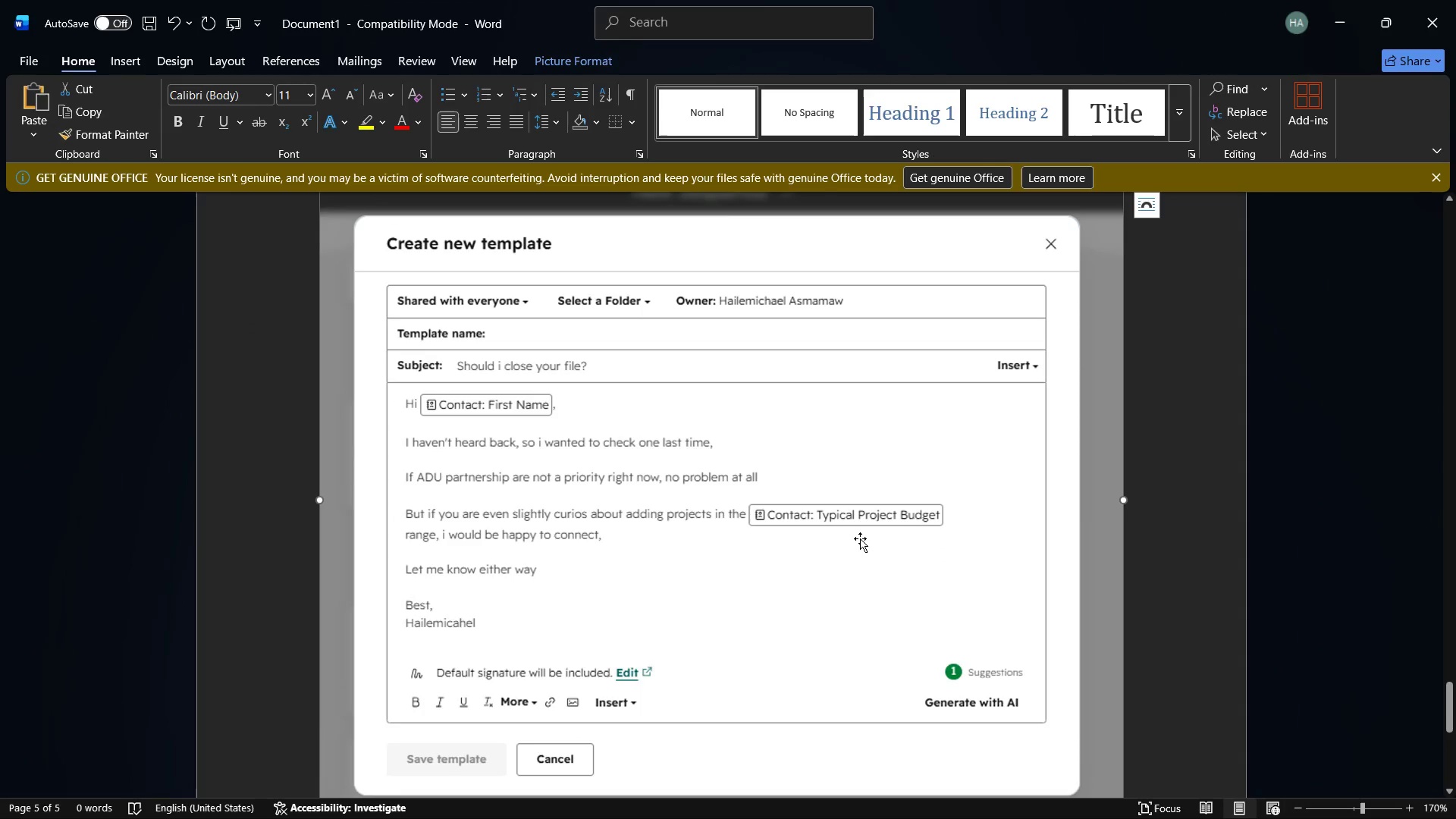 
key(Delete)
 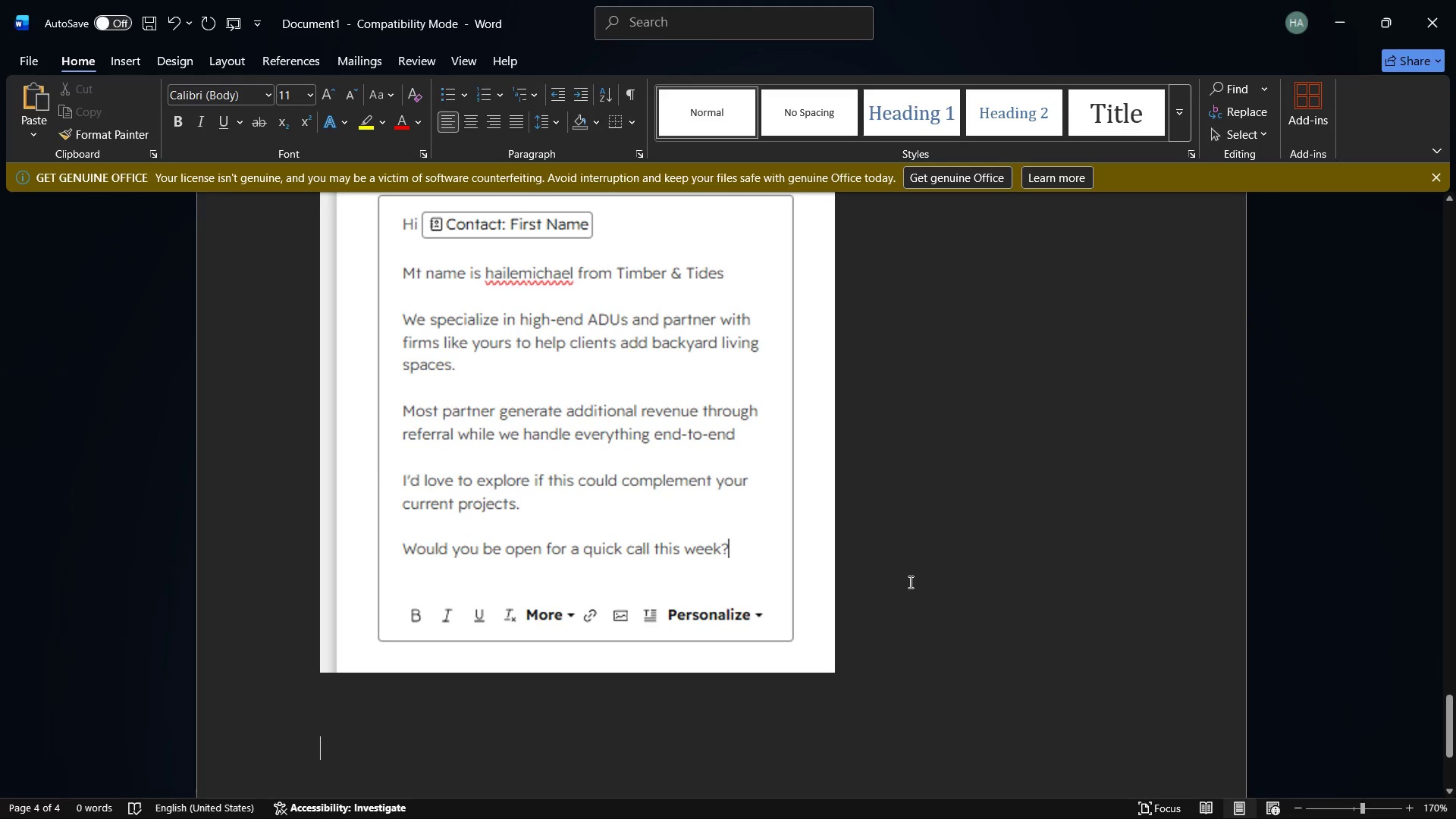 
key(Control+V)
 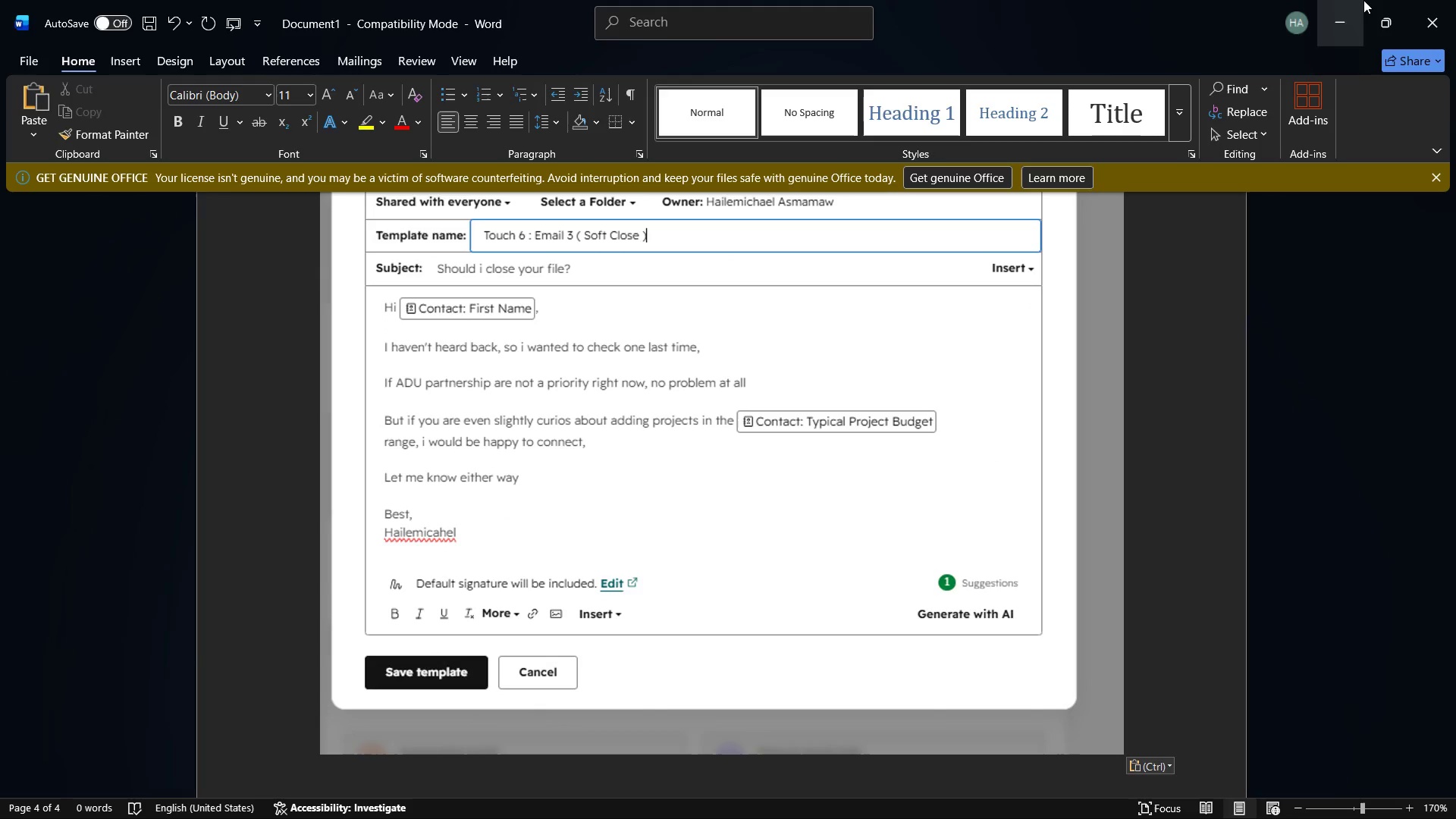 
left_click([1329, 0])
 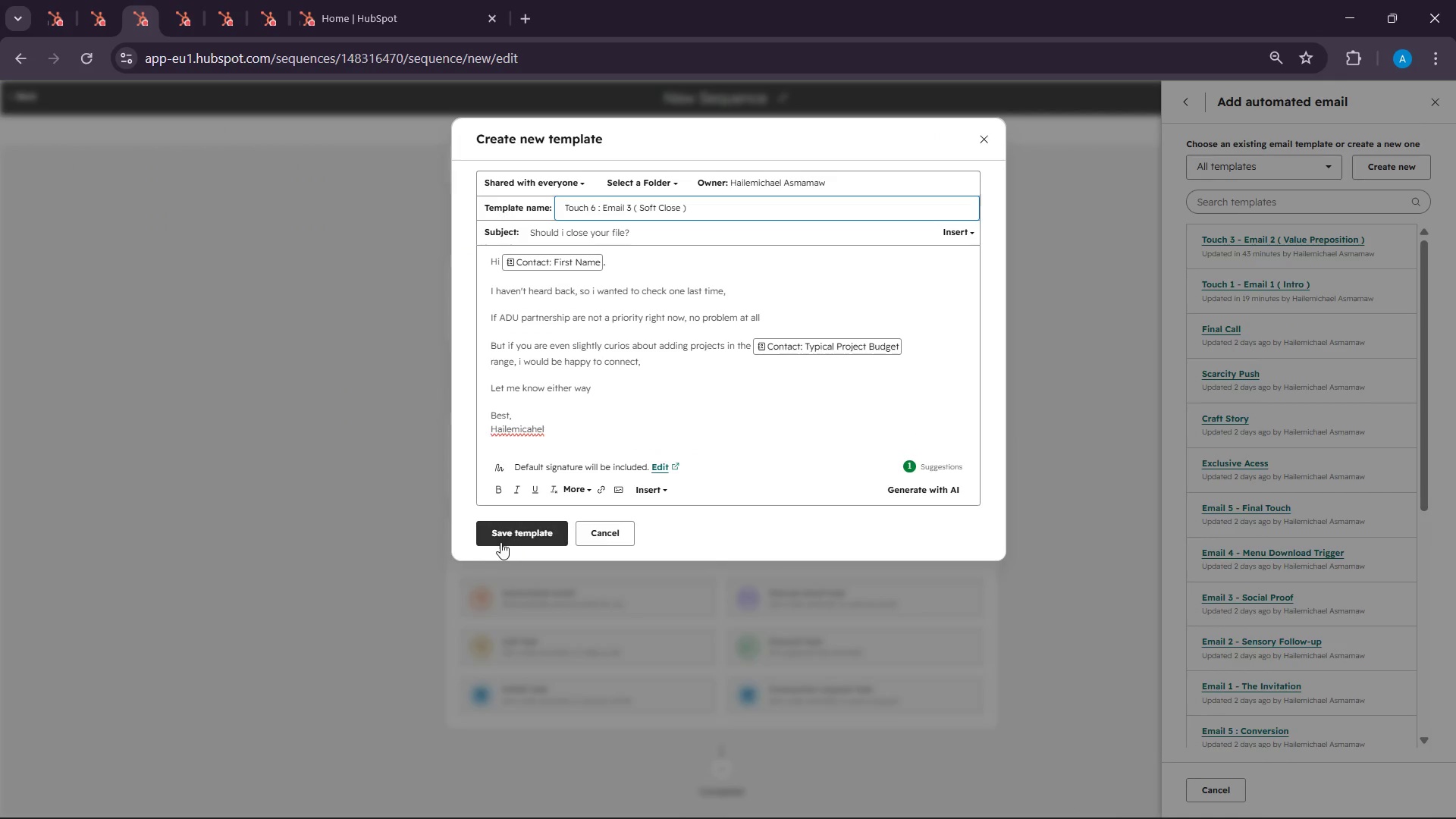 
left_click([507, 533])
 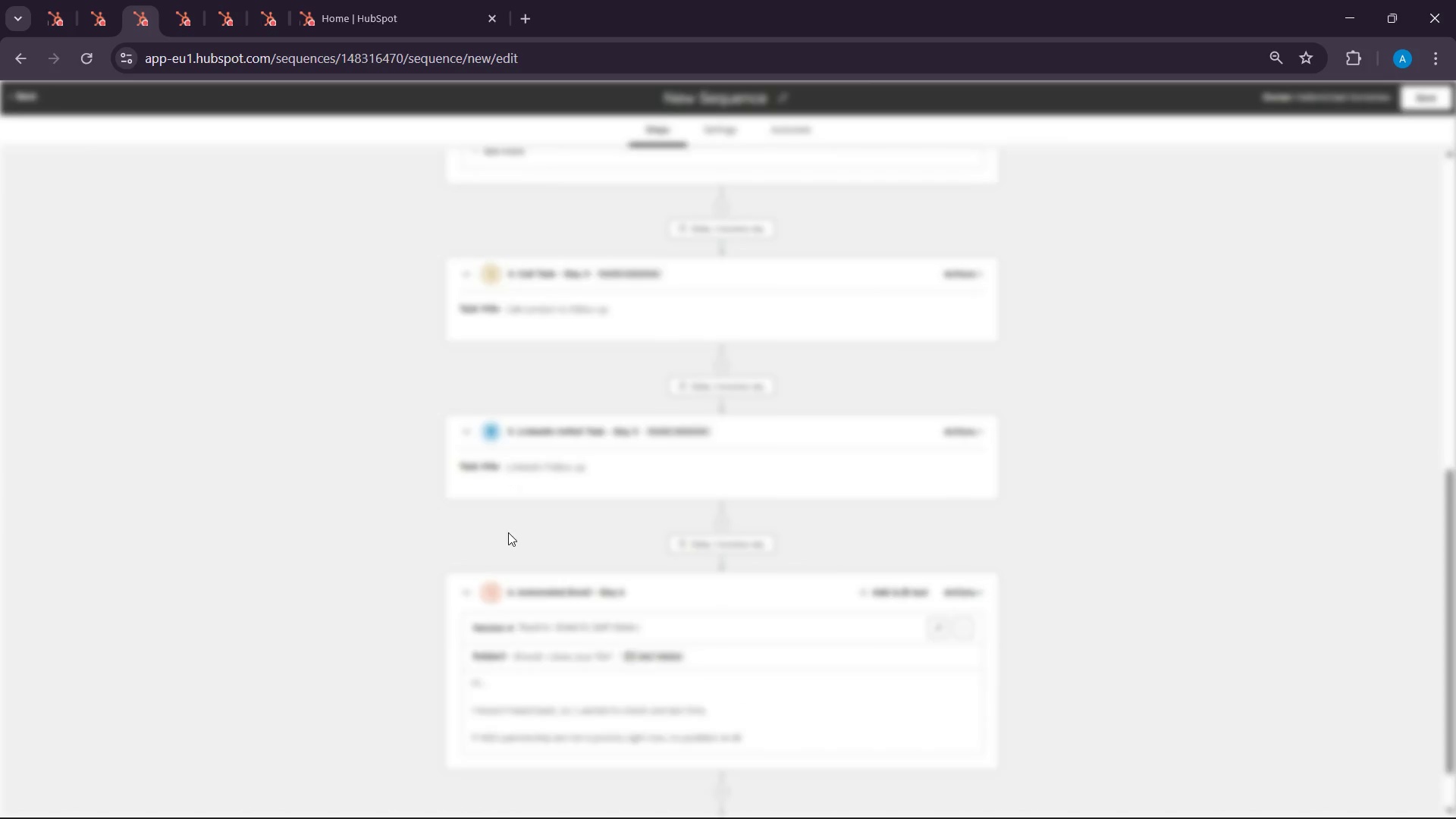 
scroll: coordinate [781, 499], scroll_direction: down, amount: 5.0
 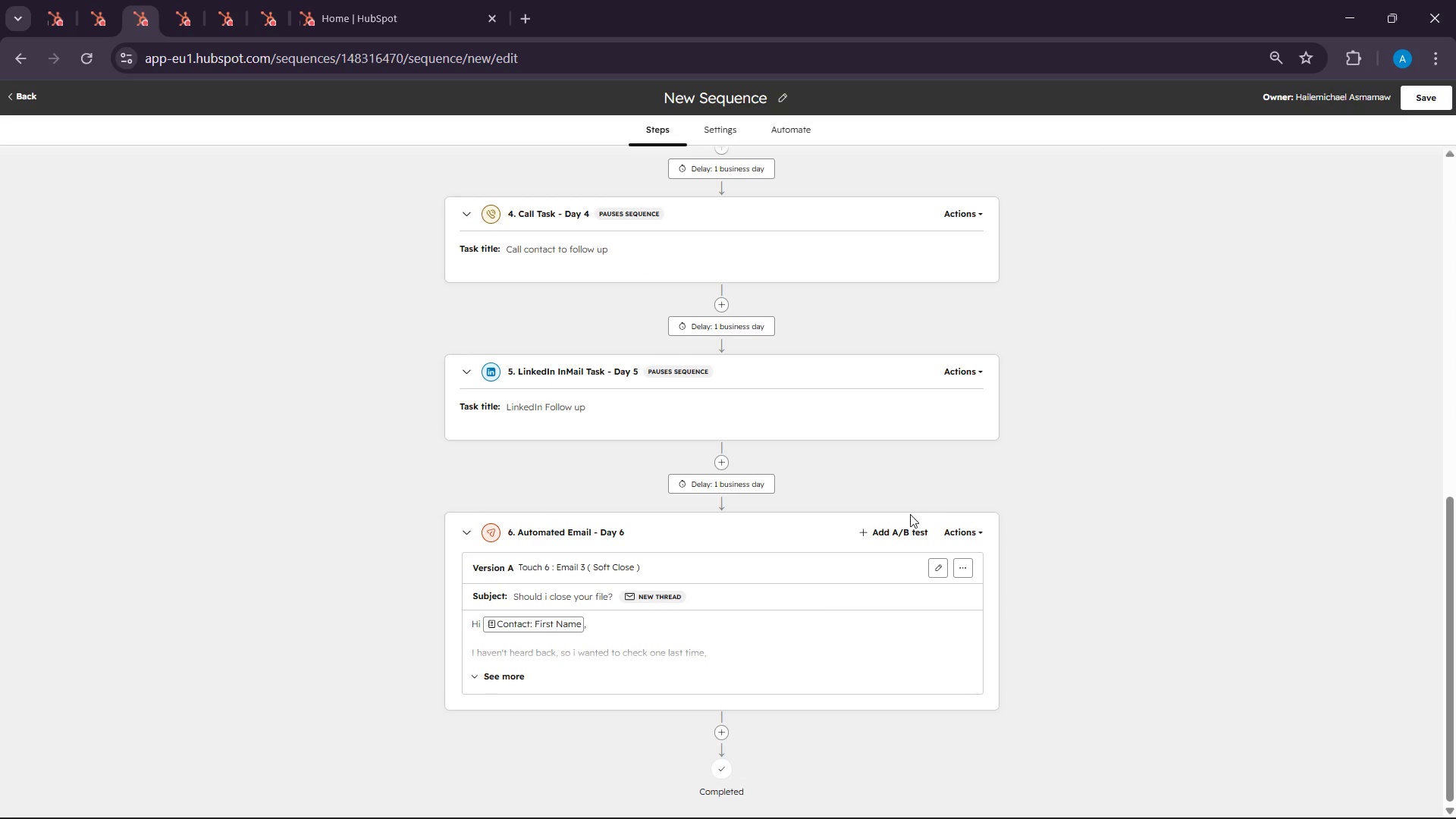 
scroll: coordinate [980, 518], scroll_direction: up, amount: 7.0
 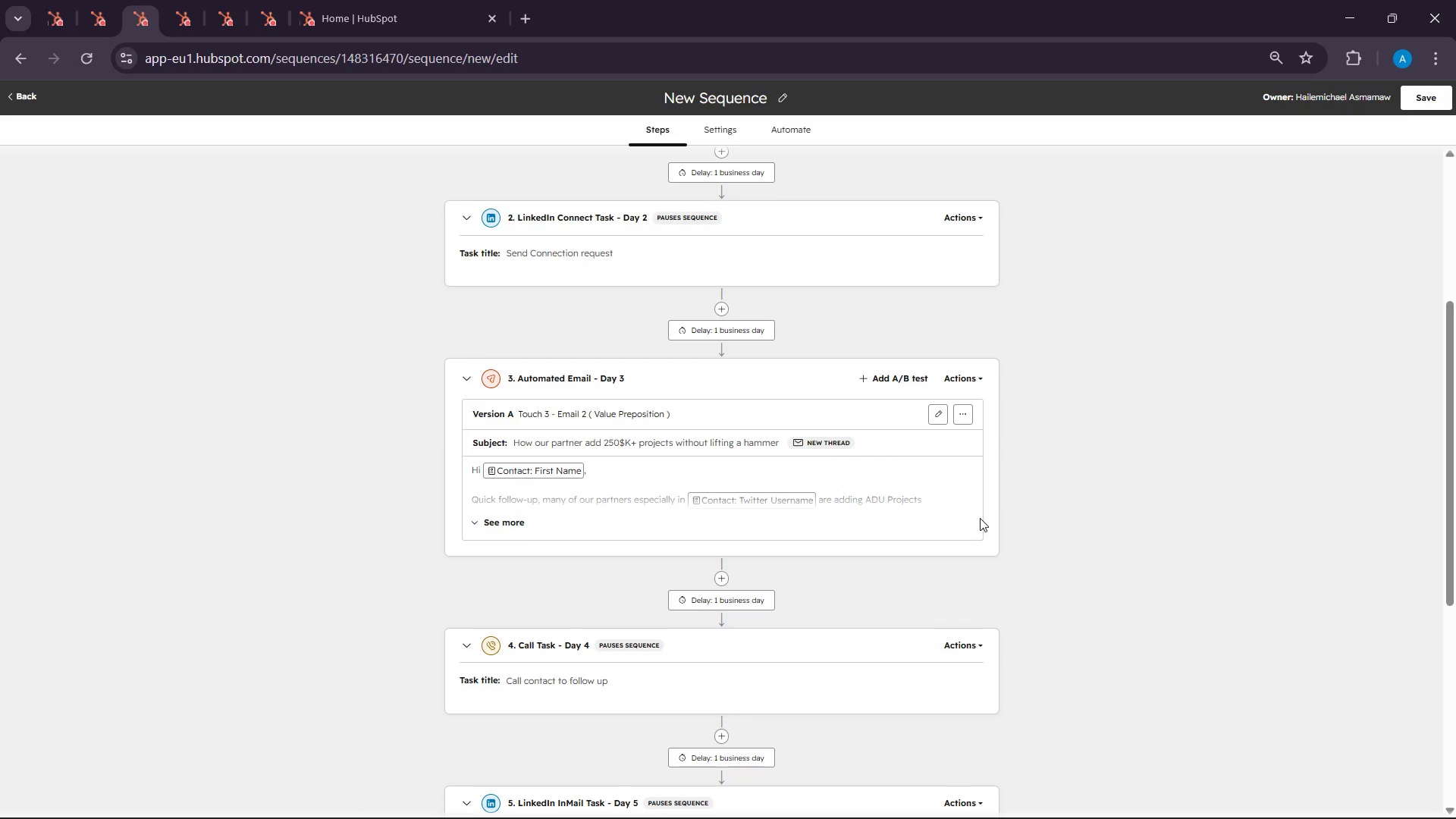 
wait(28.53)
 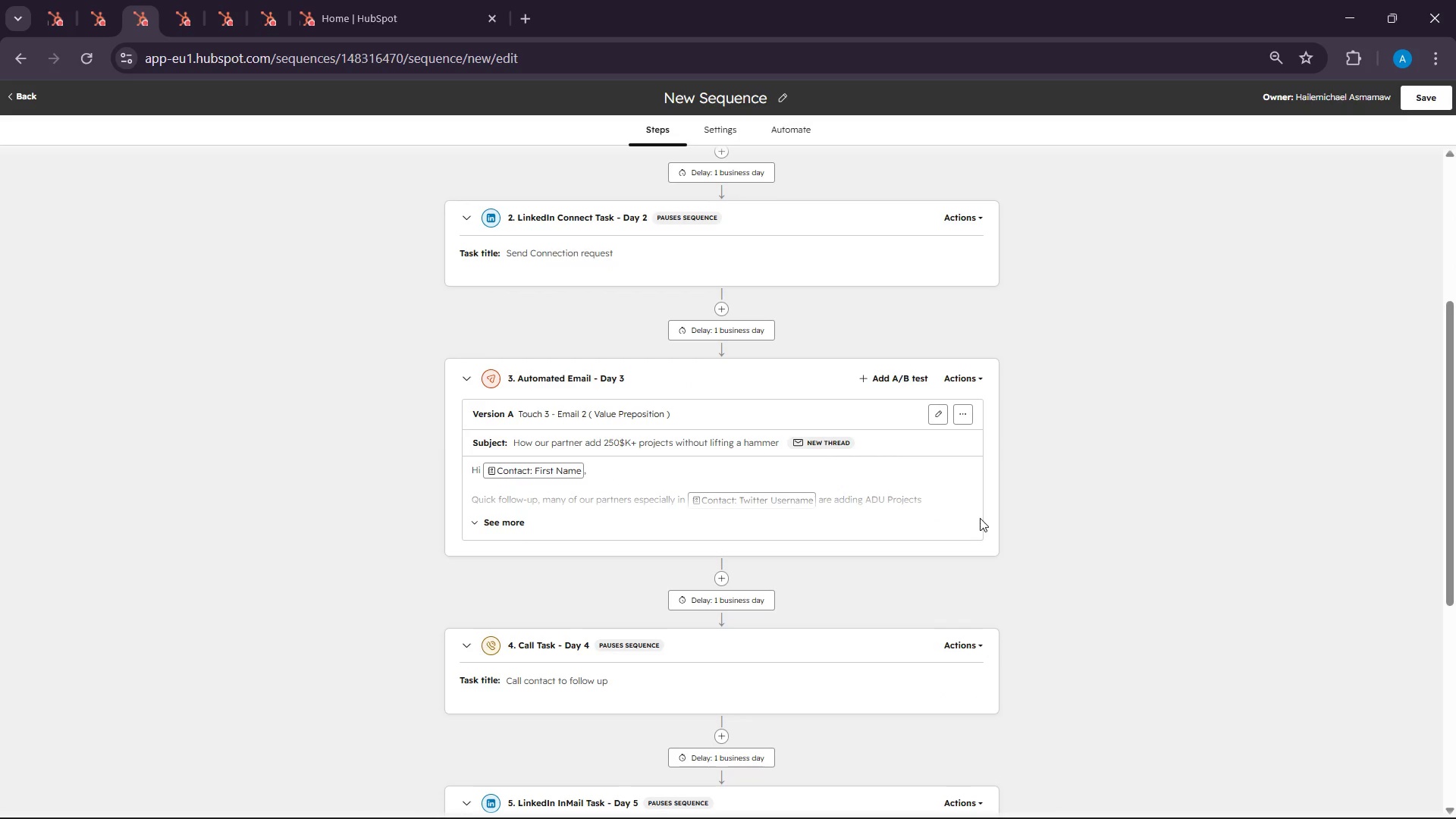 
scroll: coordinate [821, 419], scroll_direction: up, amount: 8.0
 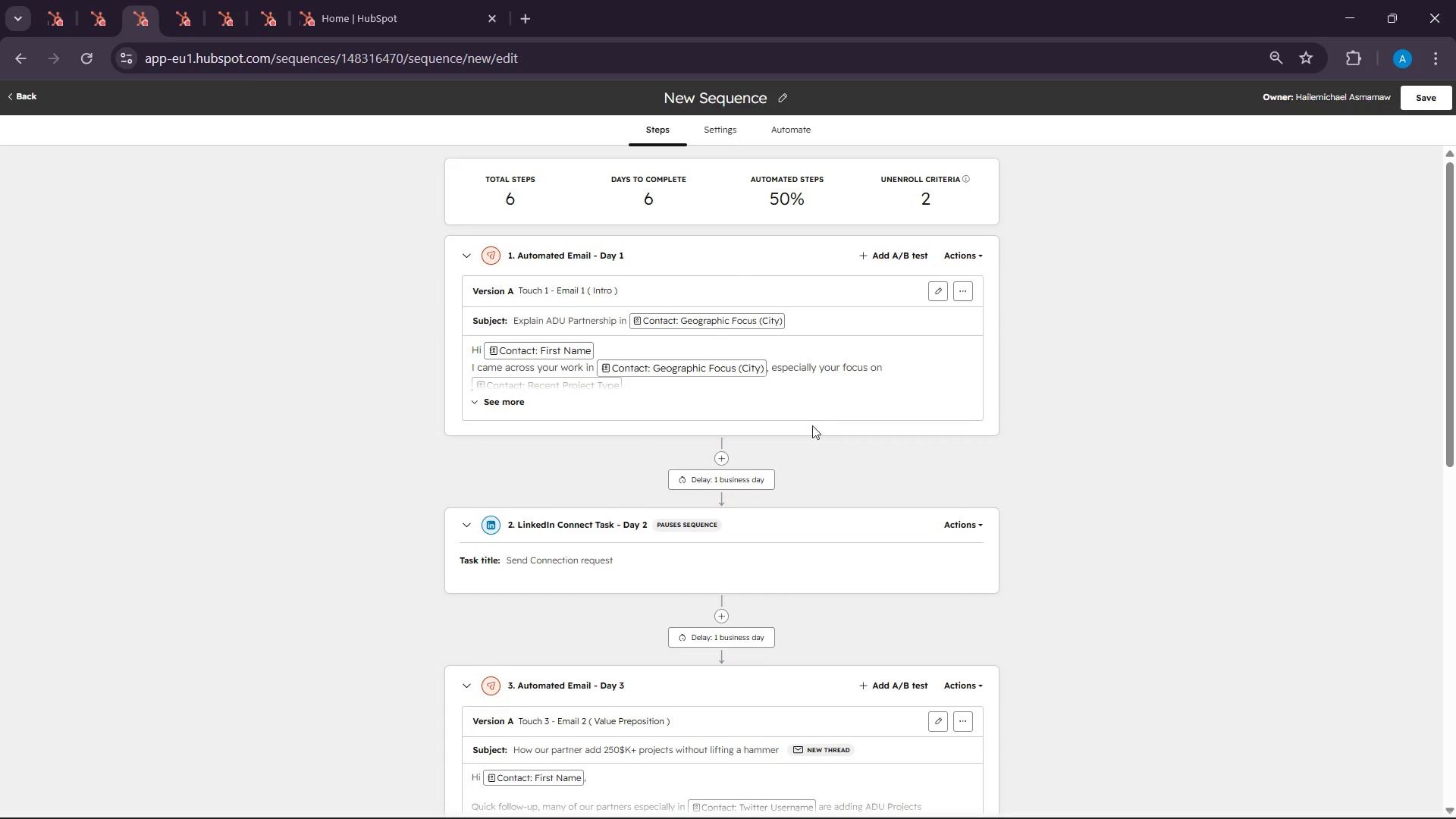 
scroll: coordinate [806, 445], scroll_direction: down, amount: 2.0
 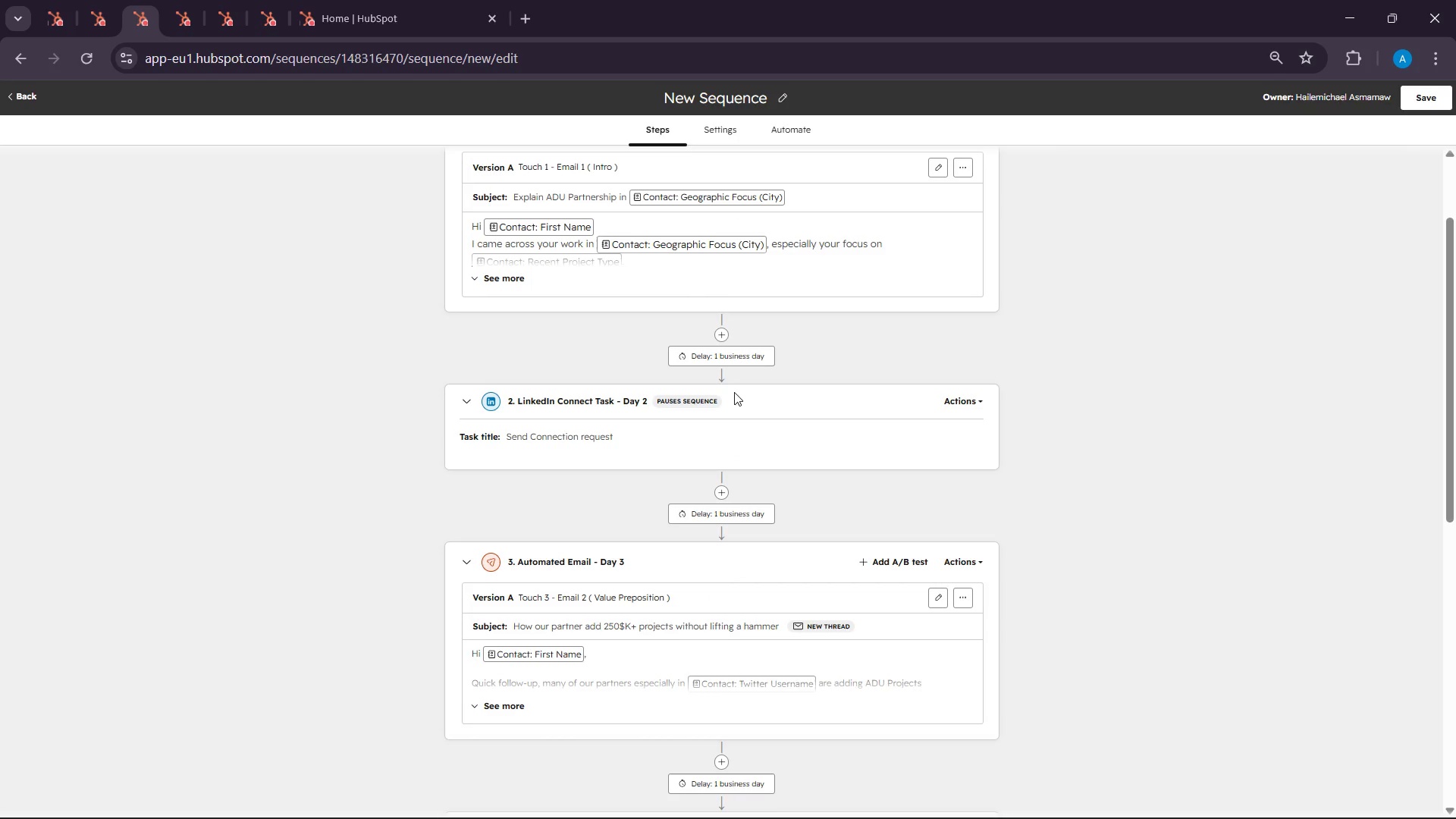 
left_click([720, 513])
 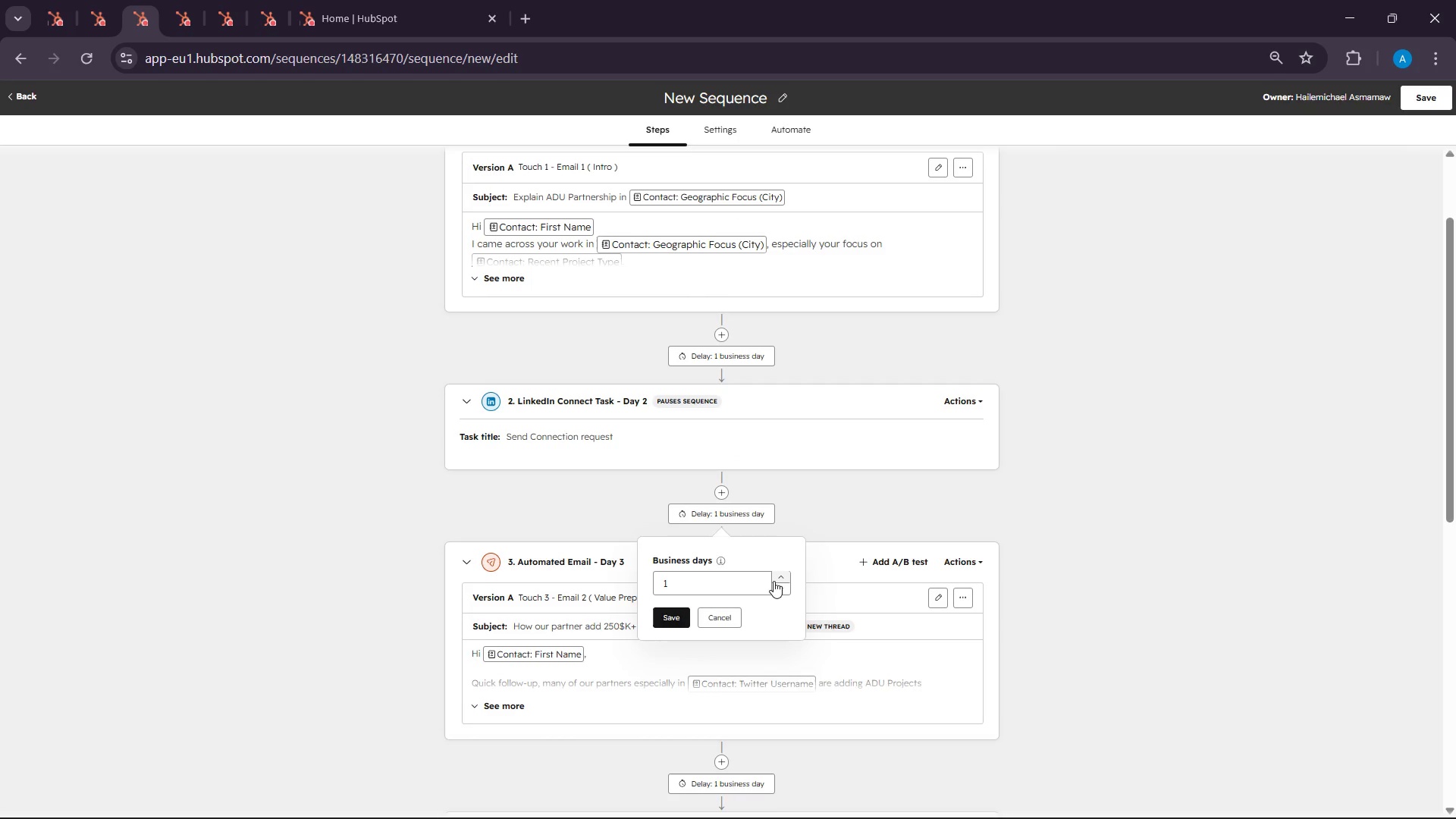 
left_click([779, 577])
 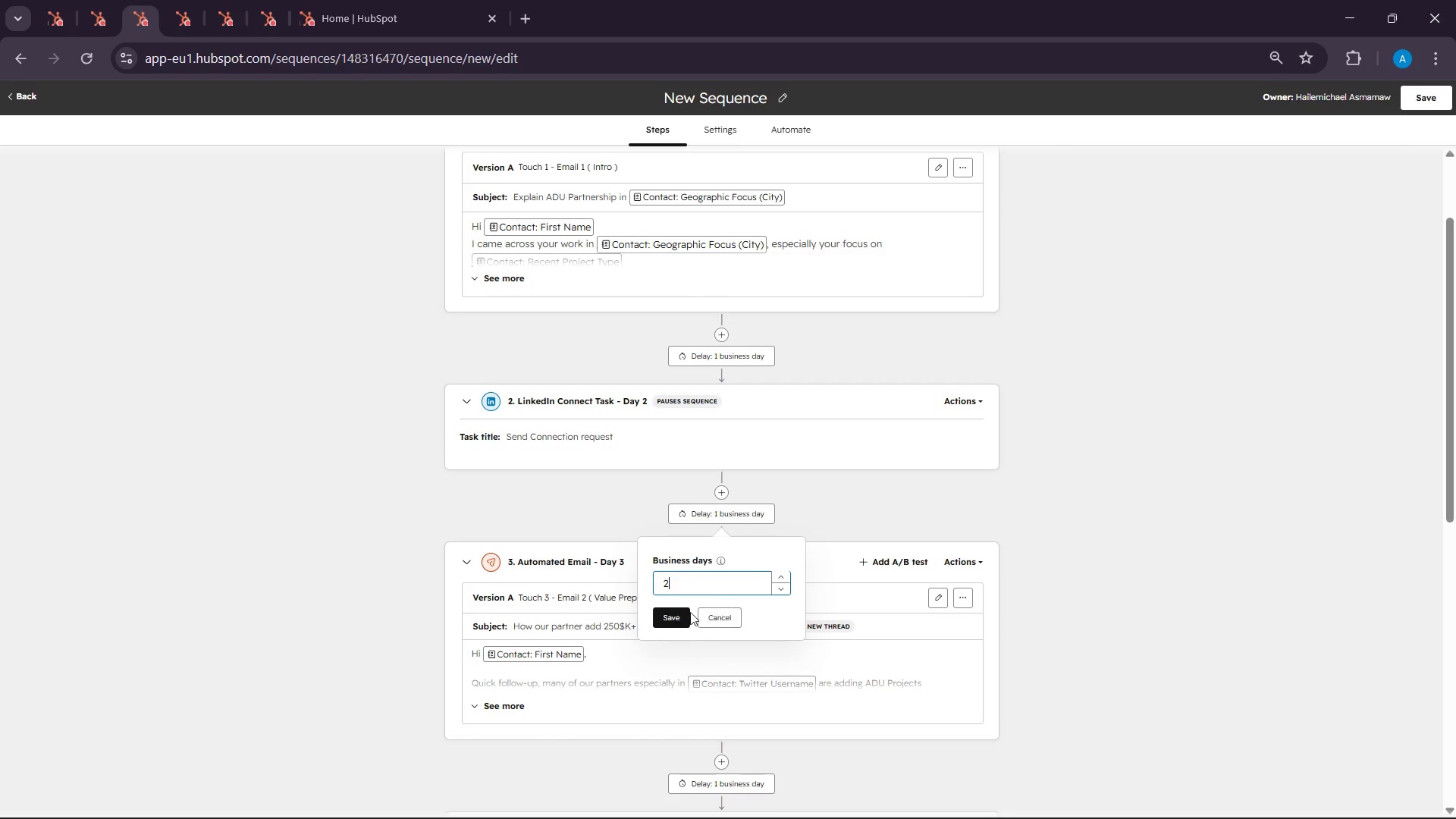 
left_click([672, 616])
 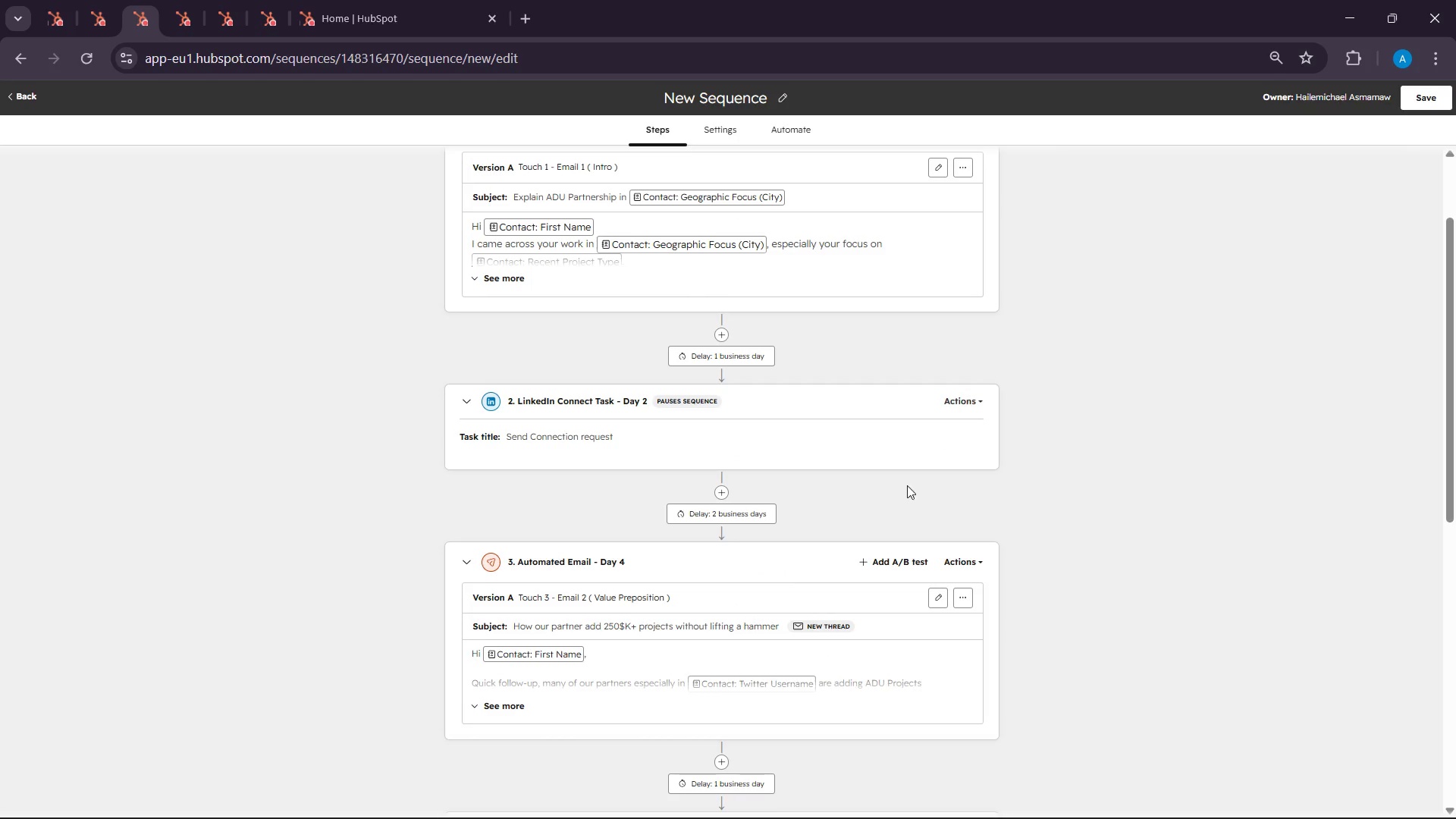 
scroll: coordinate [876, 526], scroll_direction: down, amount: 3.0
 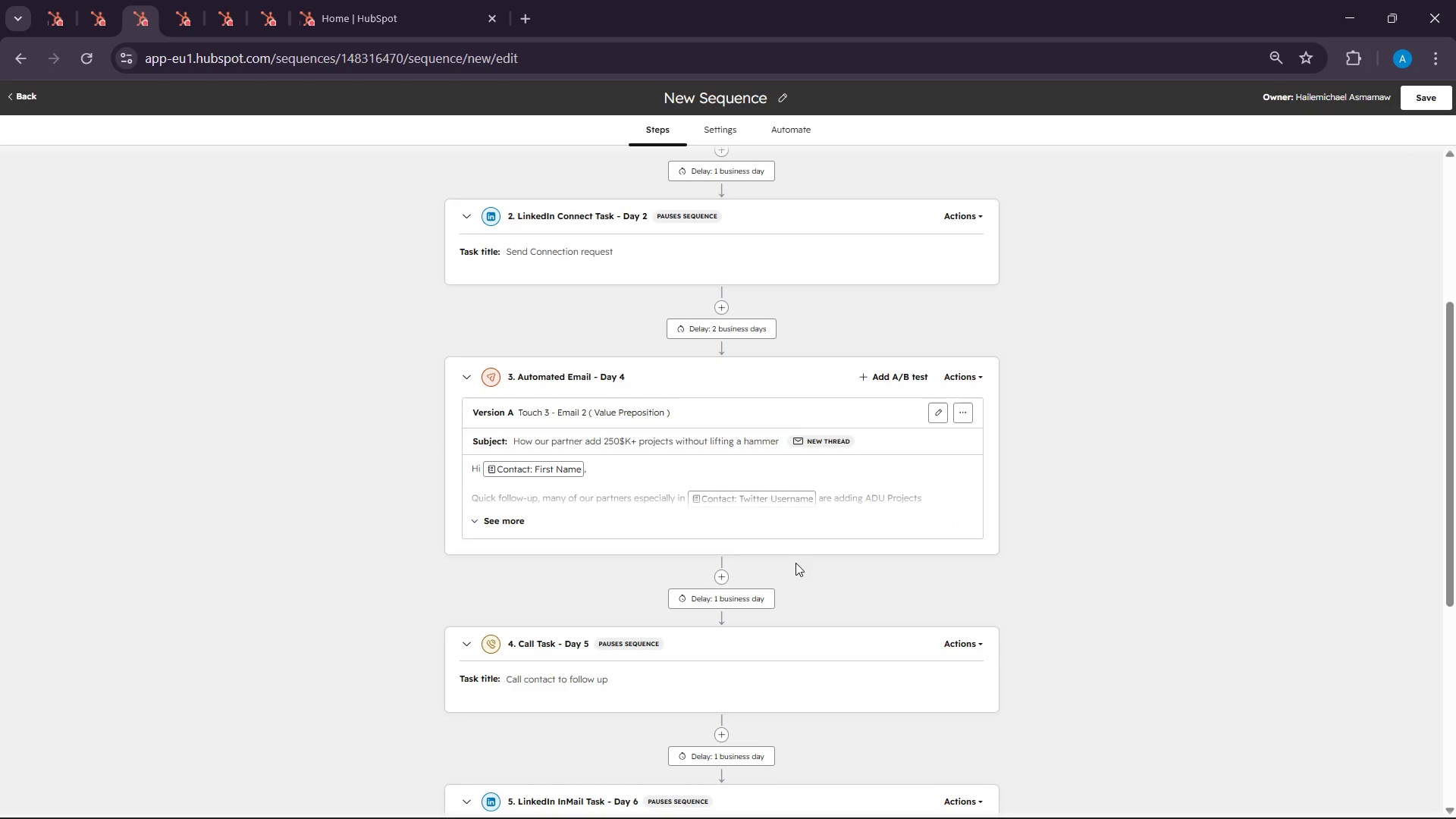 
left_click([707, 593])
 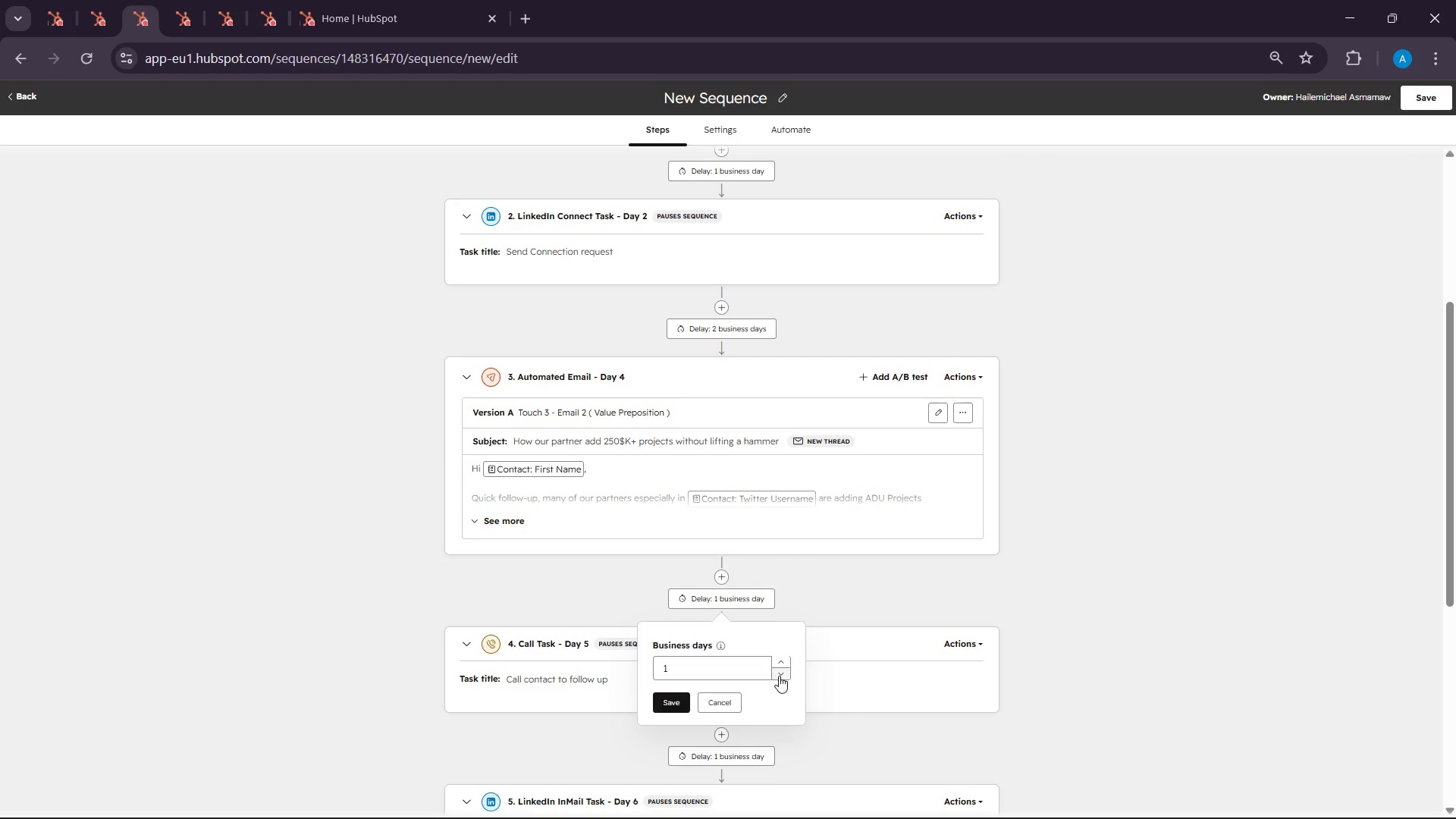 
left_click([776, 665])
 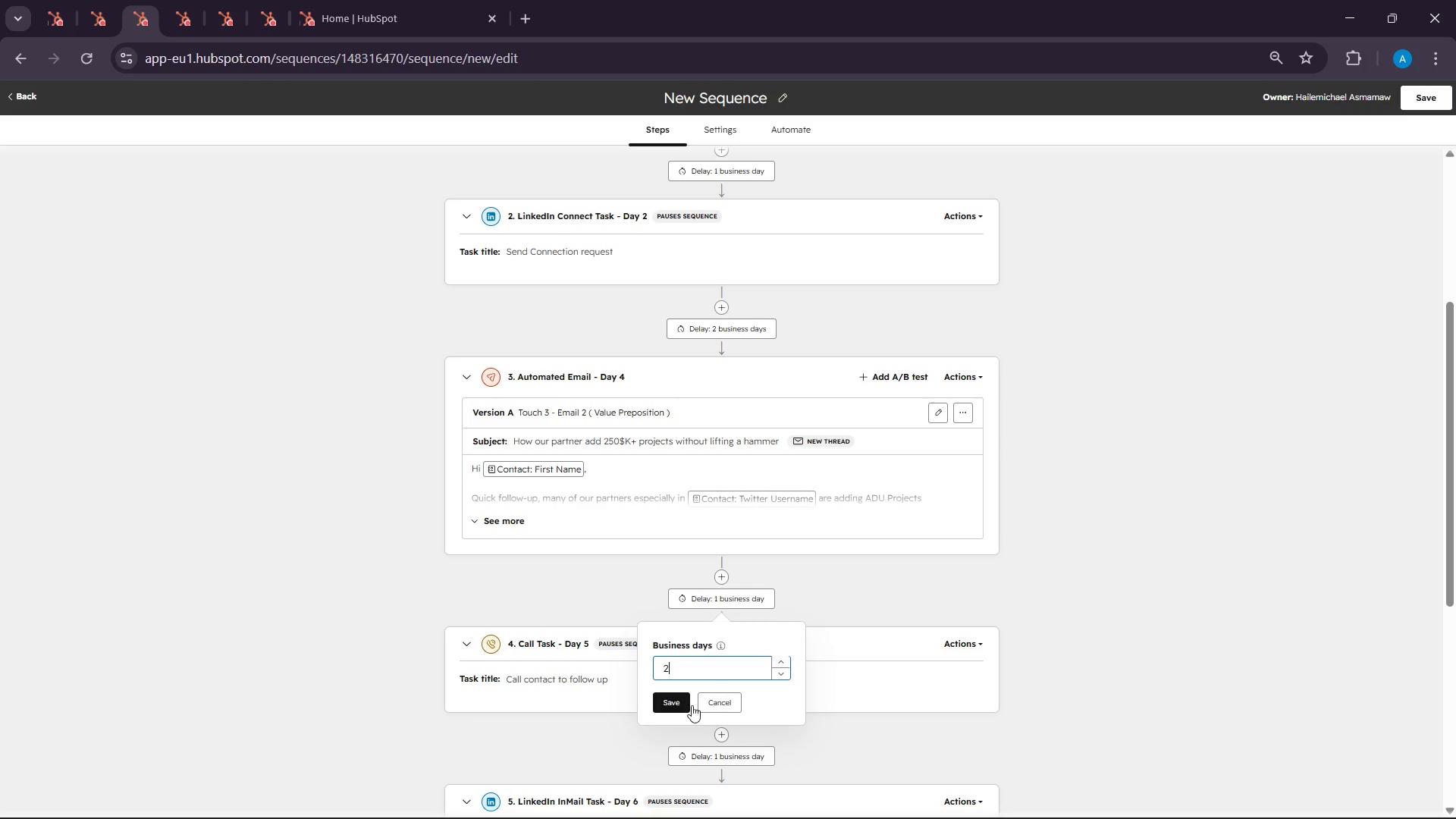 
left_click([677, 707])
 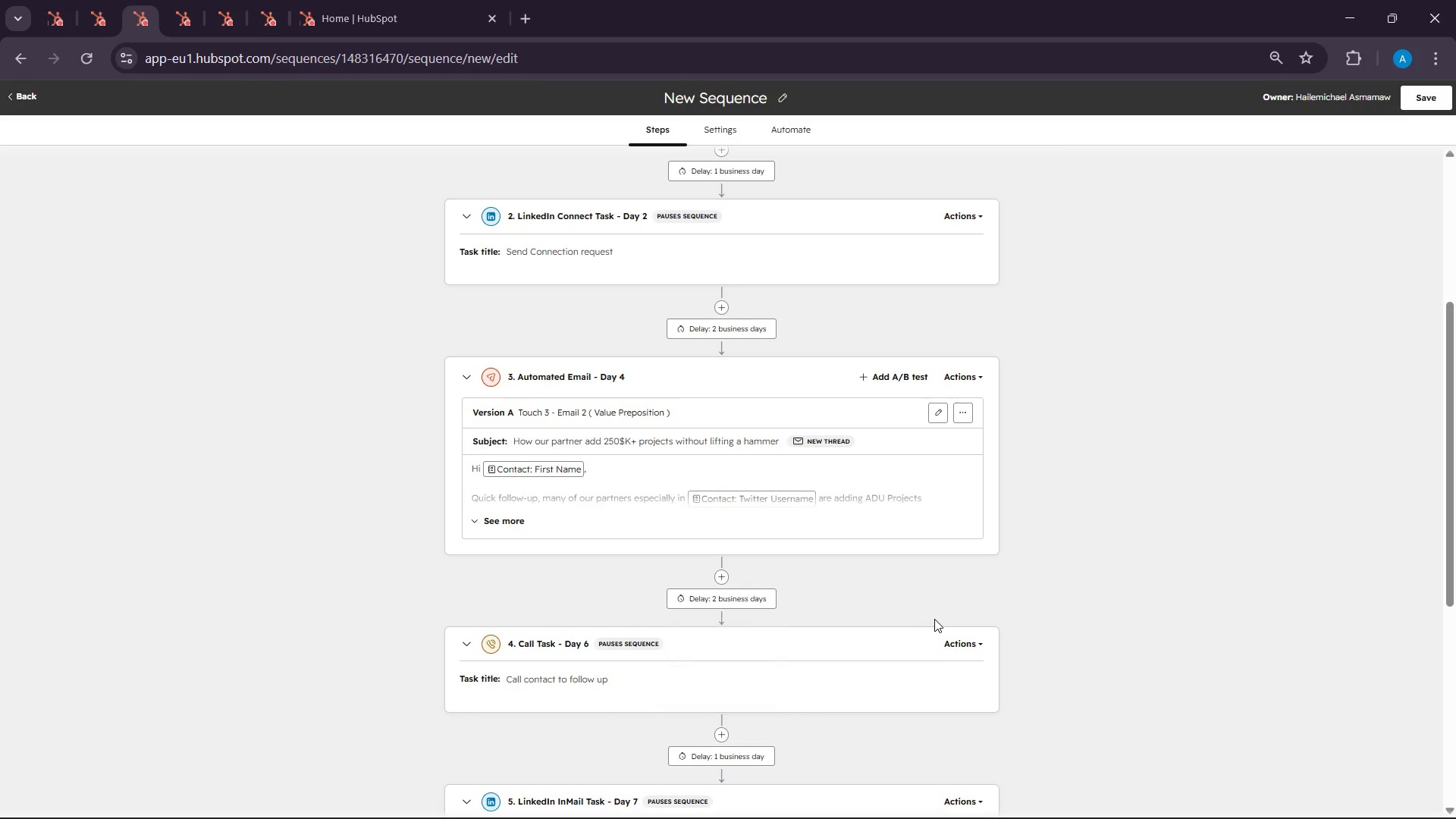 
scroll: coordinate [934, 619], scroll_direction: down, amount: 4.0
 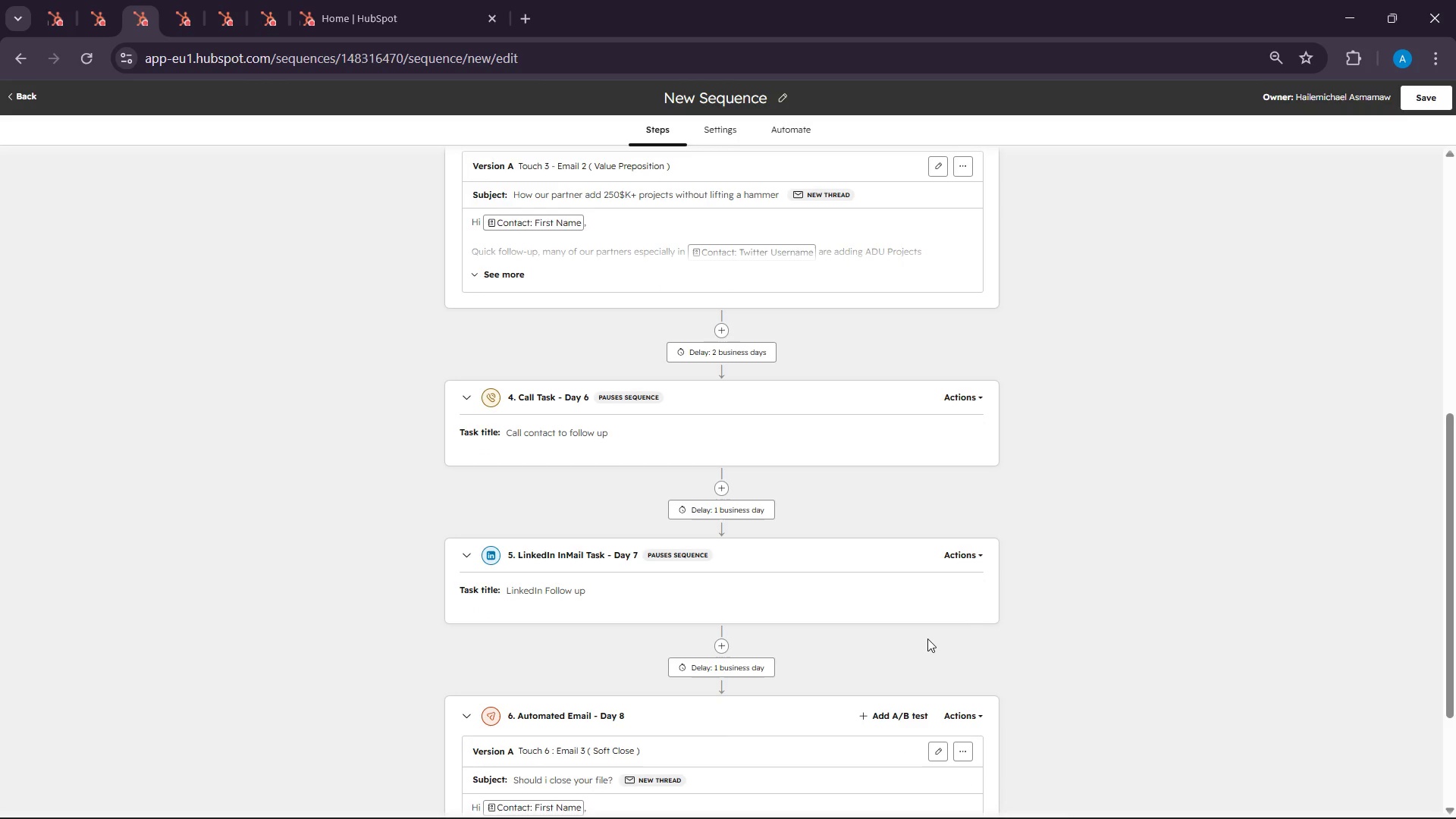 
wait(7.78)
 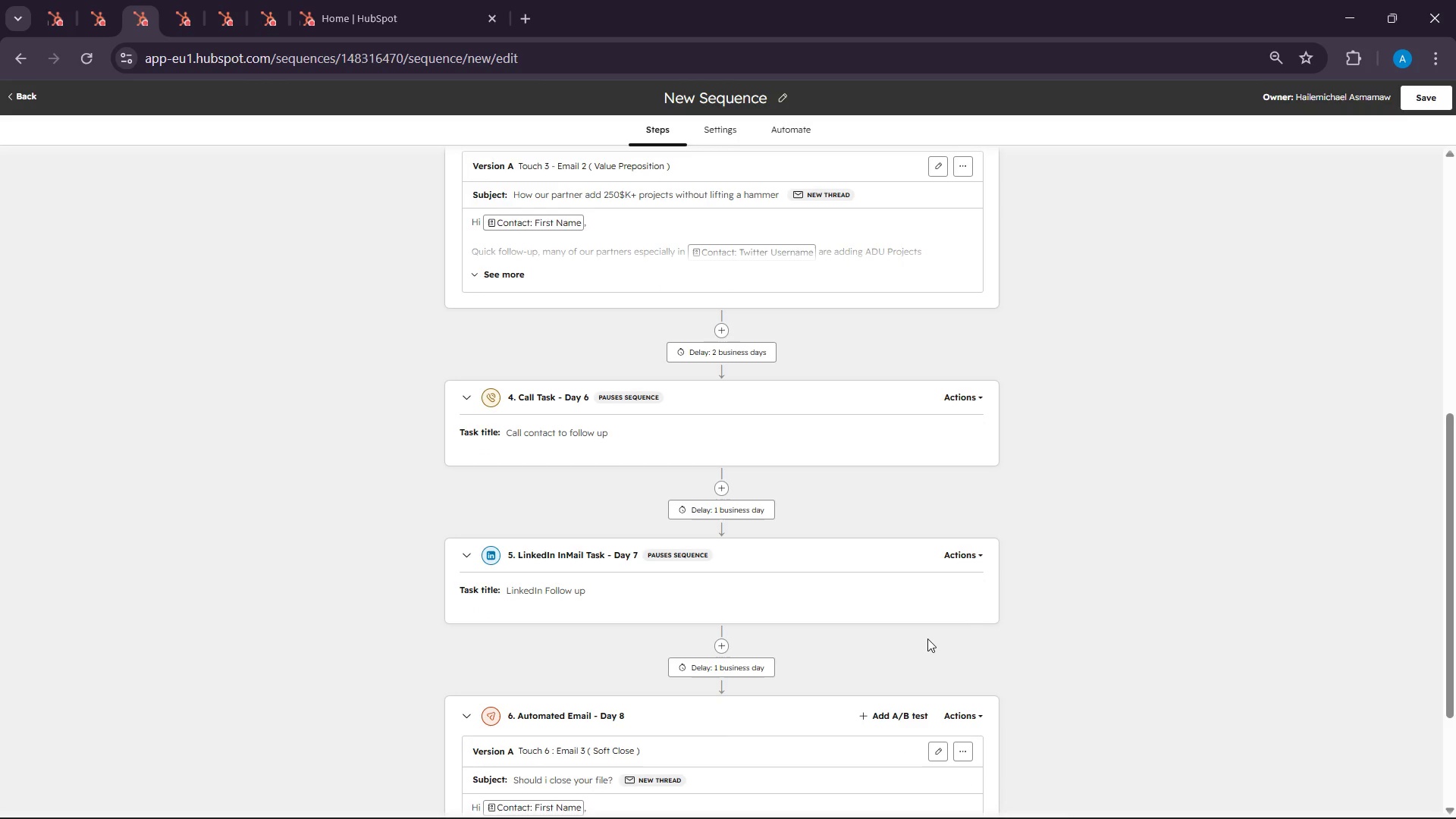 
left_click([738, 513])
 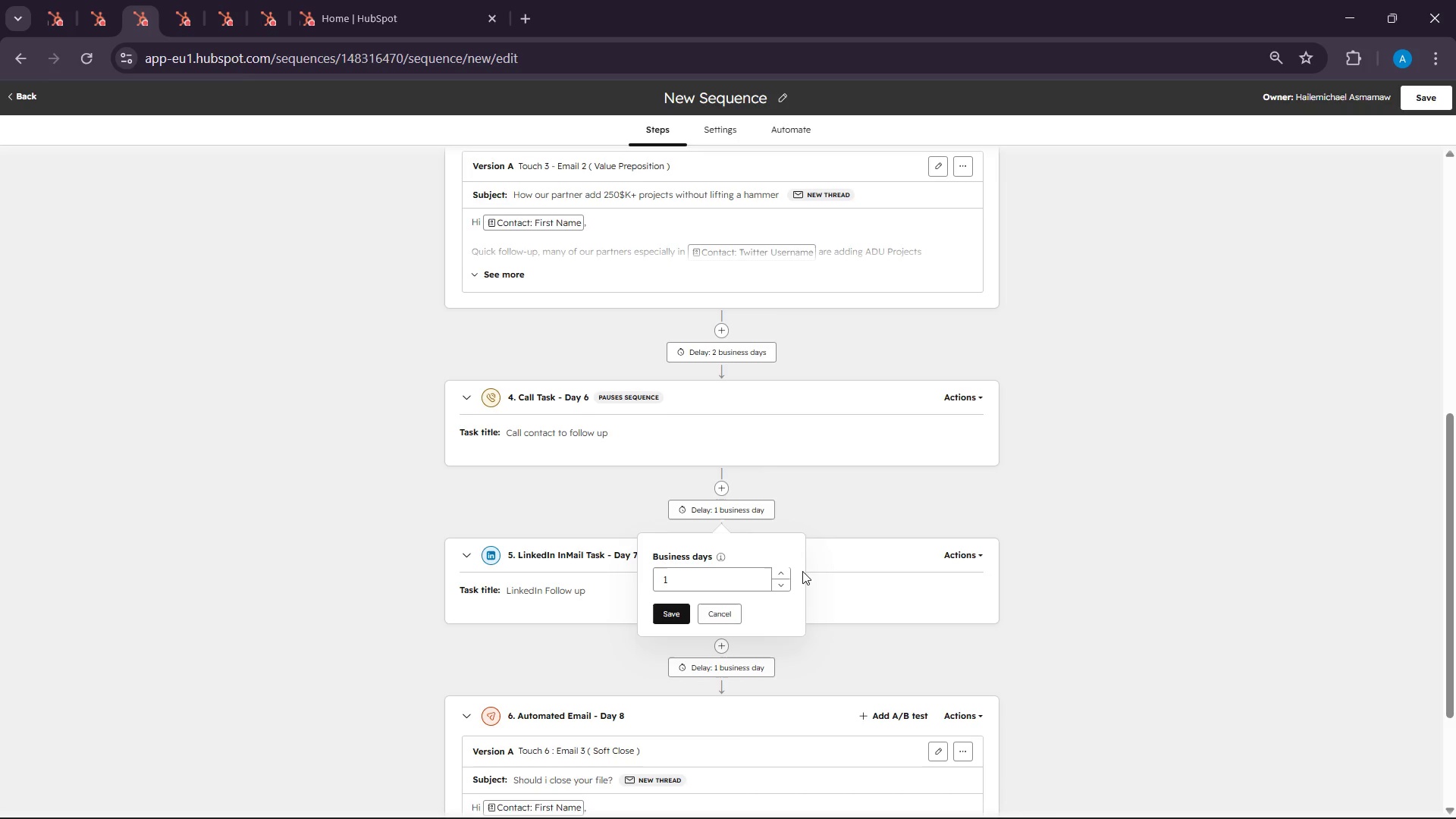 
left_click([789, 577])
 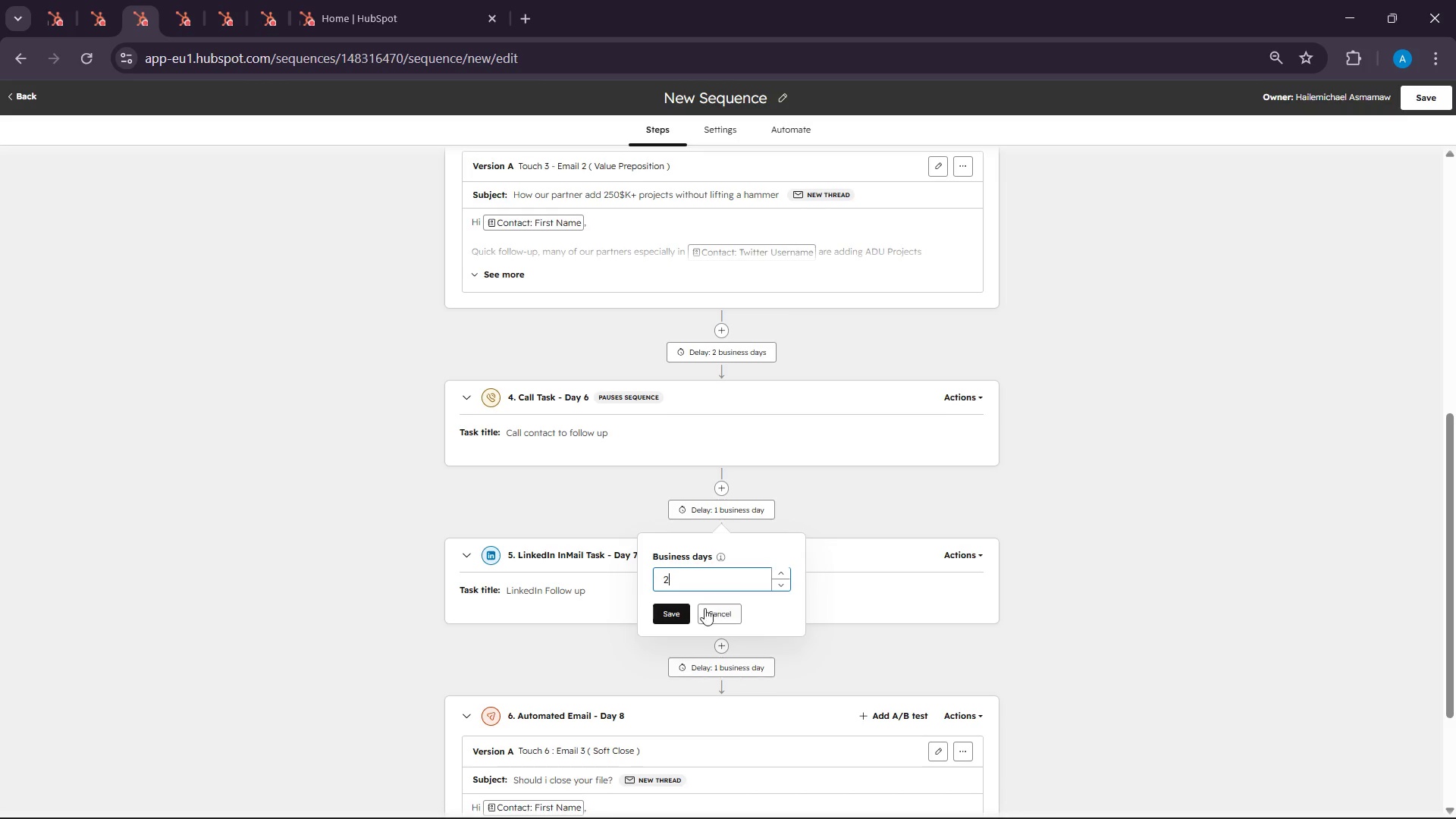 
left_click([692, 610])
 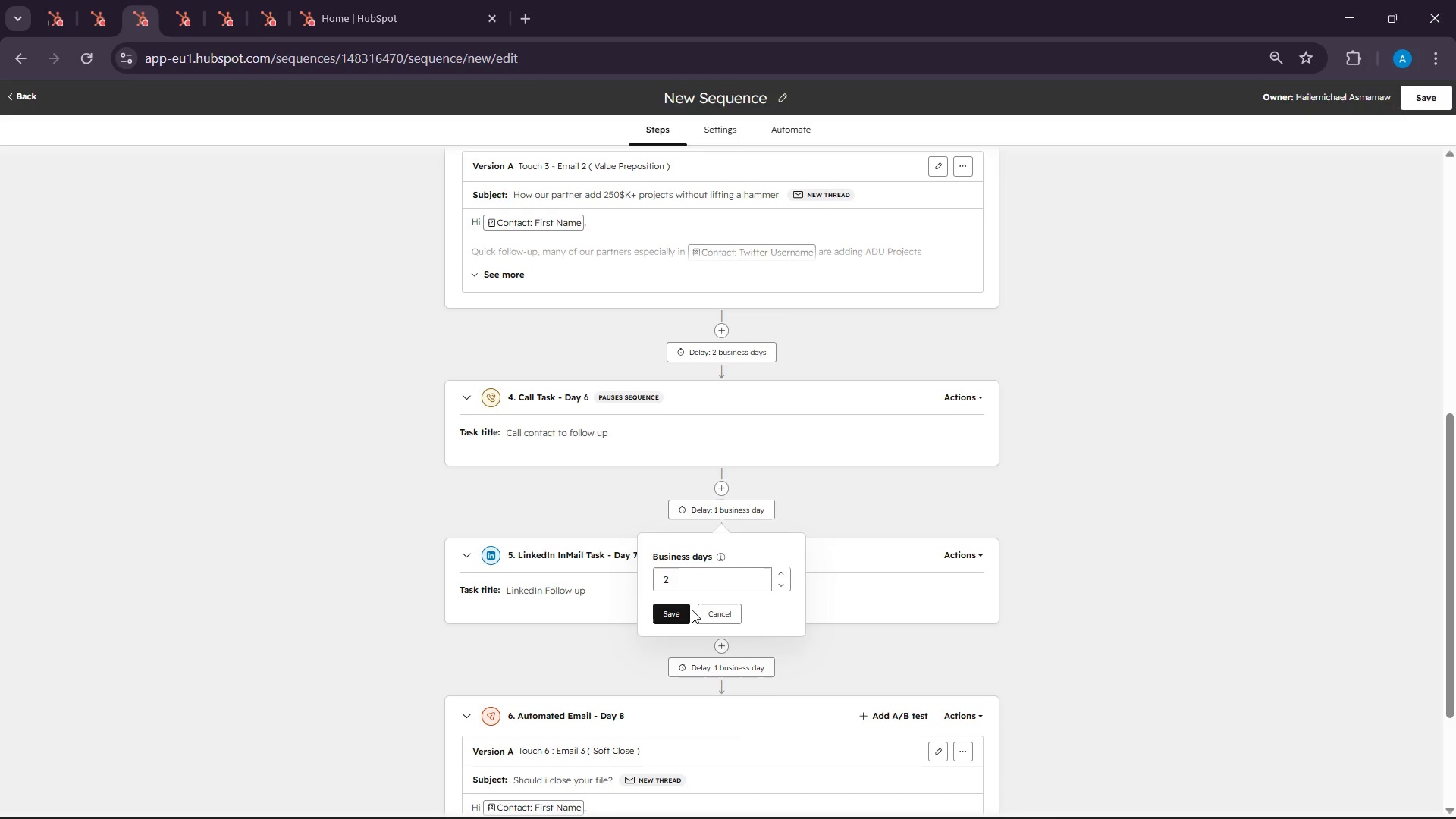 
left_click([692, 610])
 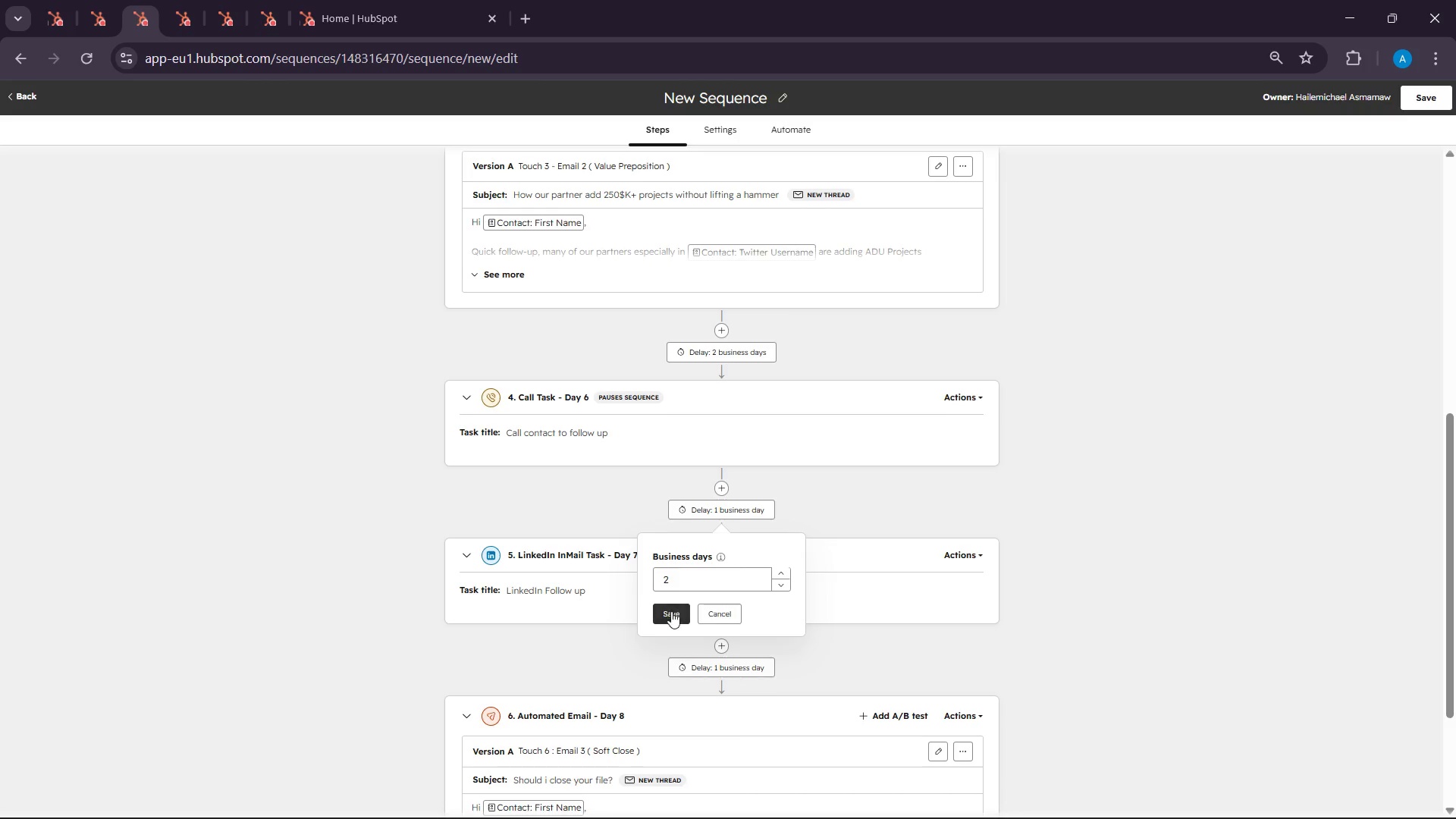 
left_click_drag(start_coordinate=[673, 610], to_coordinate=[669, 620])
 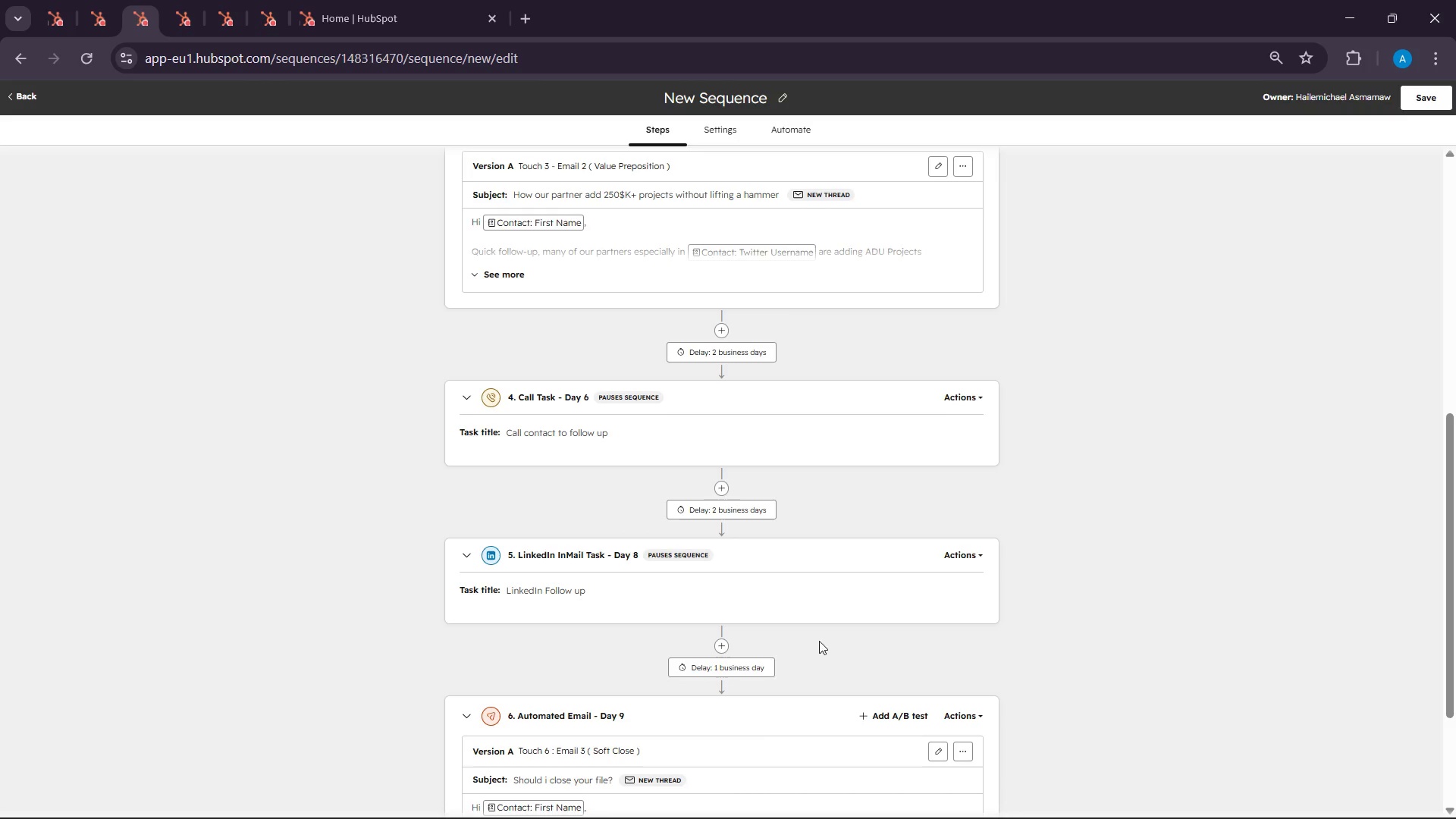 
scroll: coordinate [890, 642], scroll_direction: down, amount: 1.0
 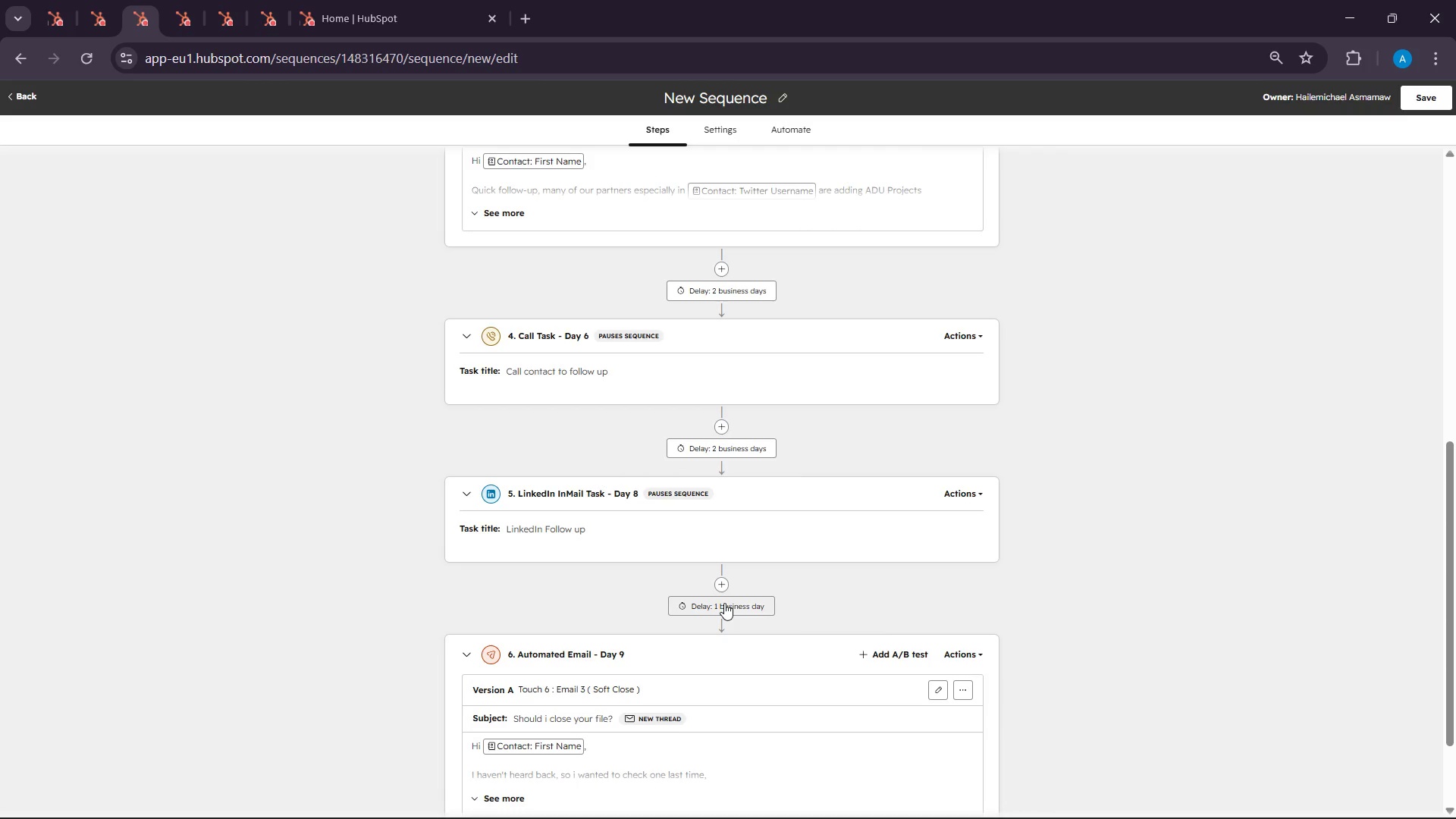 
left_click([724, 603])
 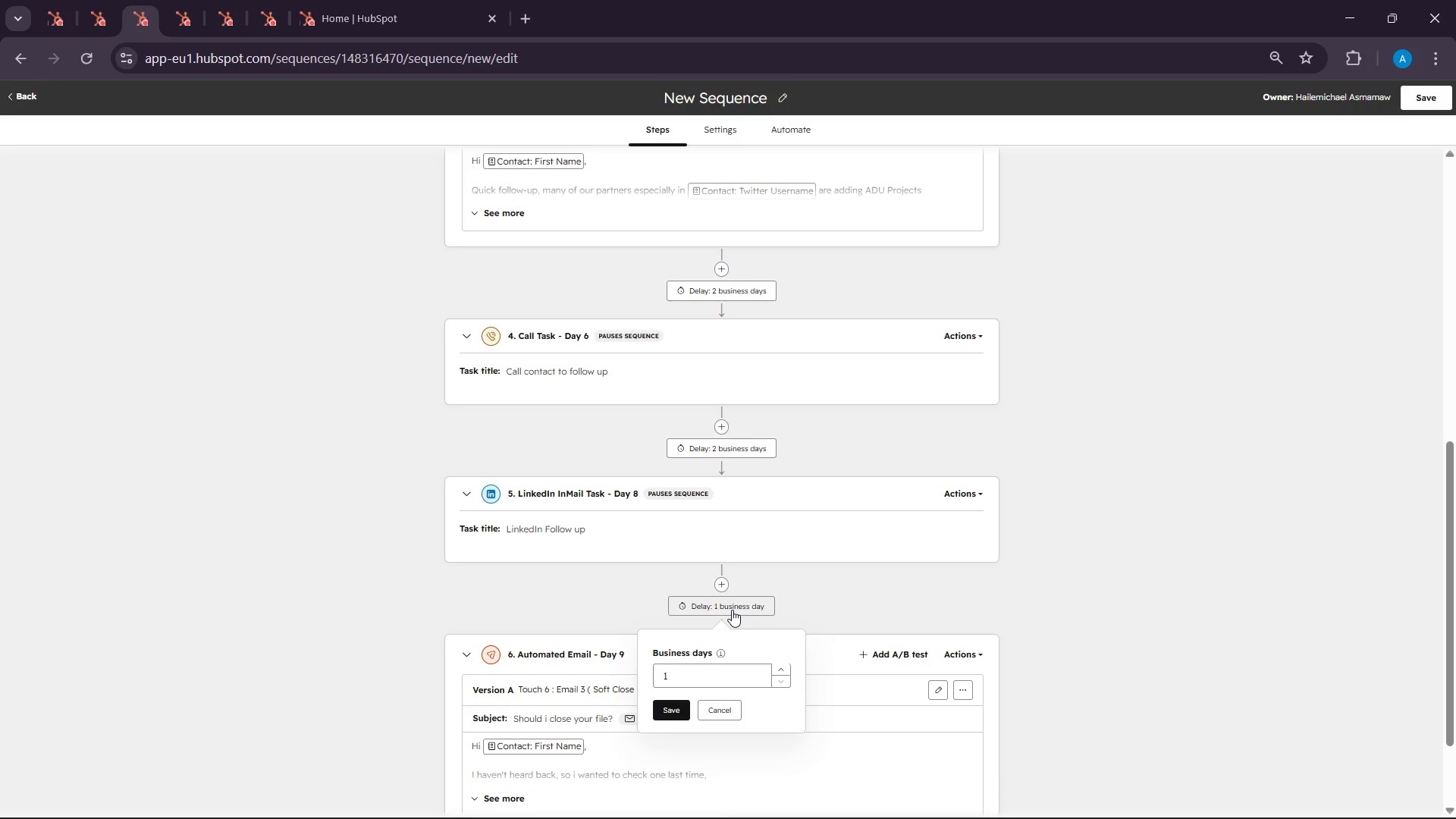 
wait(6.41)
 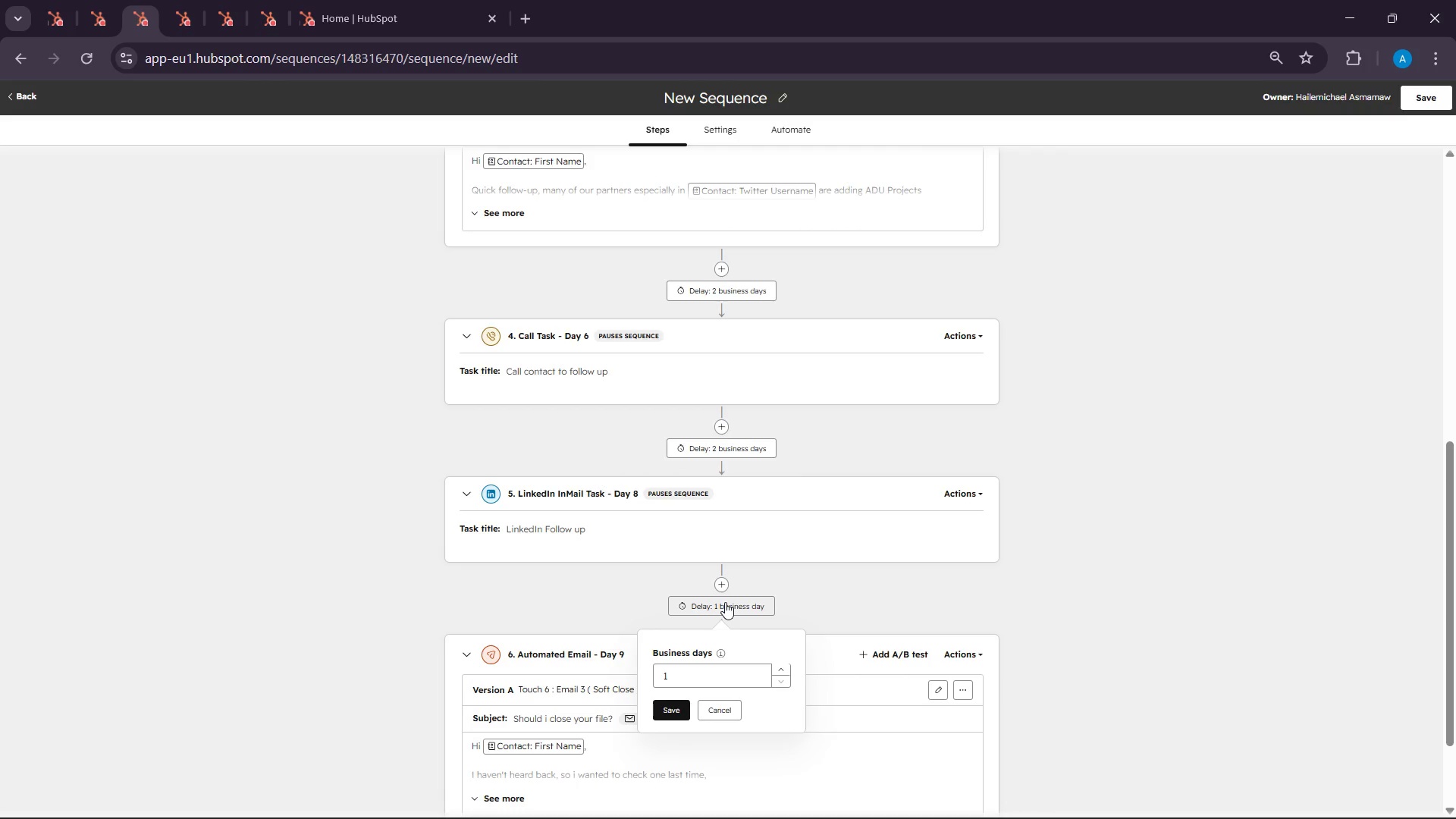 
left_click([922, 604])
 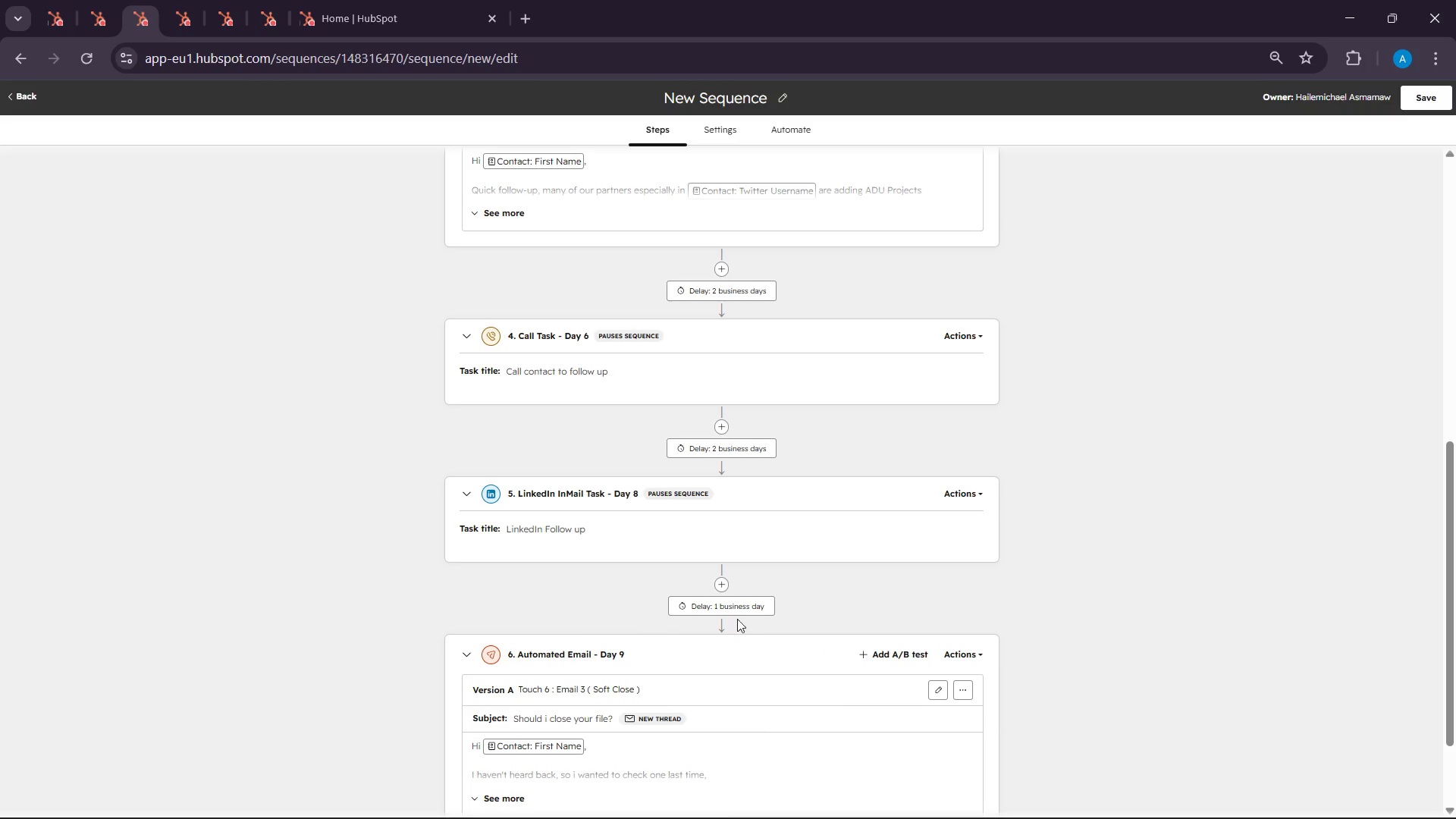 
left_click([733, 605])
 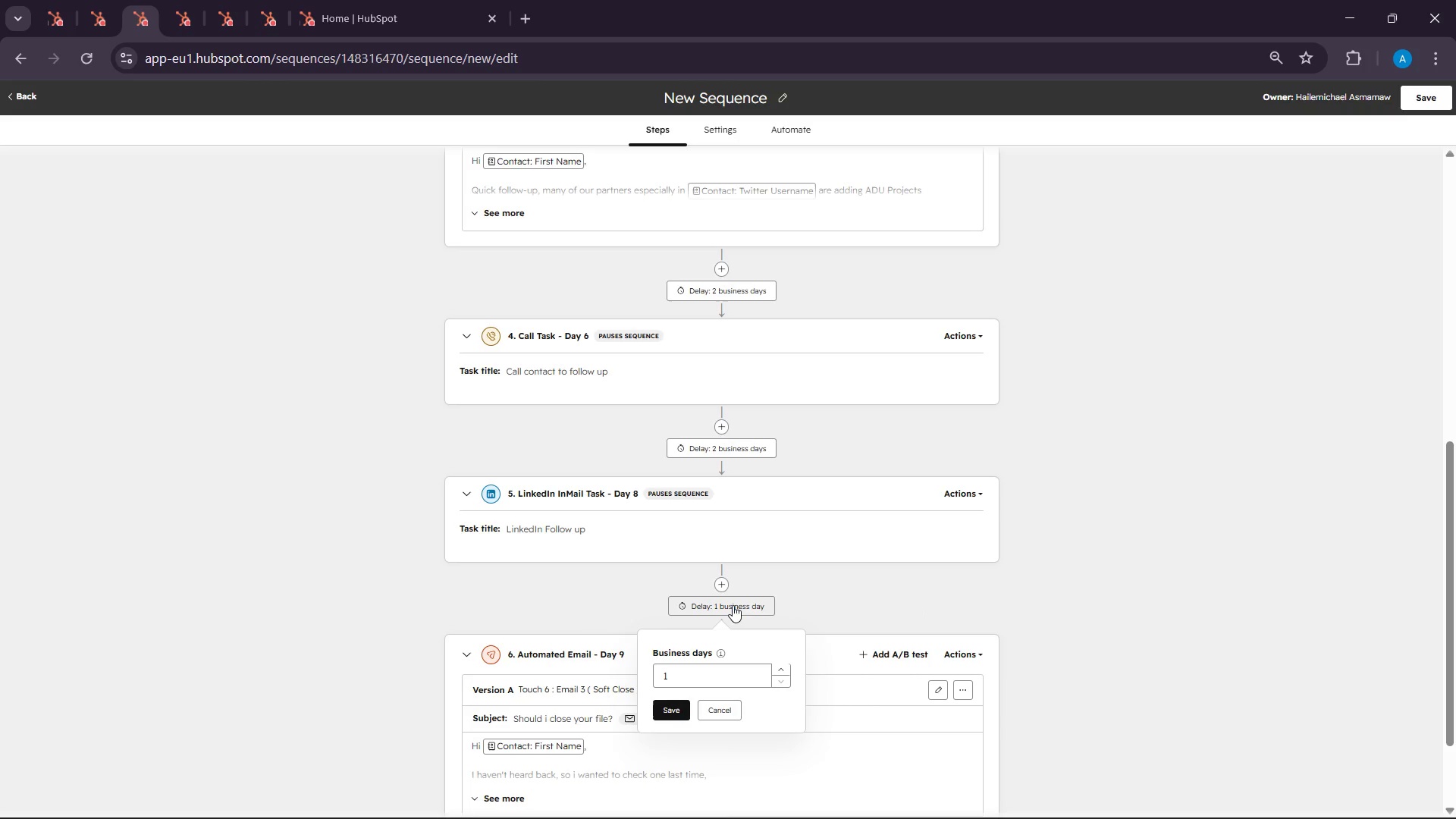 
wait(45.05)
 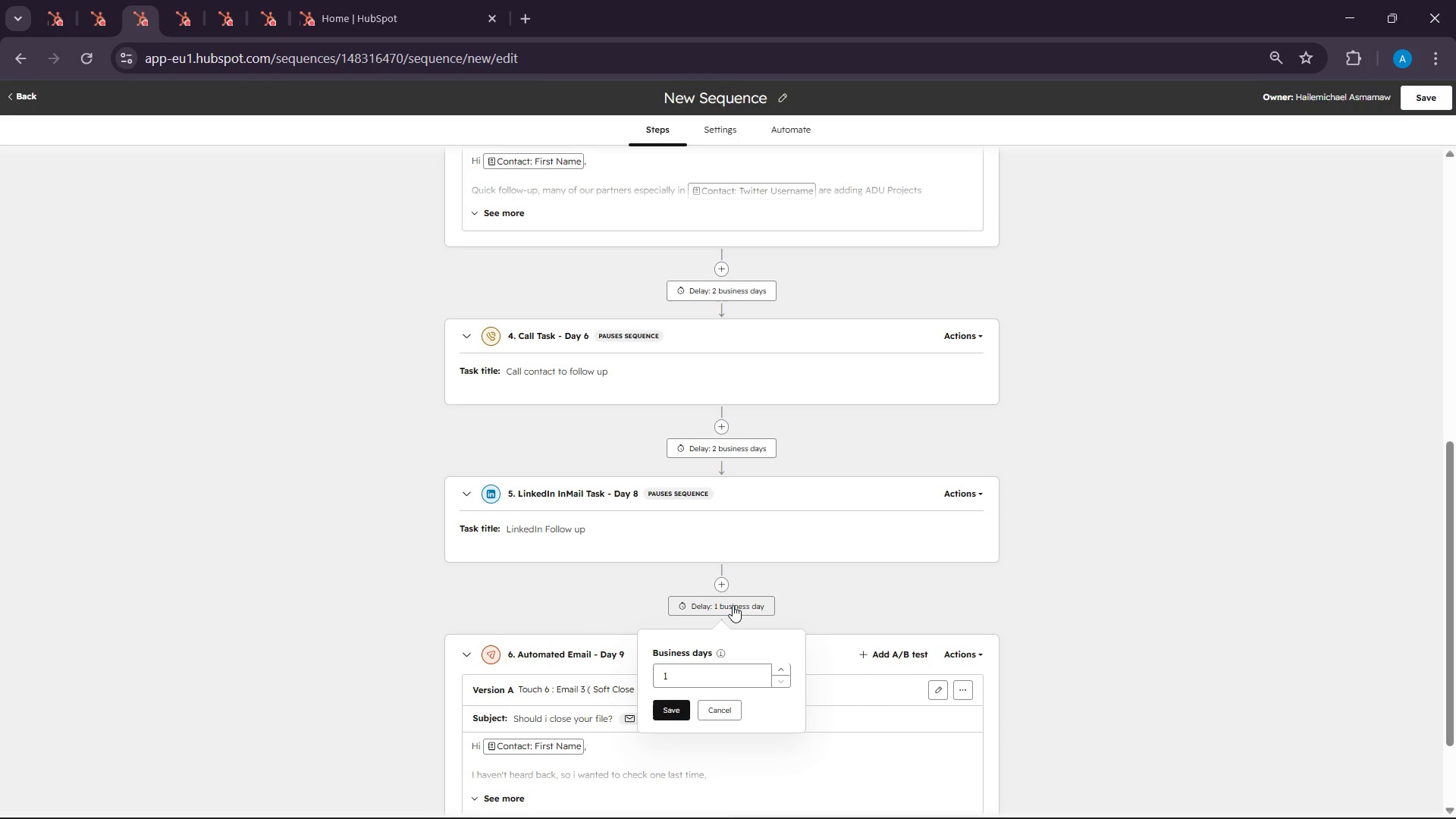 
left_click([786, 673])
 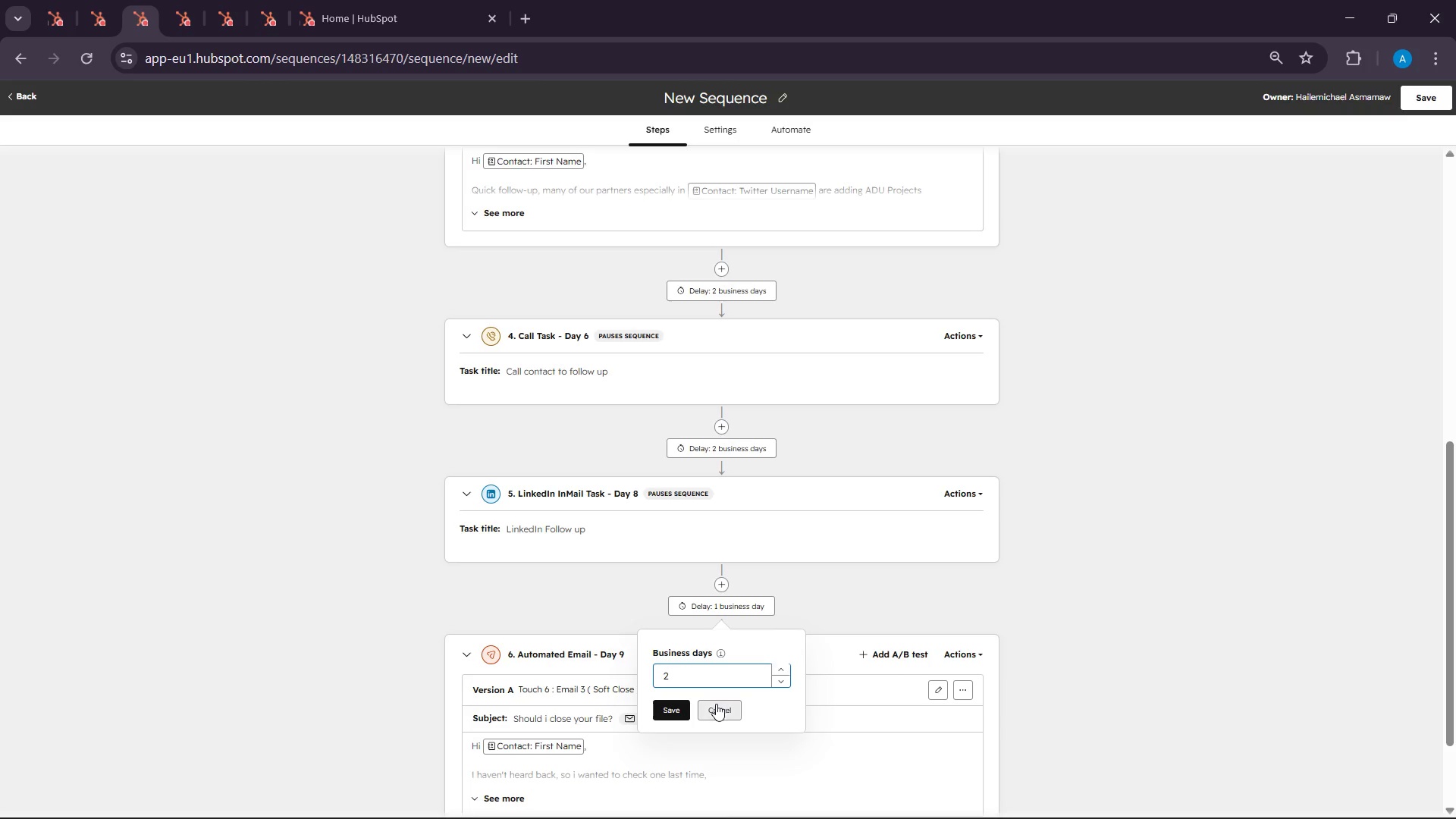 
left_click([654, 716])
 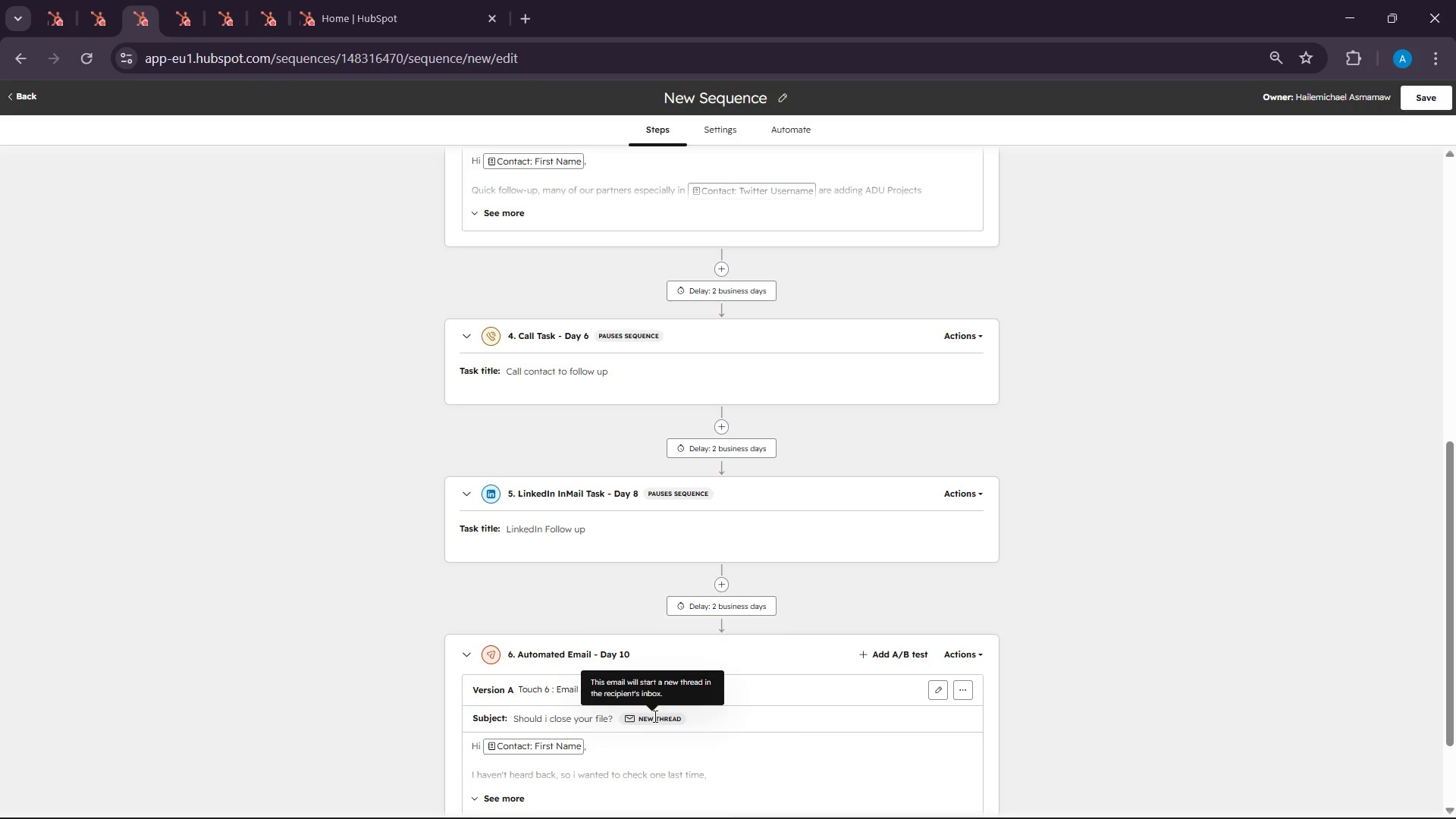 
wait(9.02)
 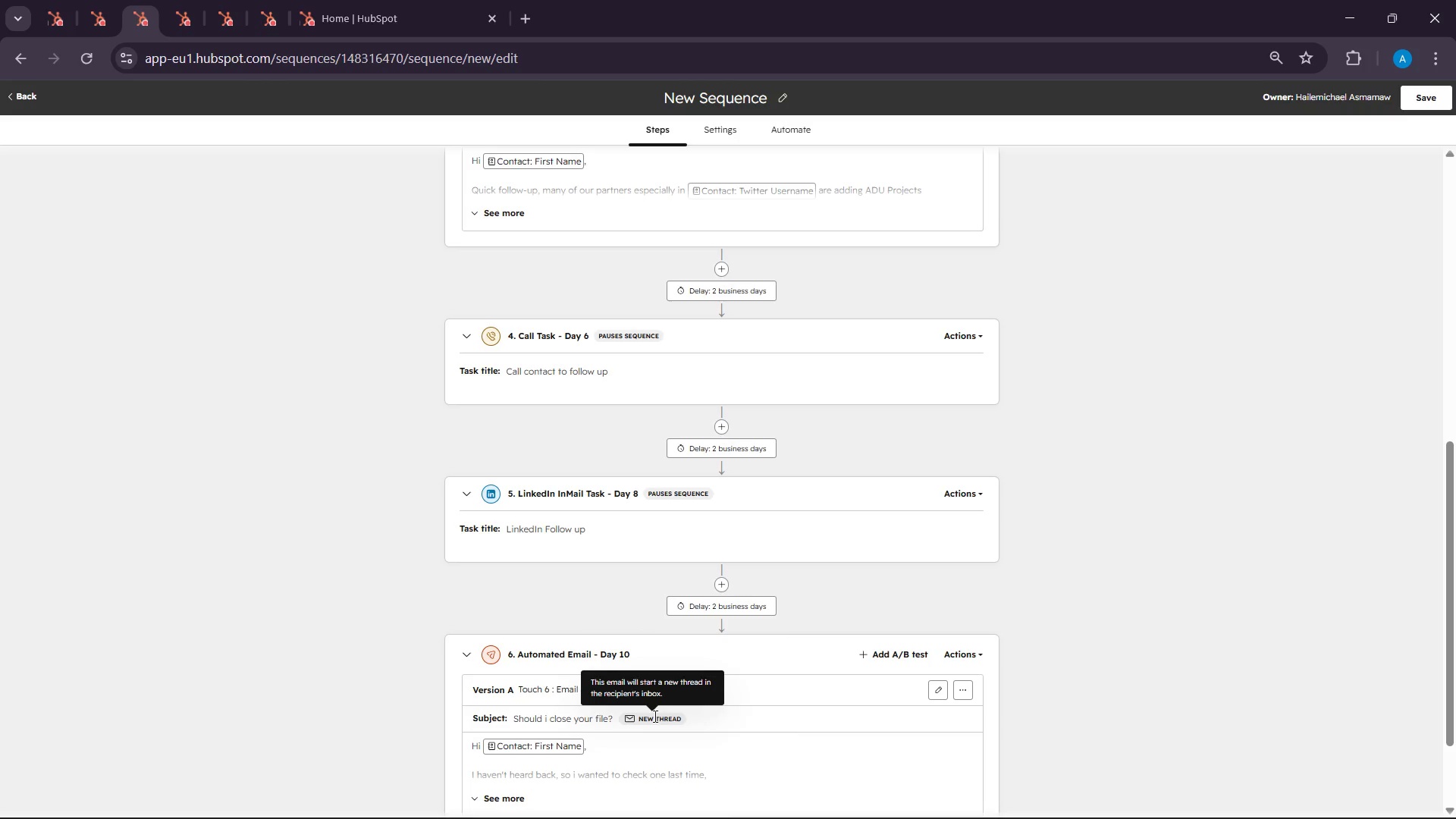 
scroll: coordinate [843, 613], scroll_direction: down, amount: 4.0
 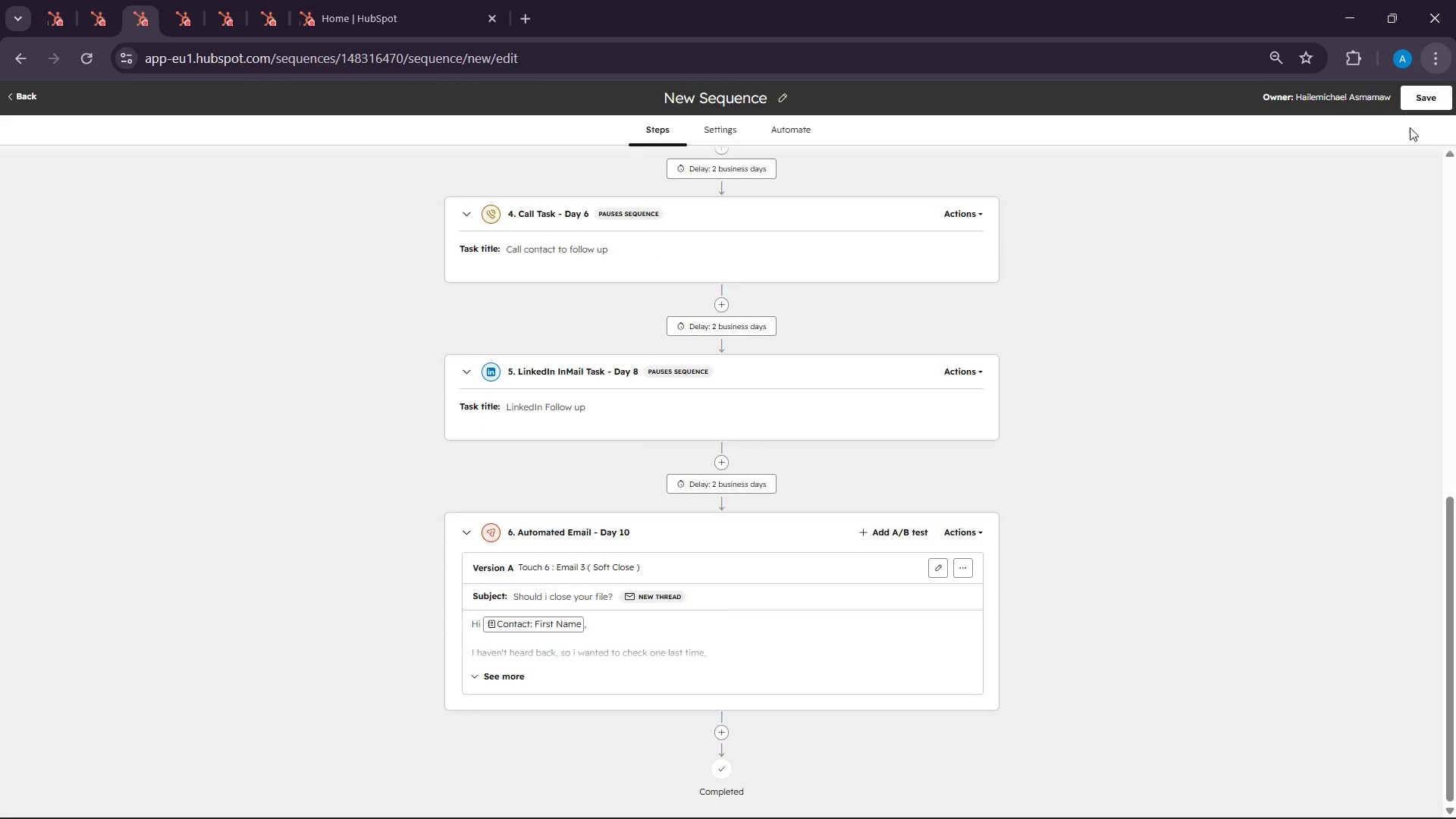 
scroll: coordinate [1180, 356], scroll_direction: up, amount: 7.0
 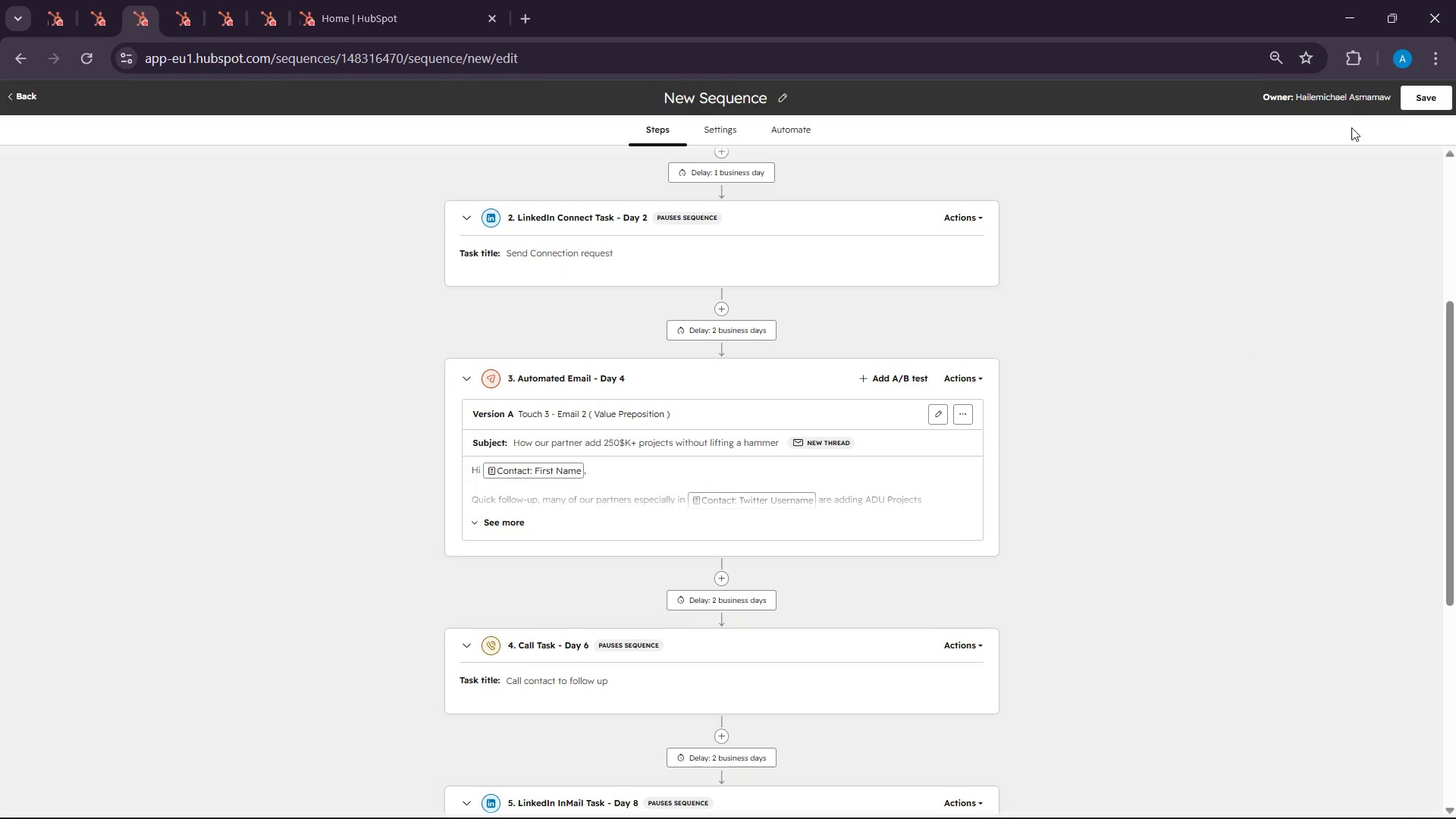 
left_click([1400, 105])
 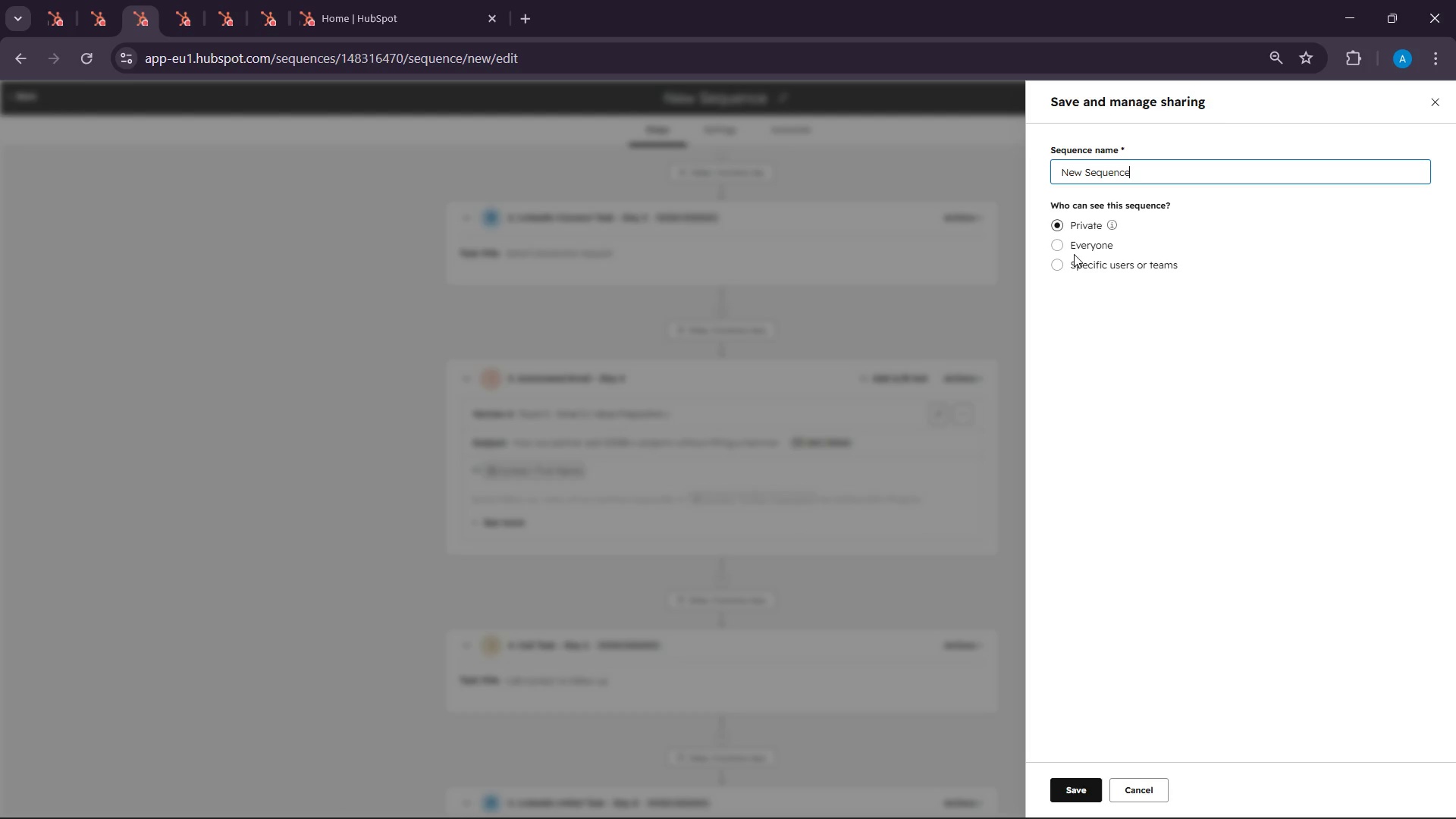 
left_click([1075, 246])
 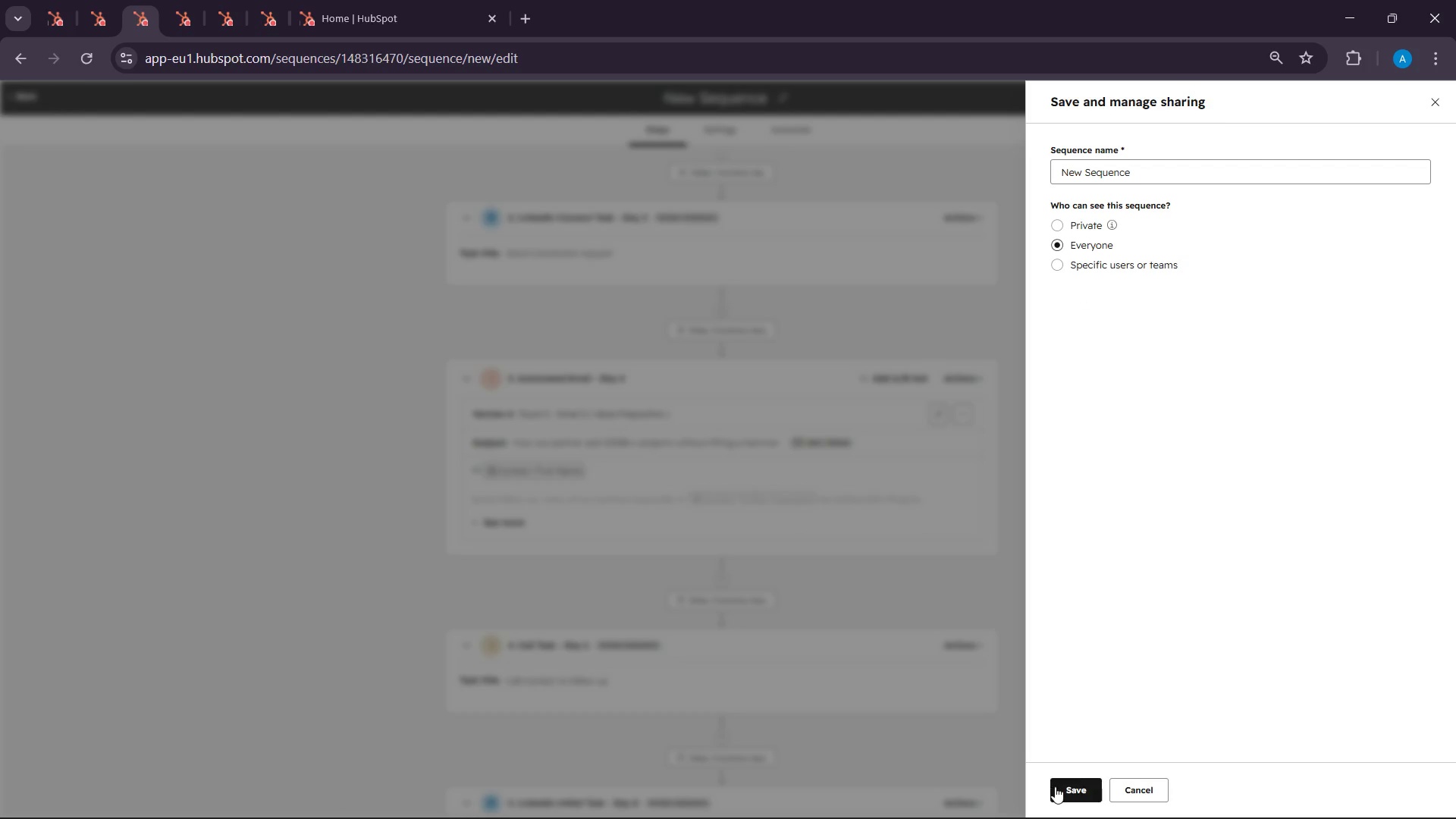 
left_click([1063, 788])
 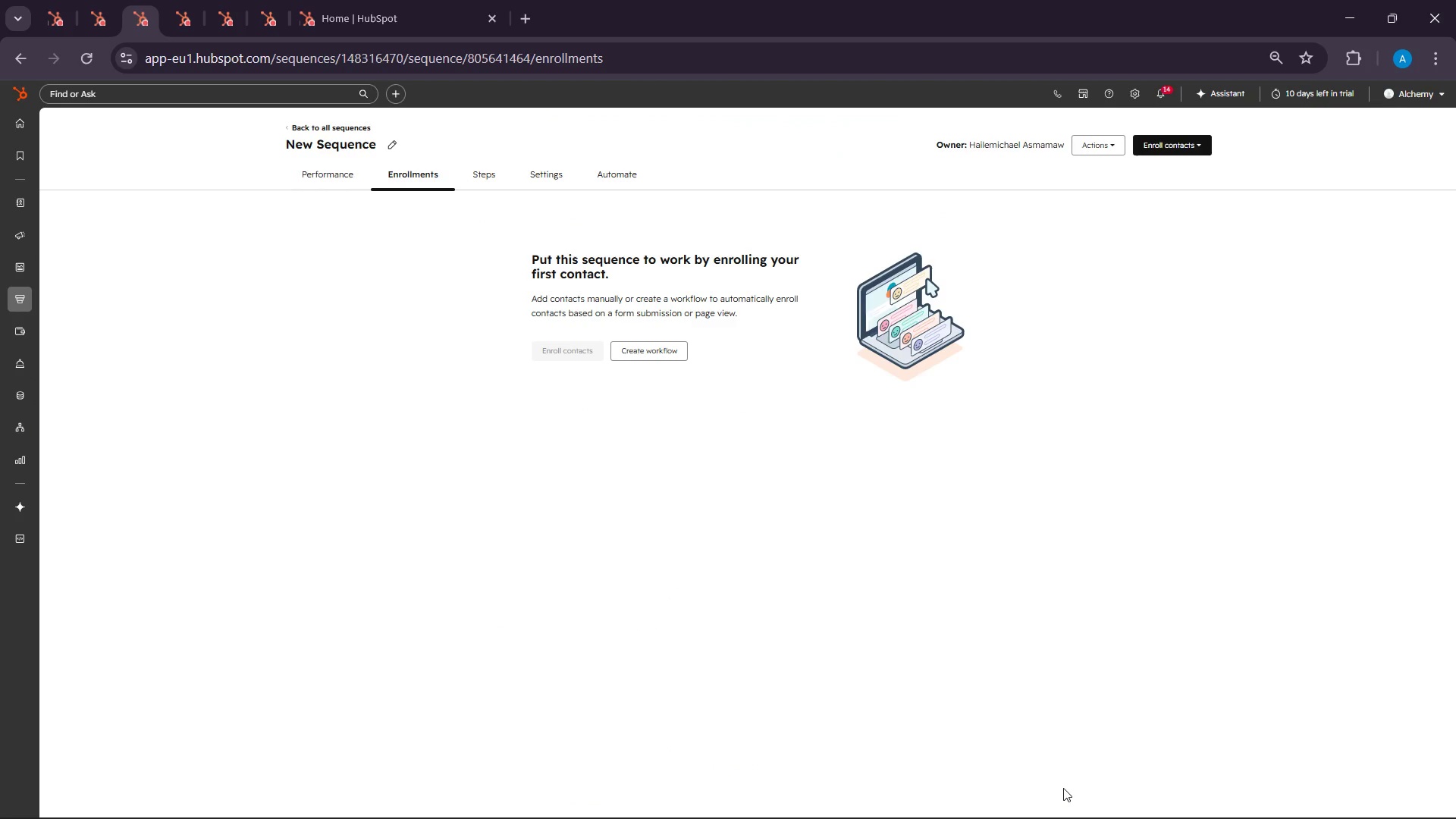 
wait(34.44)
 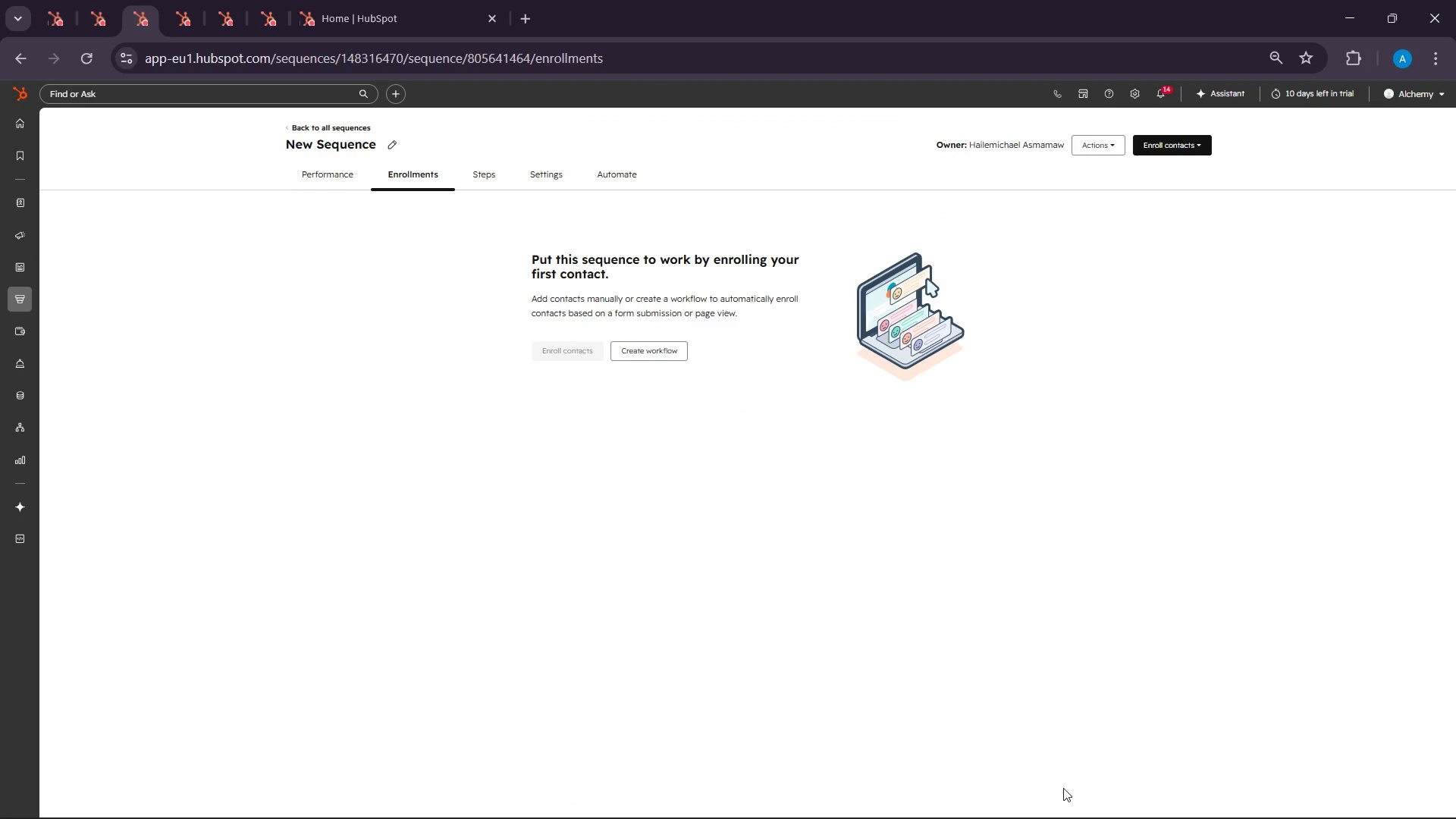 
left_click([494, 164])
 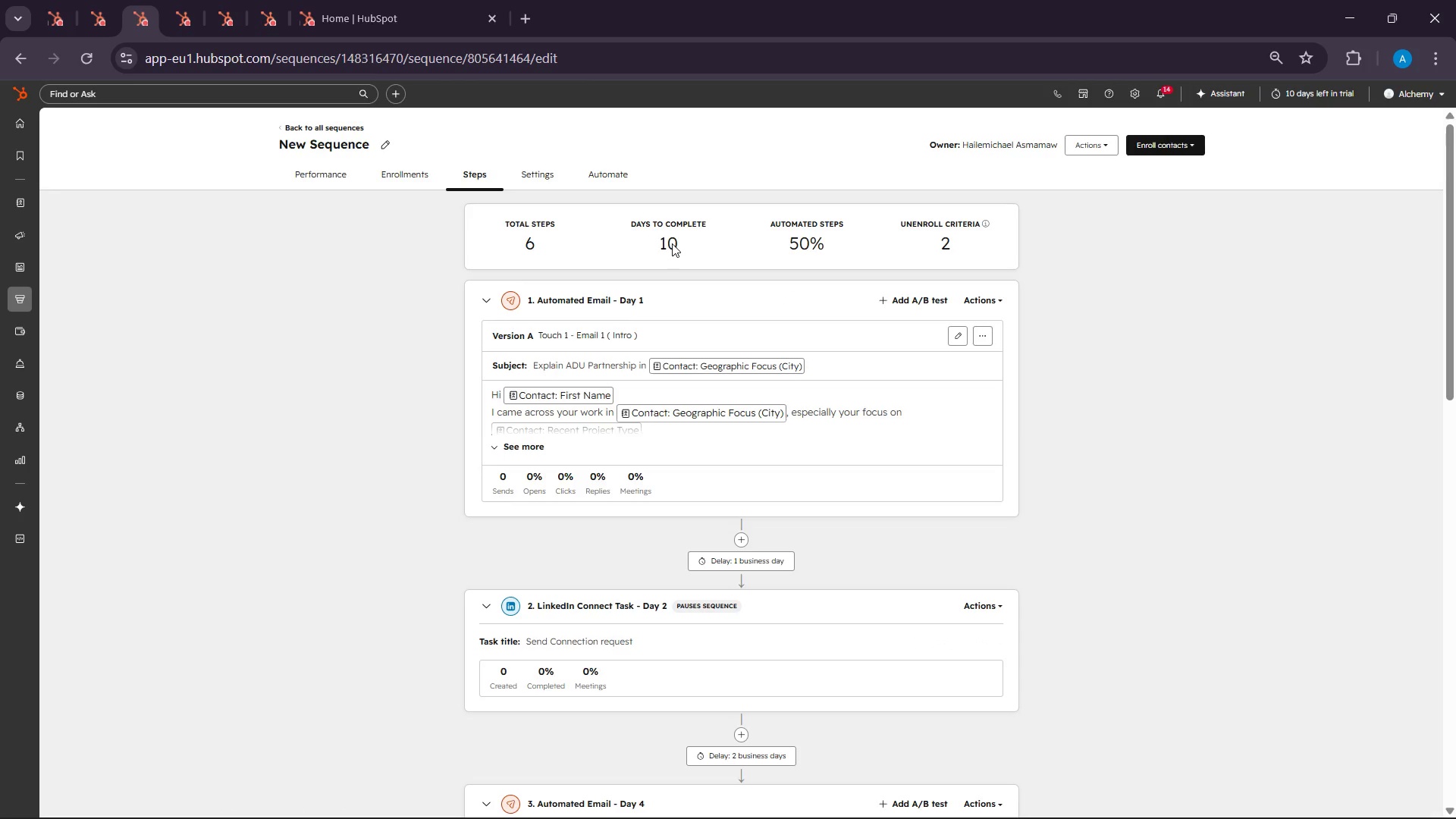 
wait(29.3)
 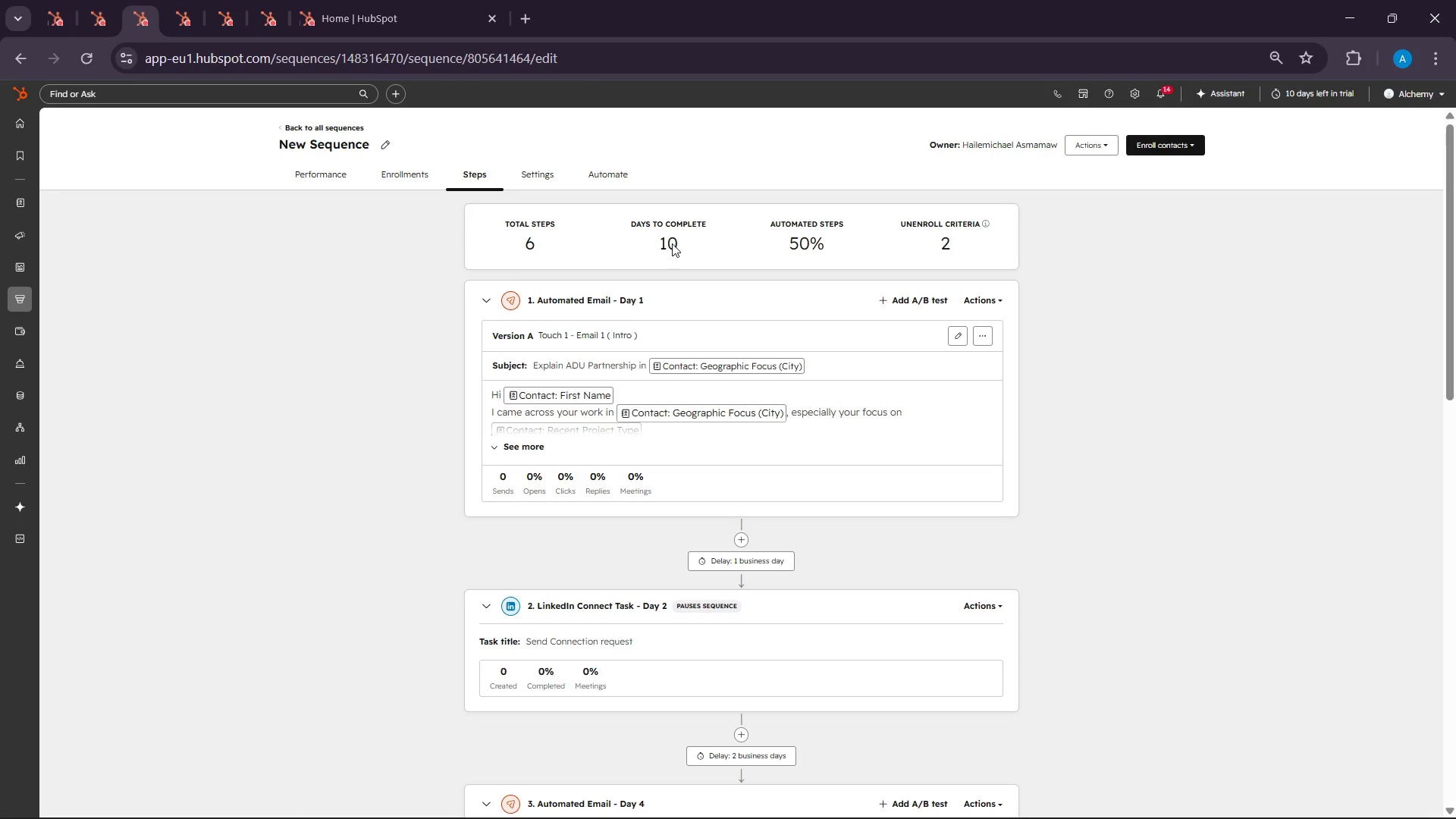 
scroll: coordinate [739, 585], scroll_direction: up, amount: 4.0
 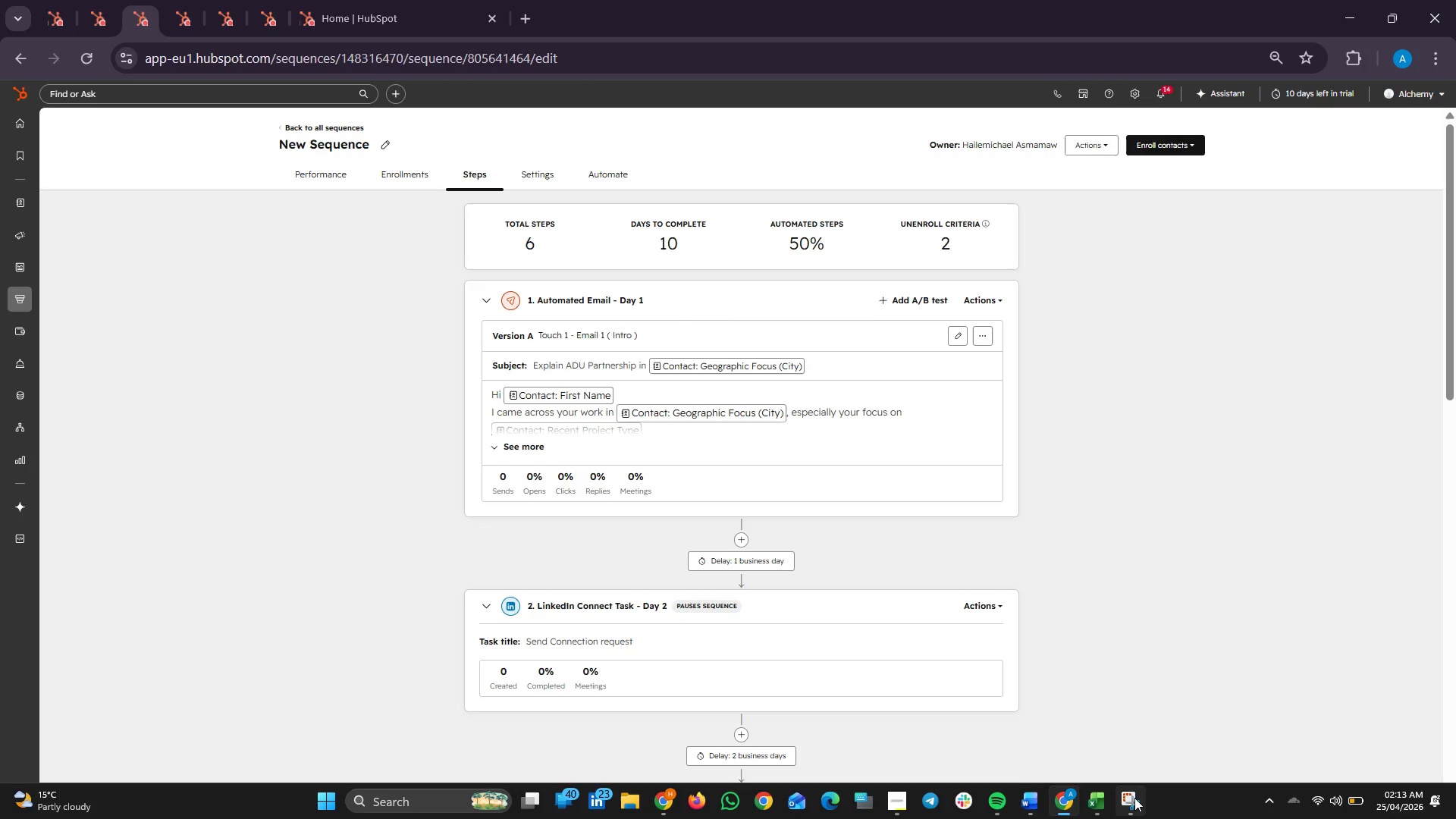 
left_click([1136, 798])
 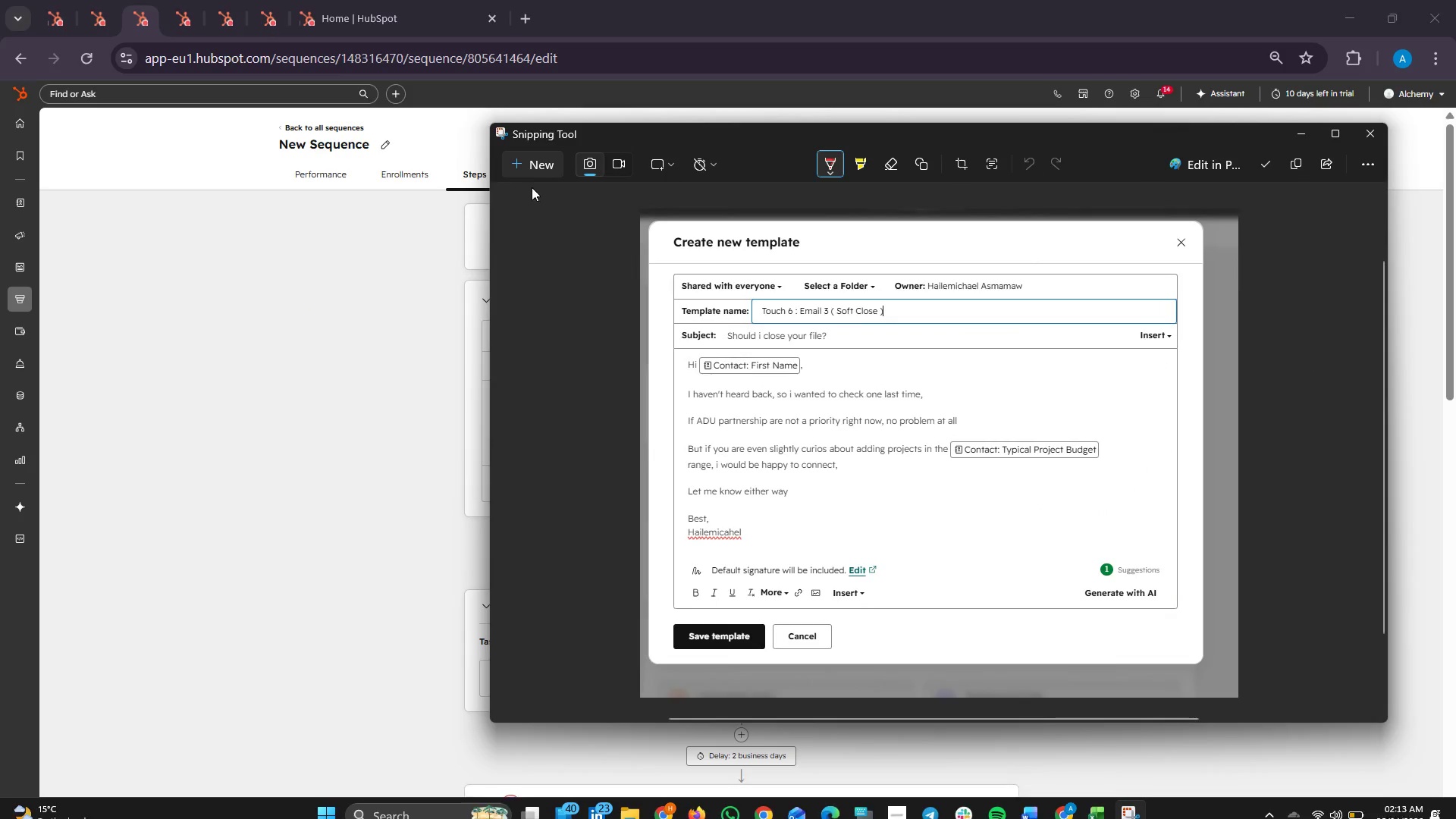 
left_click([544, 159])
 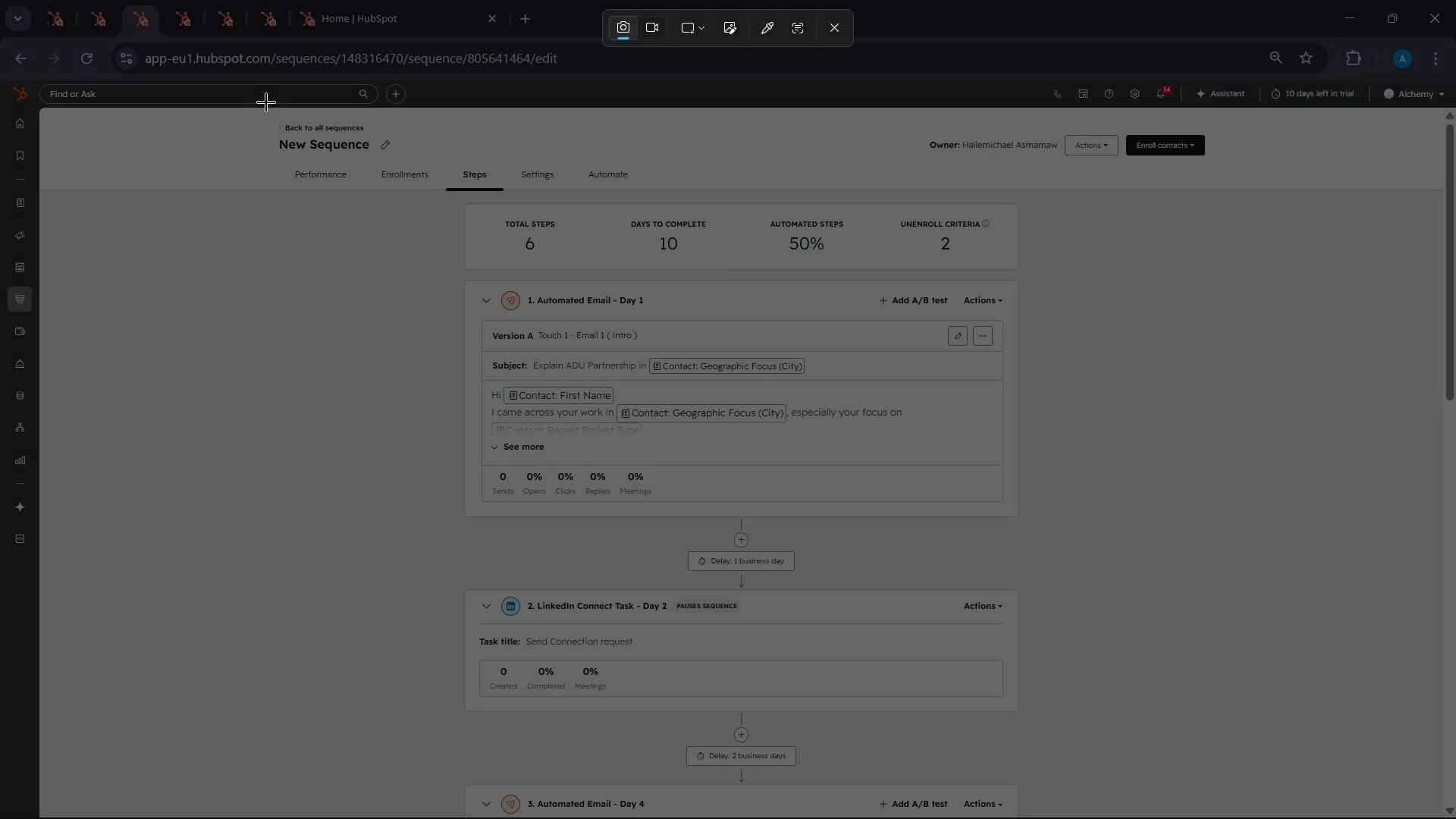 
left_click_drag(start_coordinate=[256, 101], to_coordinate=[1242, 580])
 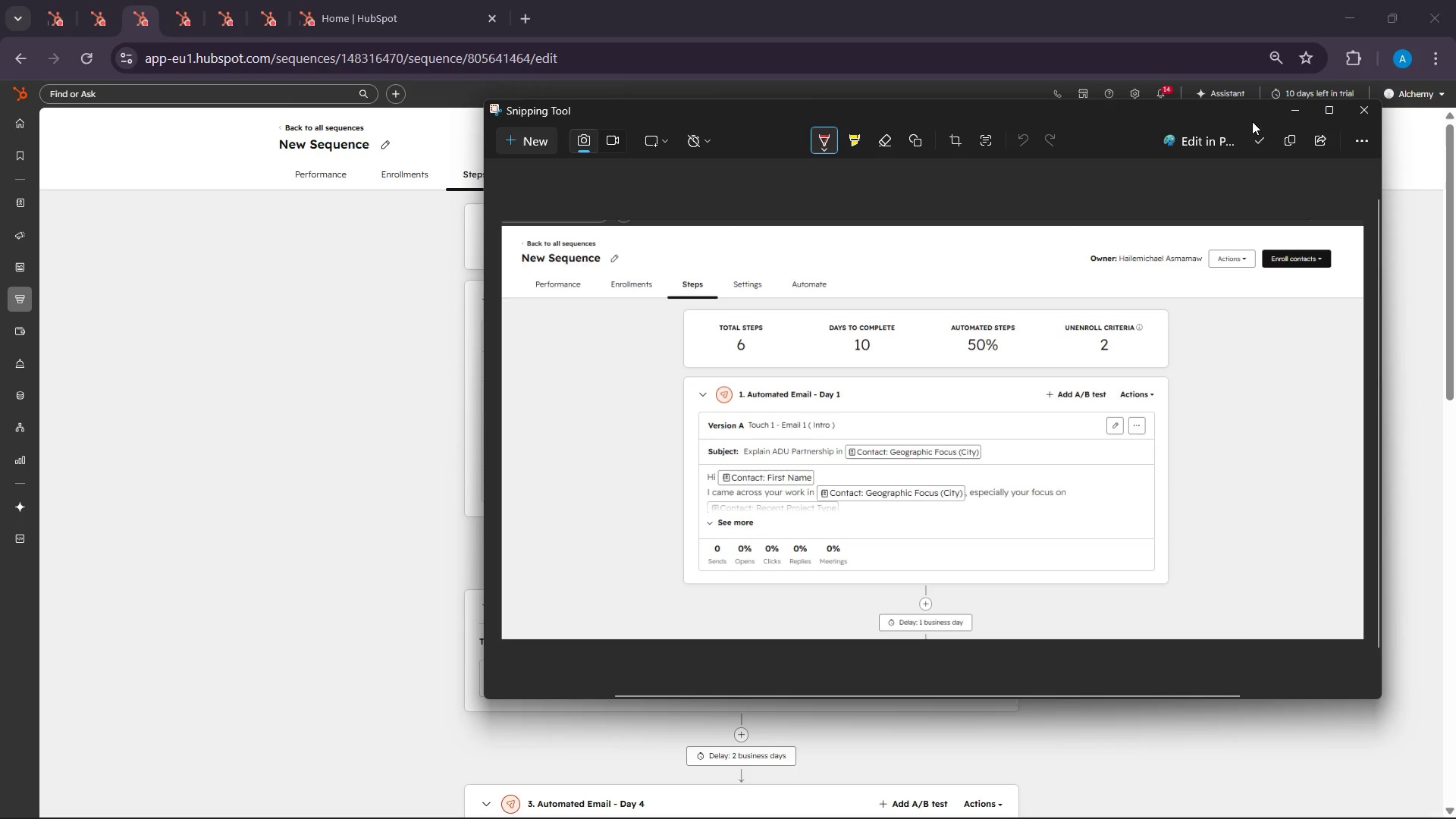 
left_click([1283, 135])
 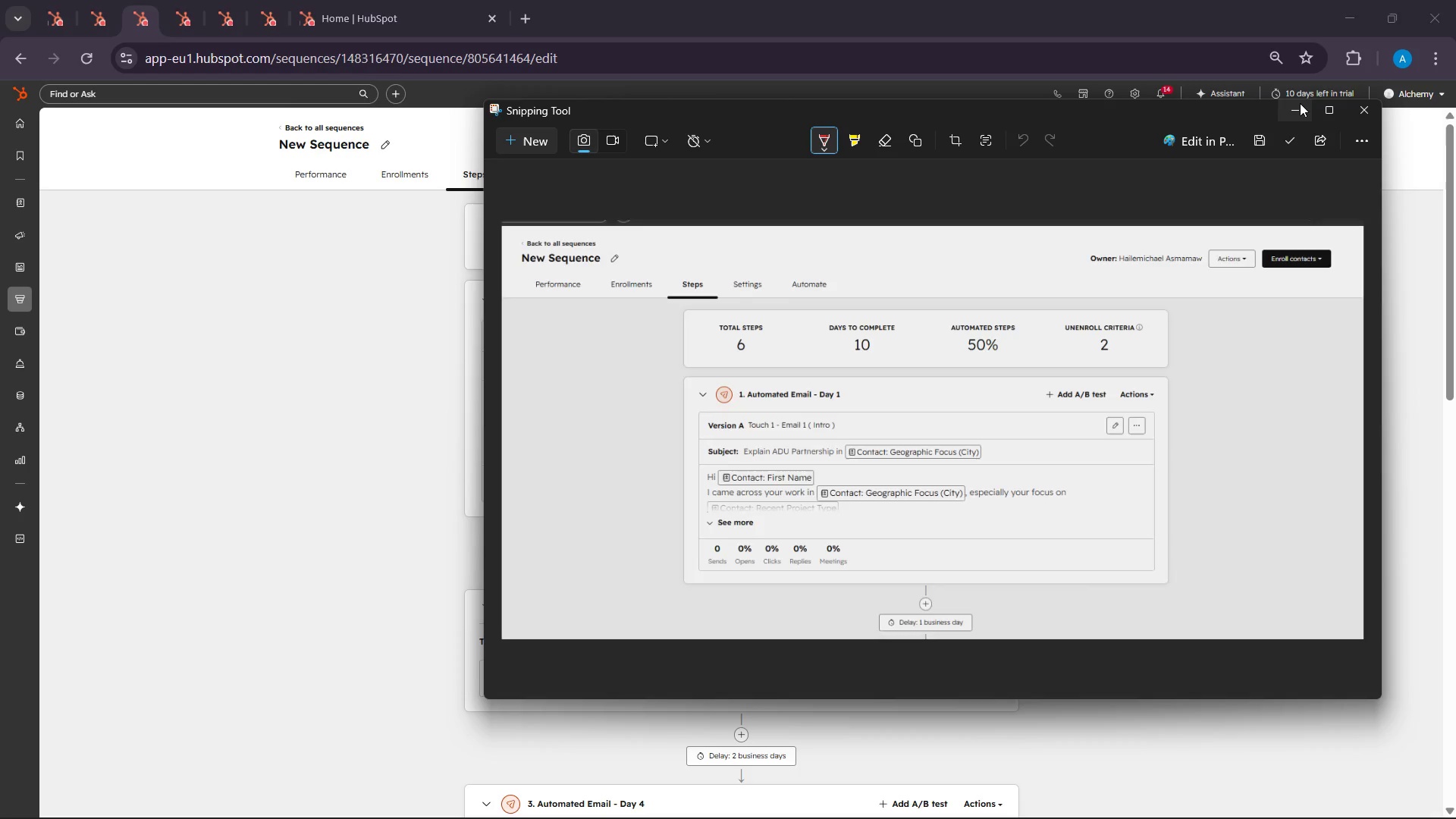 
left_click([1300, 100])
 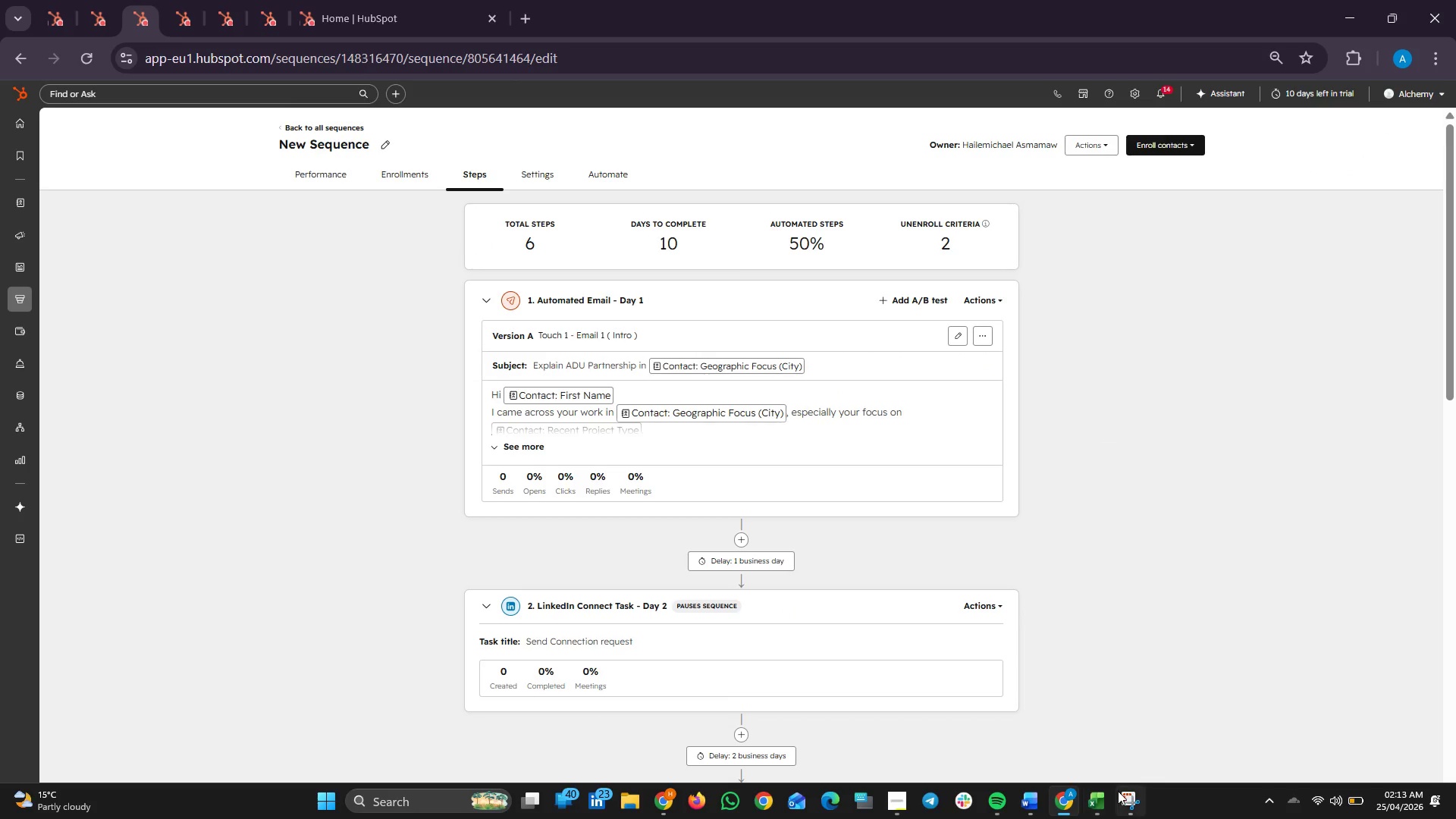 
left_click([1040, 799])
 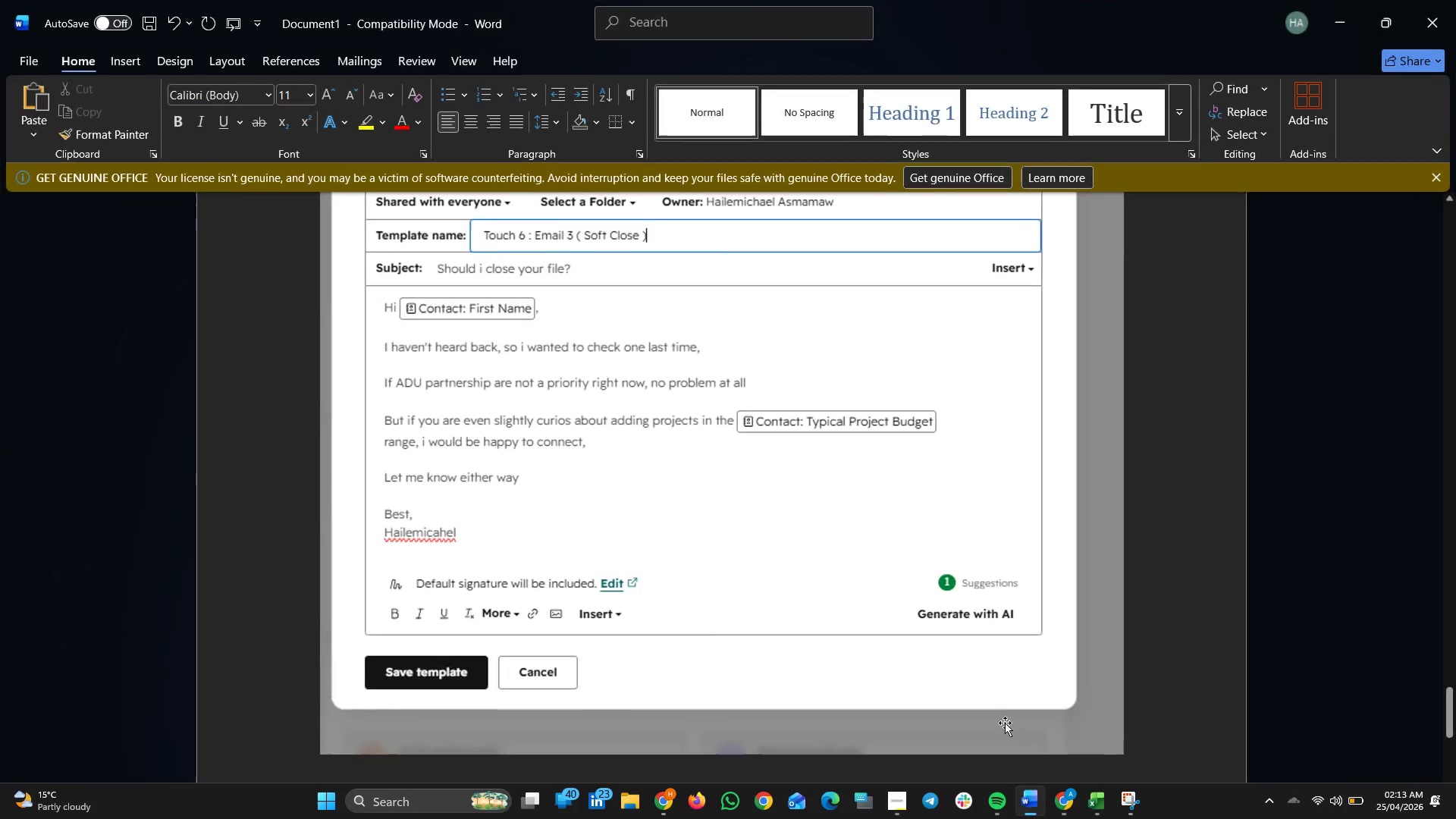 
scroll: coordinate [991, 645], scroll_direction: up, amount: 8.0
 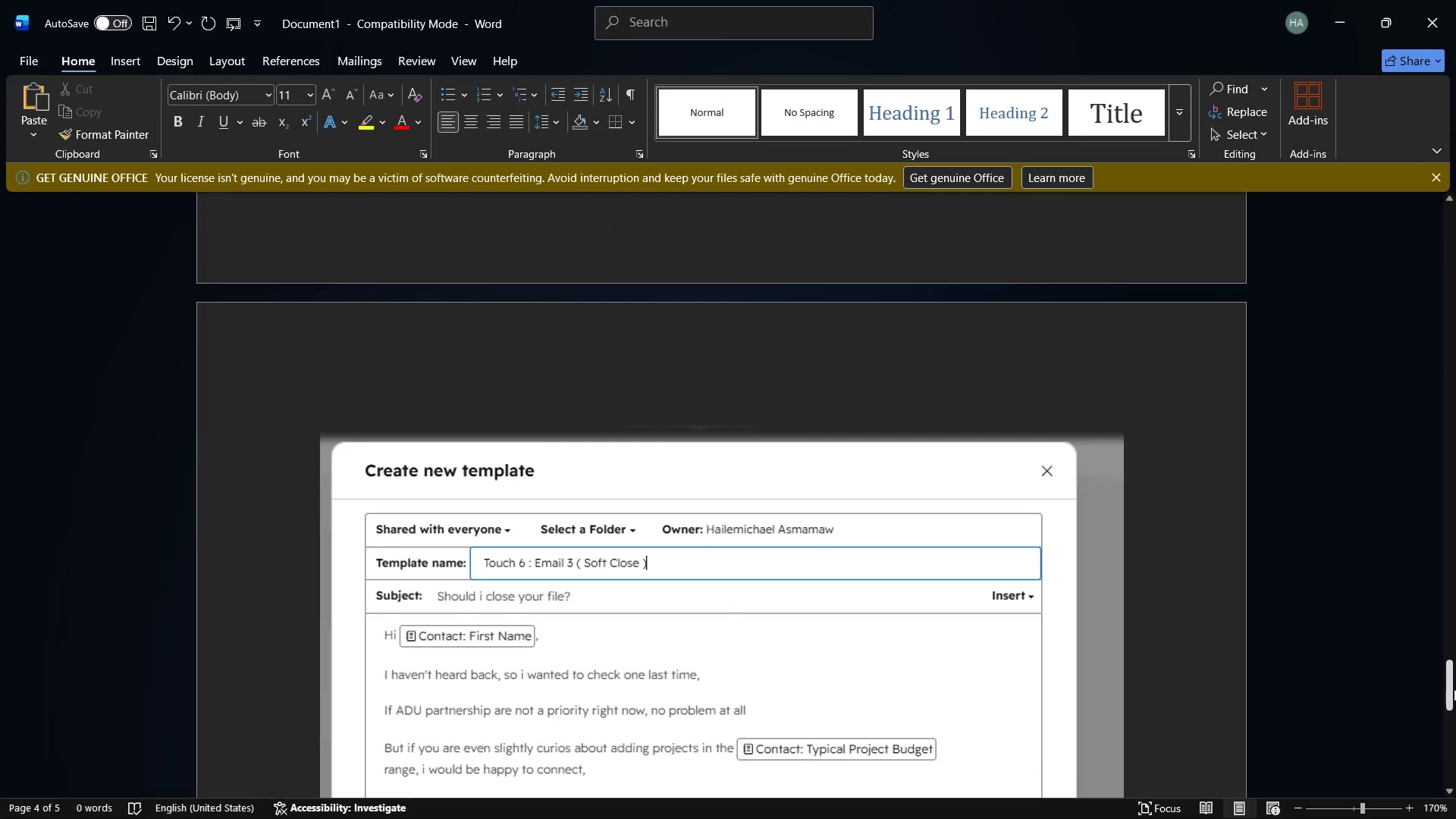 
left_click_drag(start_coordinate=[1451, 688], to_coordinate=[1450, 223])
 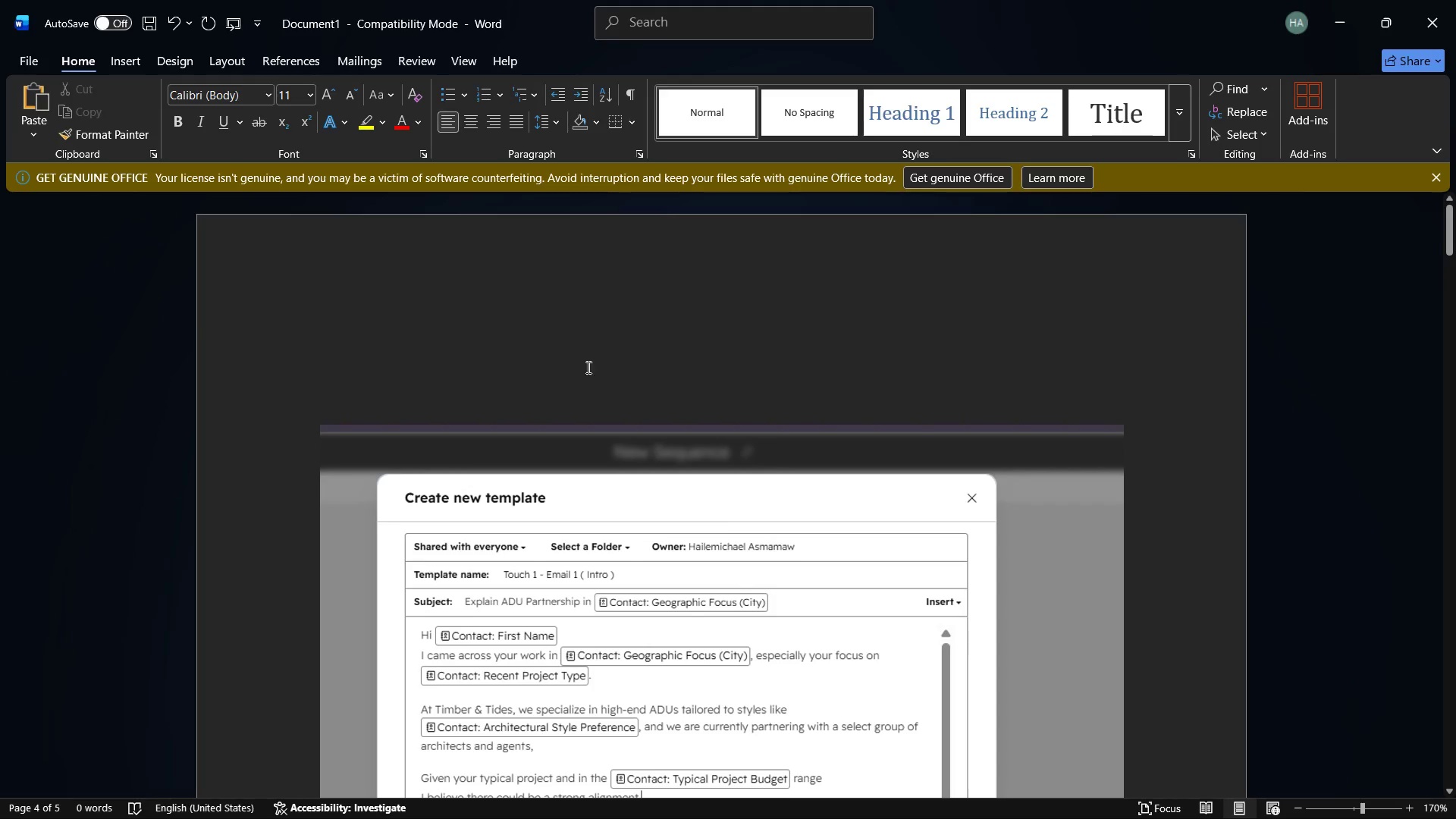 
left_click([573, 367])
 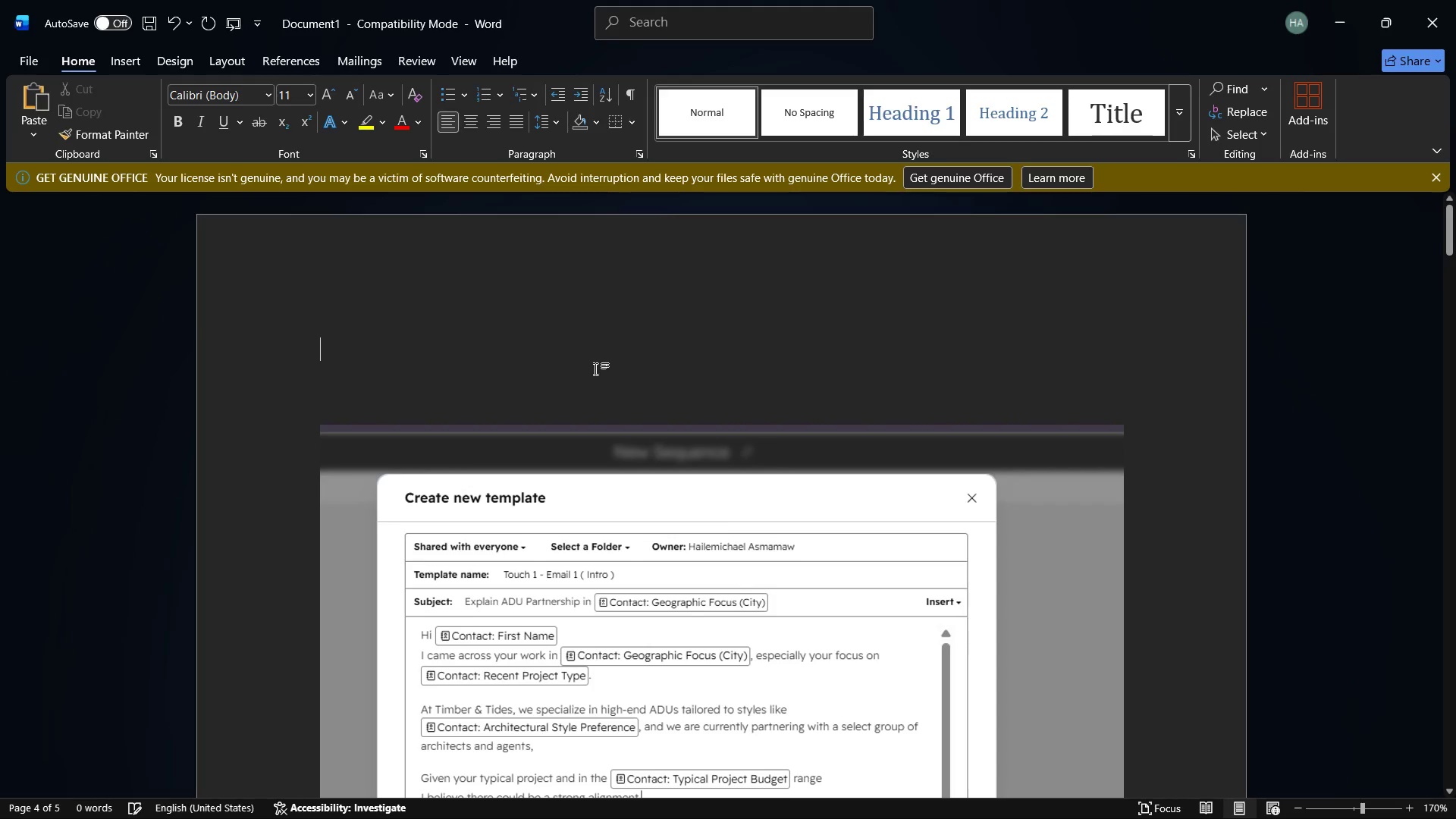 
right_click([500, 349])
 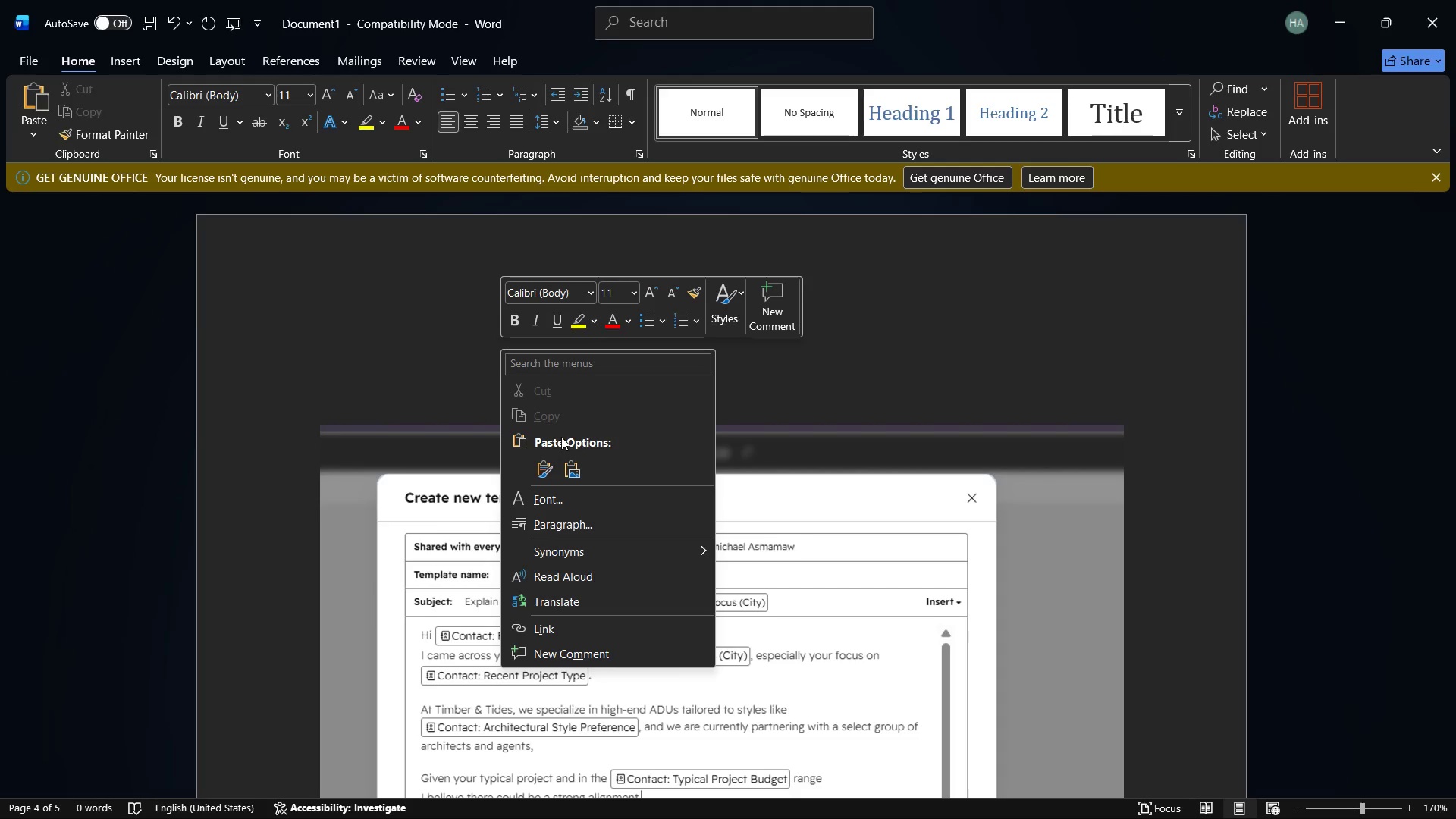 
scroll: coordinate [595, 369], scroll_direction: up, amount: 4.0
 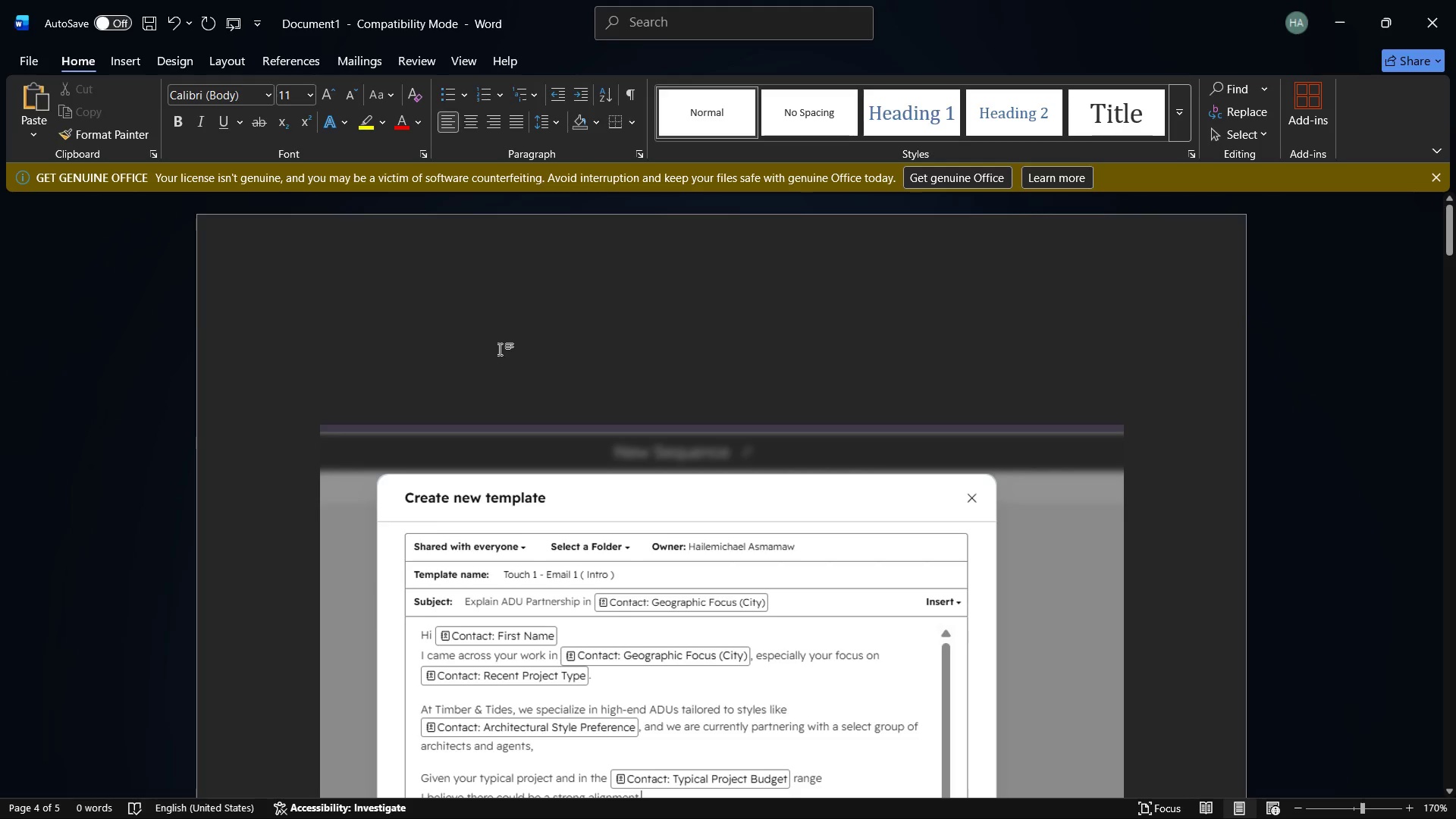 
mouse_move([570, 471])
 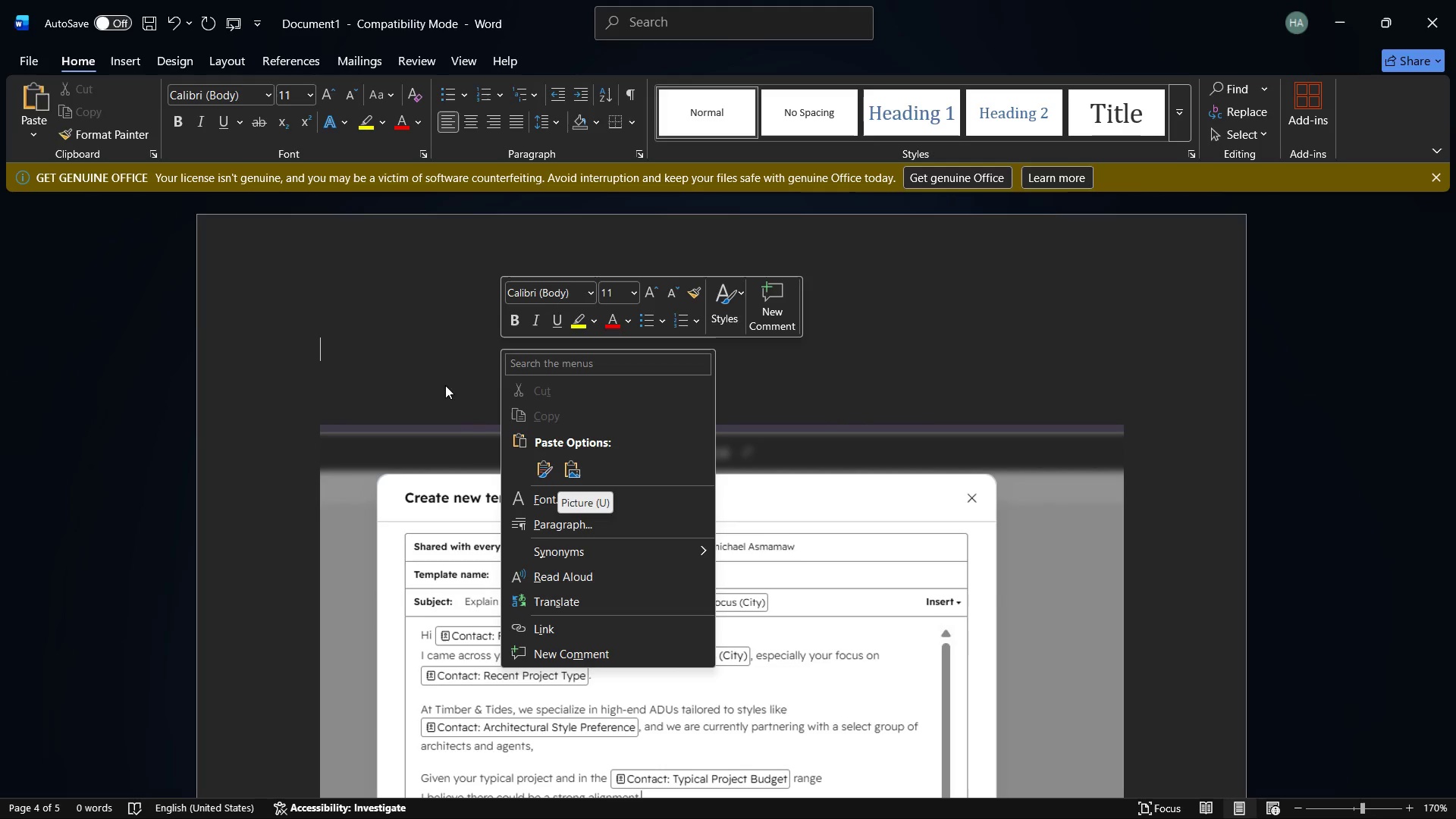 
right_click([426, 371])
 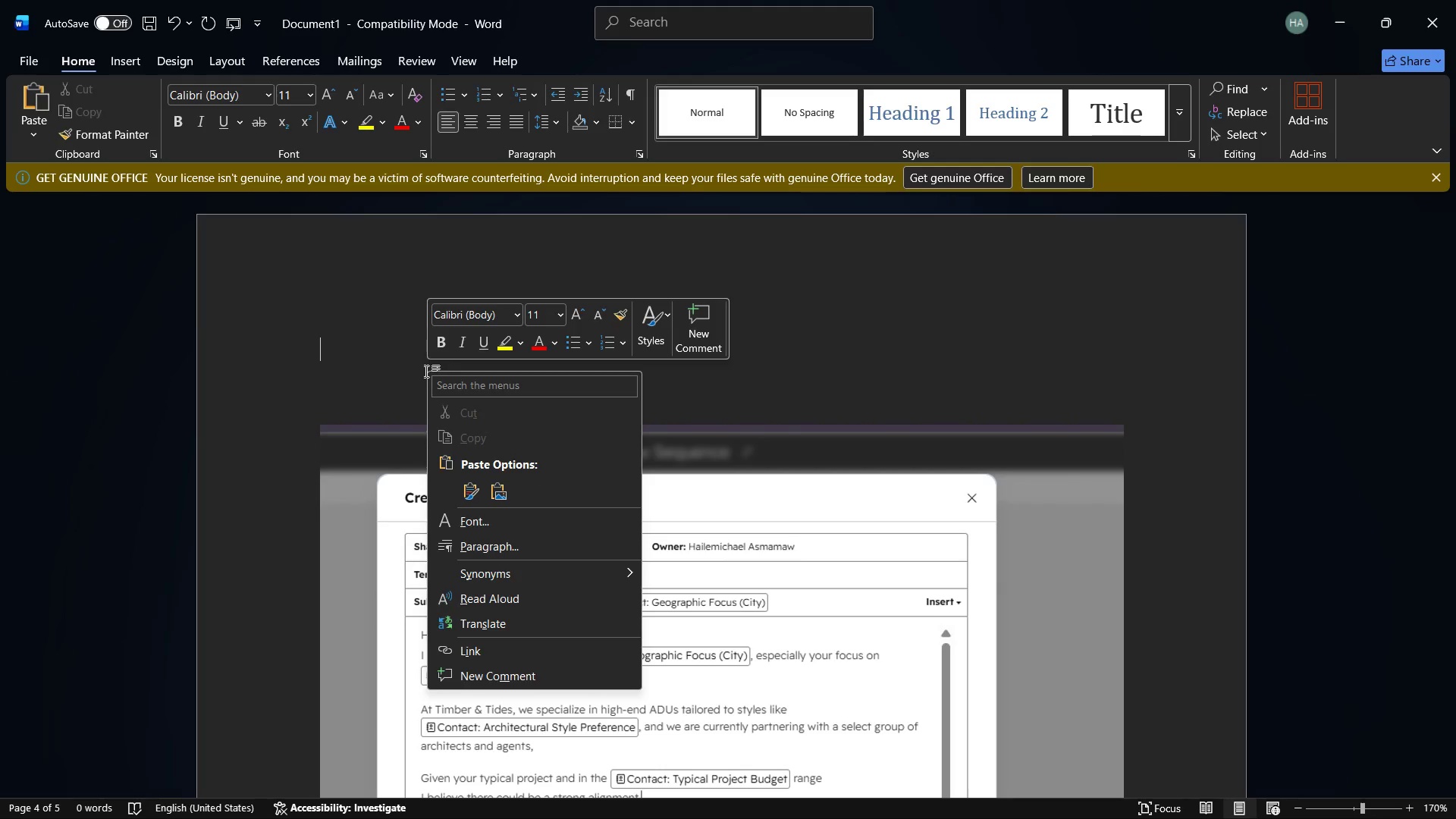 
key(Control+V)
 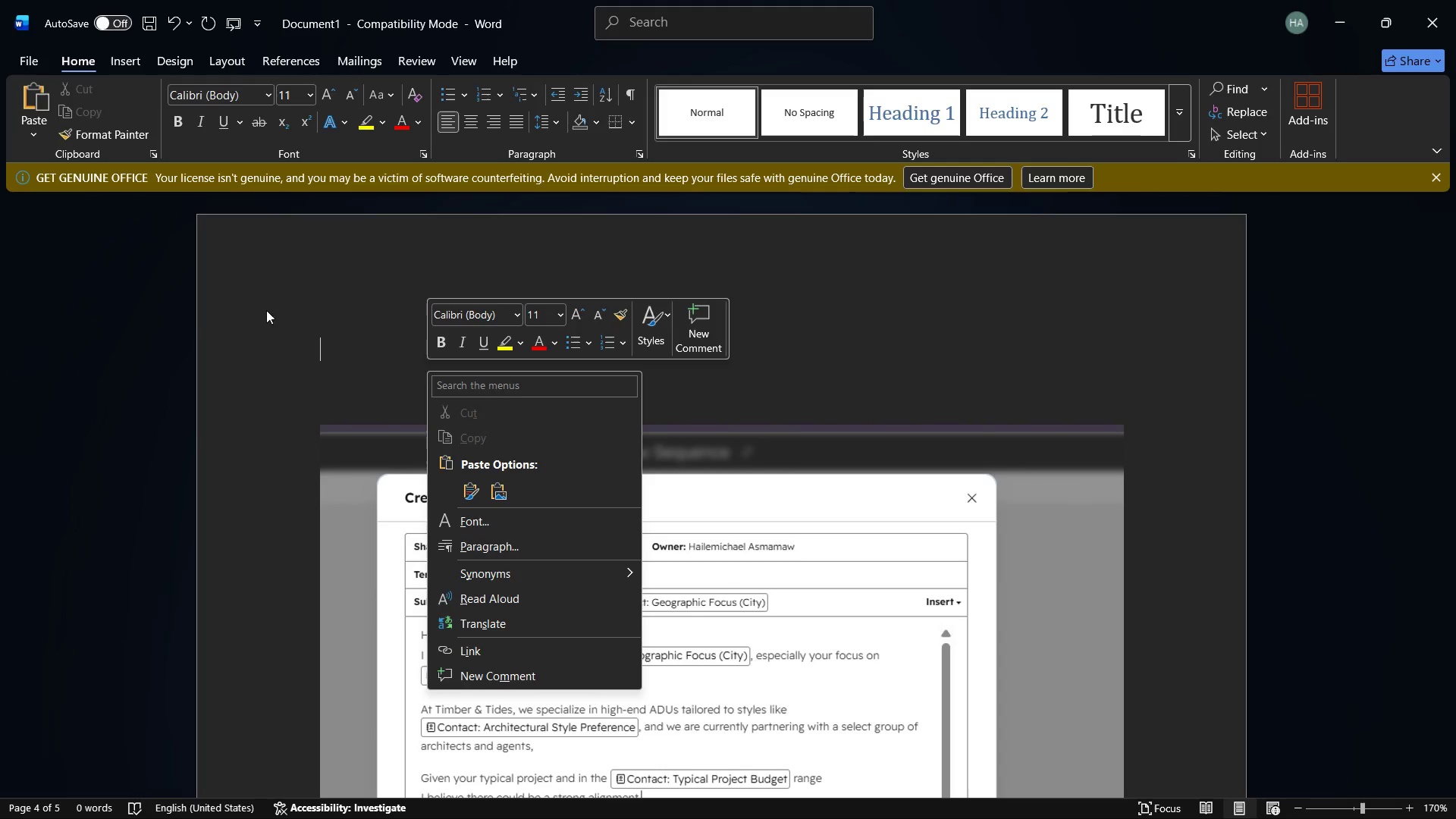 
left_click([306, 337])
 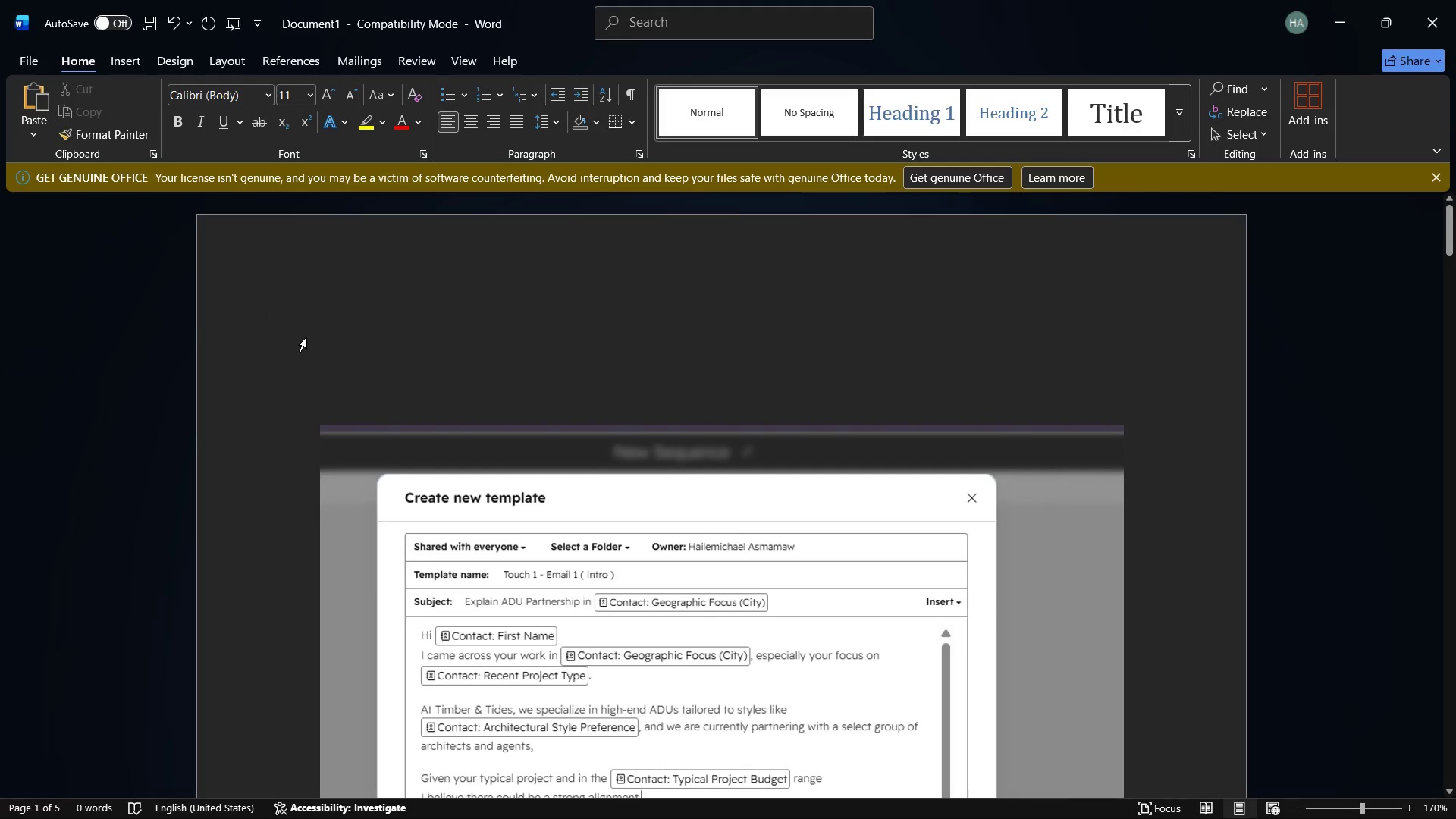 
key(Control+ControlLeft)
 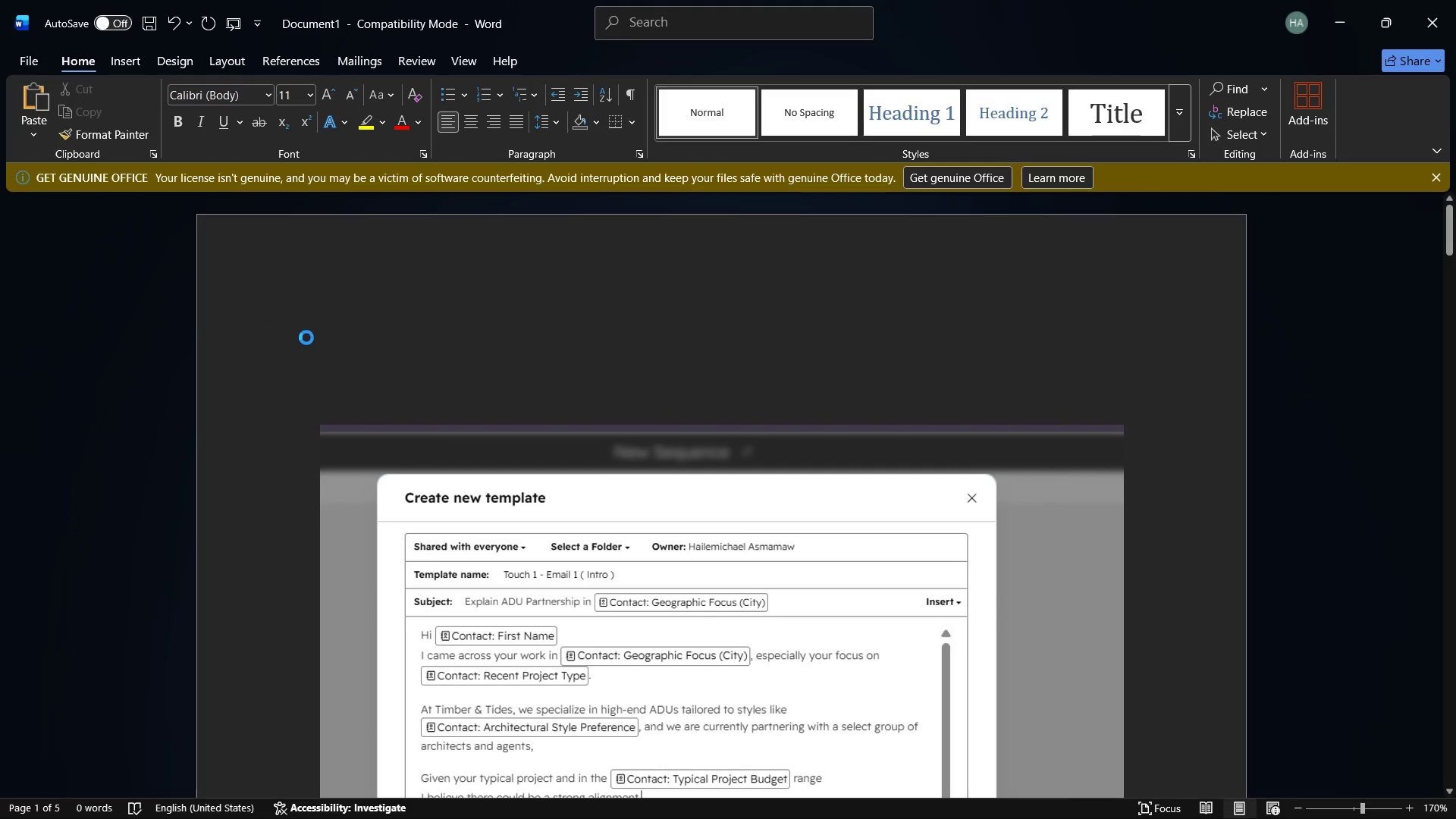 
key(Control+V)
 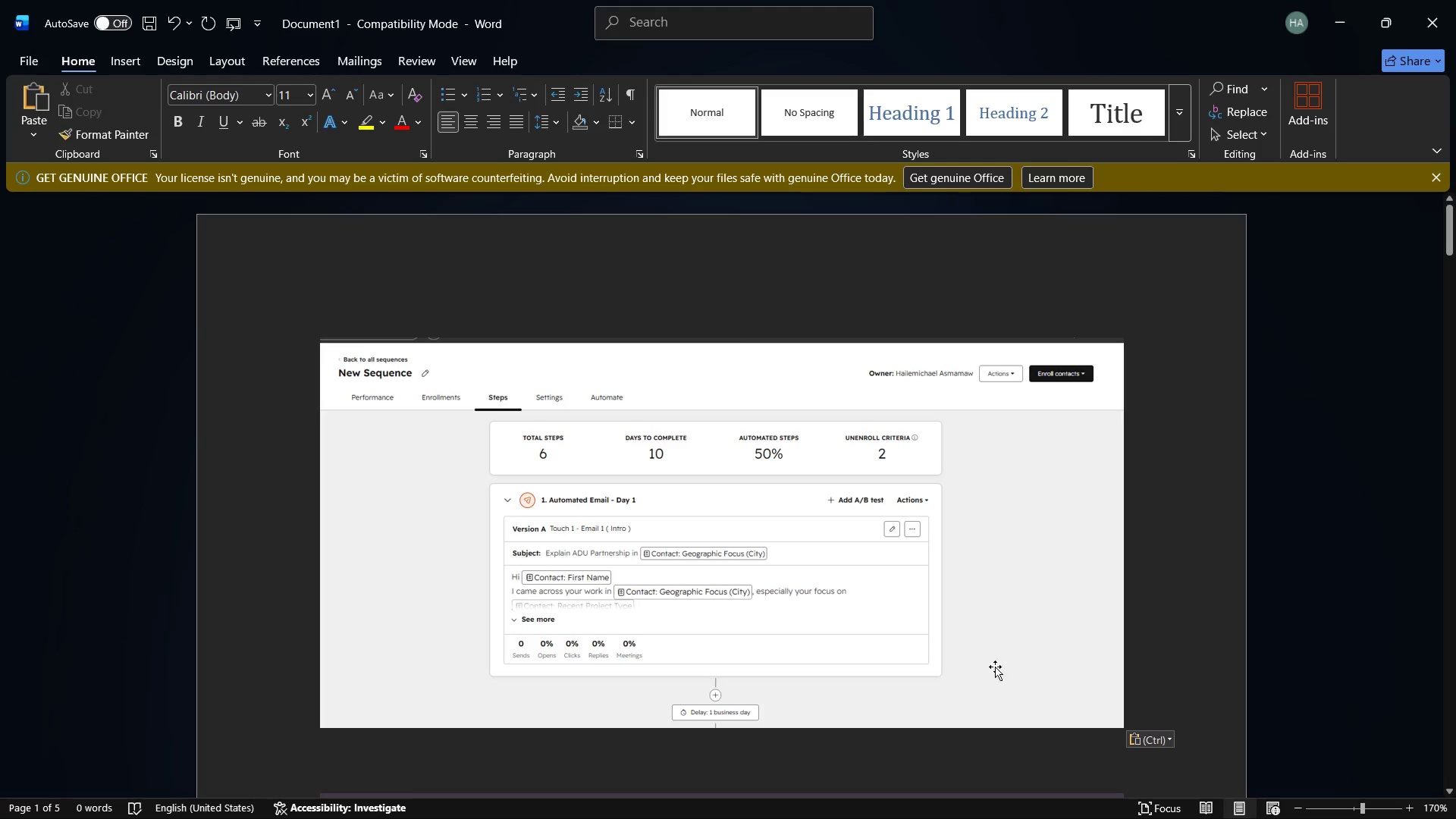 
scroll: coordinate [1003, 670], scroll_direction: down, amount: 33.0
 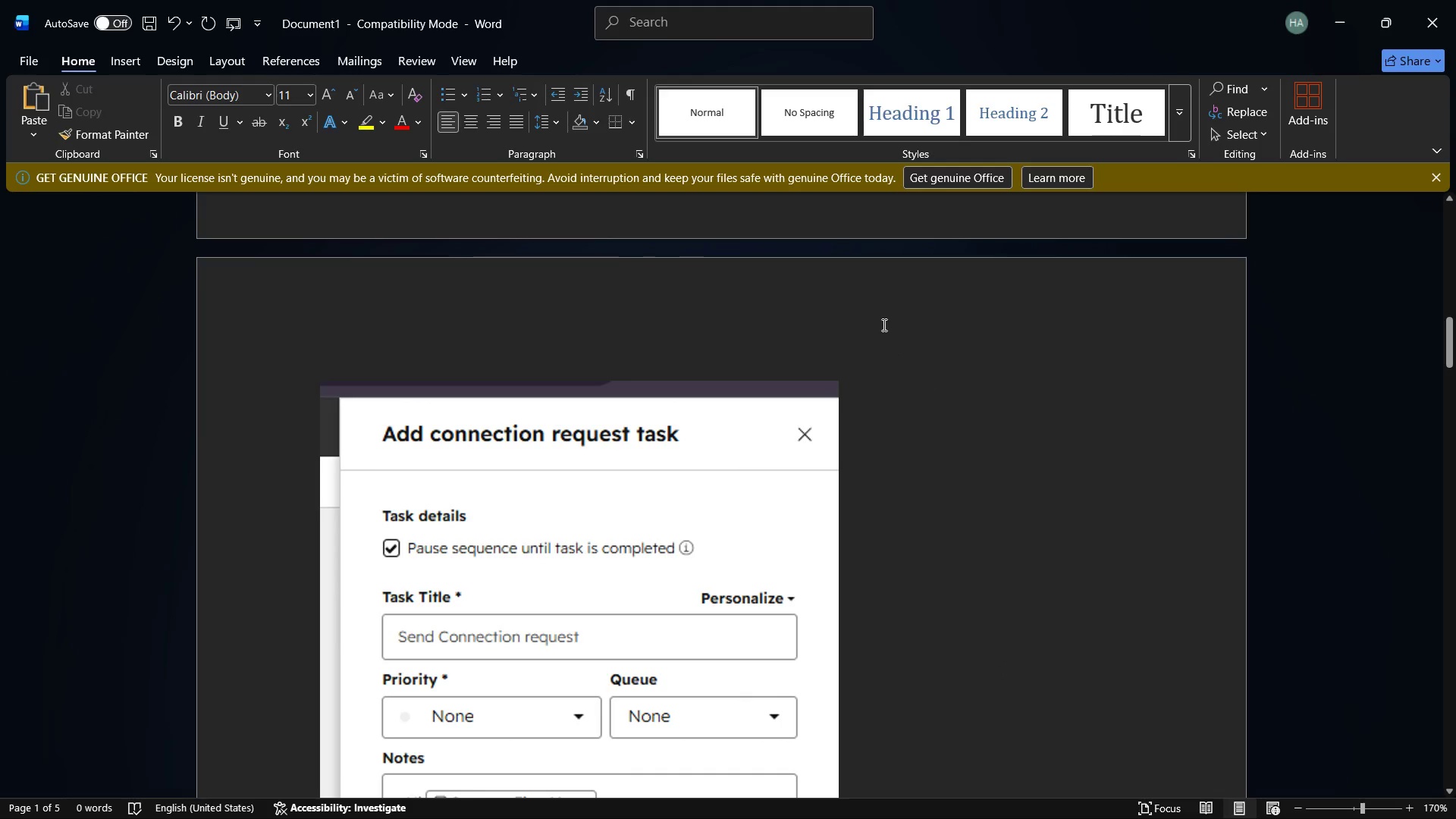 
left_click([881, 322])
 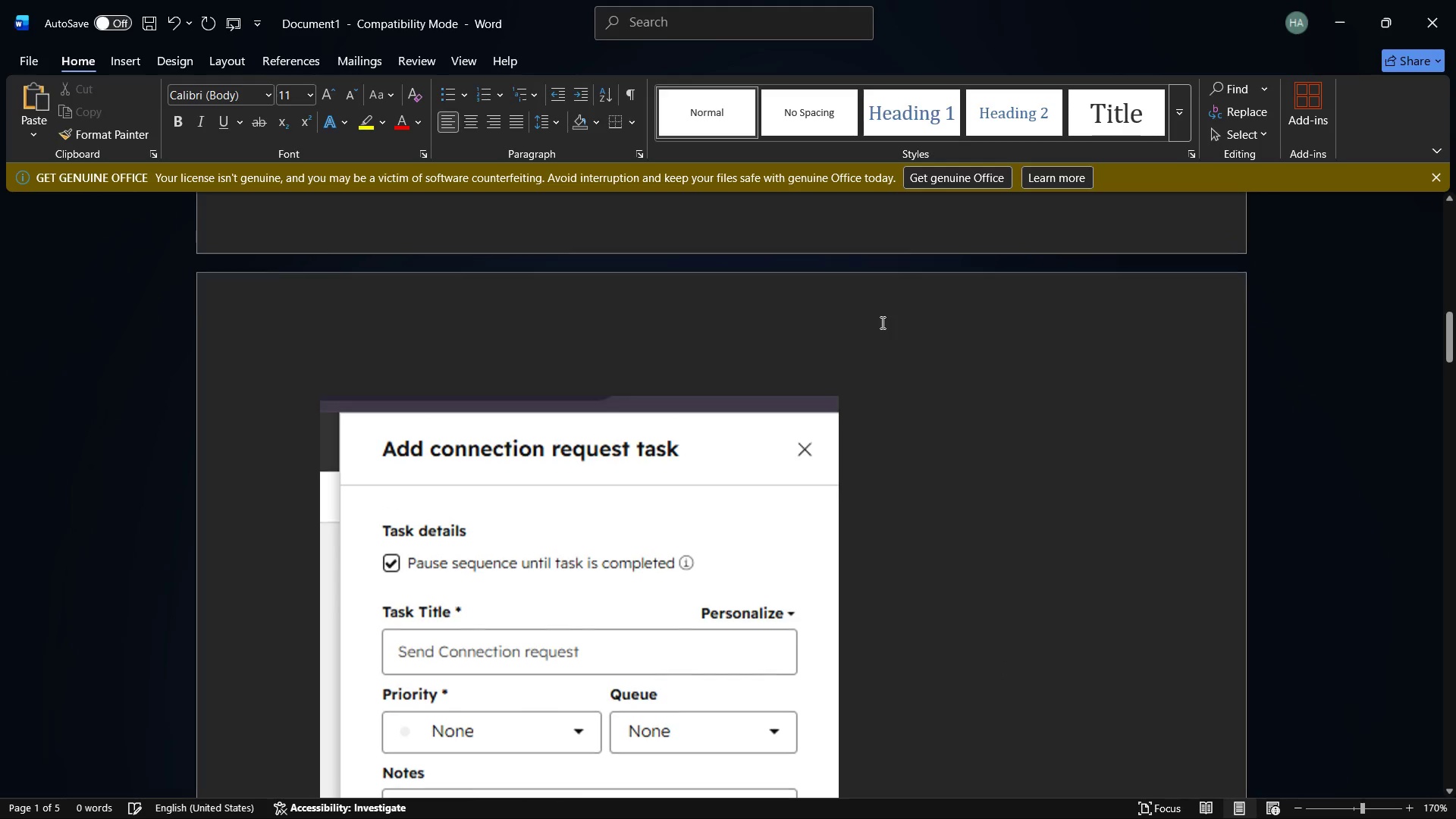 
scroll: coordinate [893, 322], scroll_direction: up, amount: 13.0
 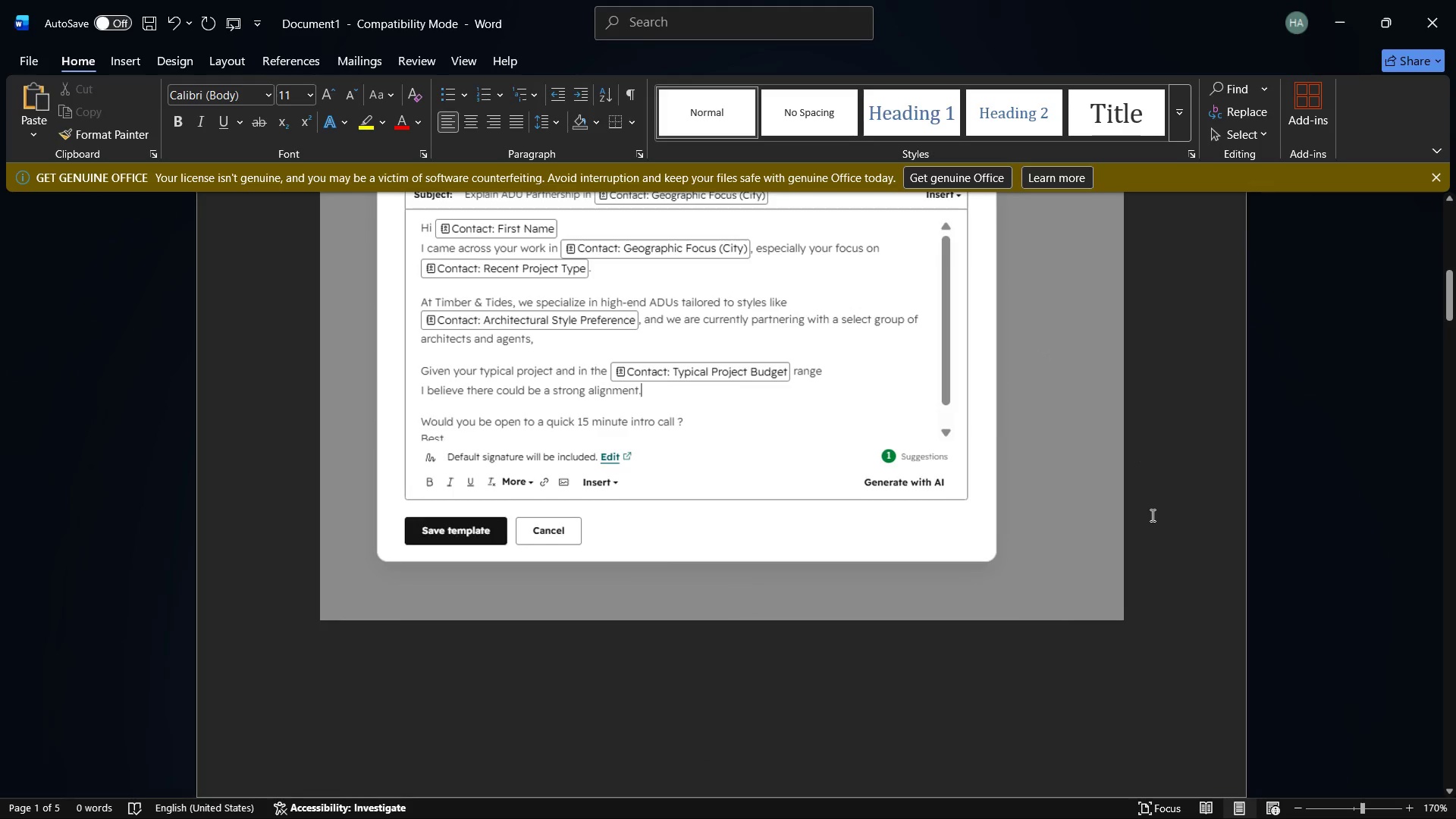 
left_click([1151, 515])
 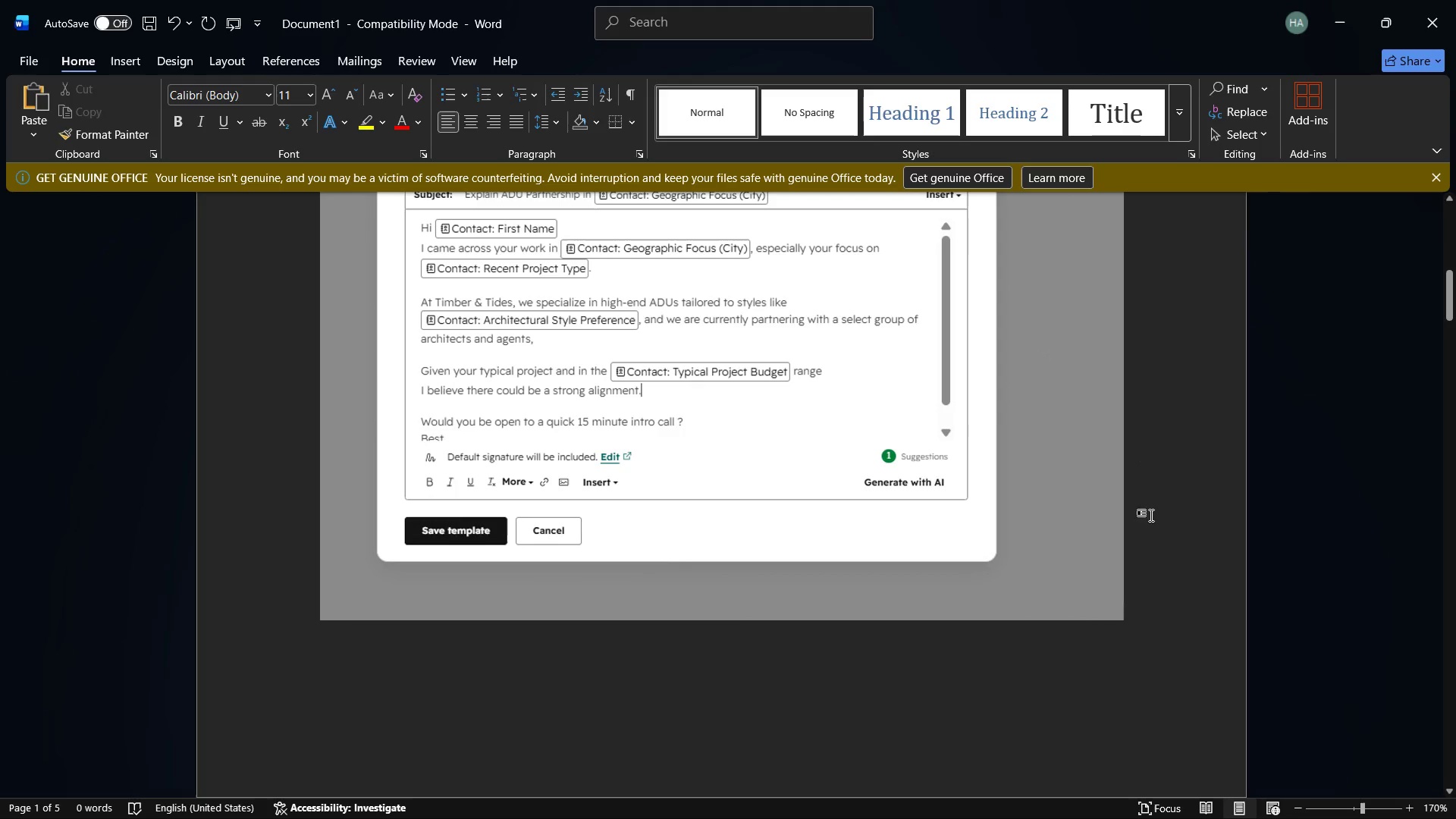 
key(Enter)
 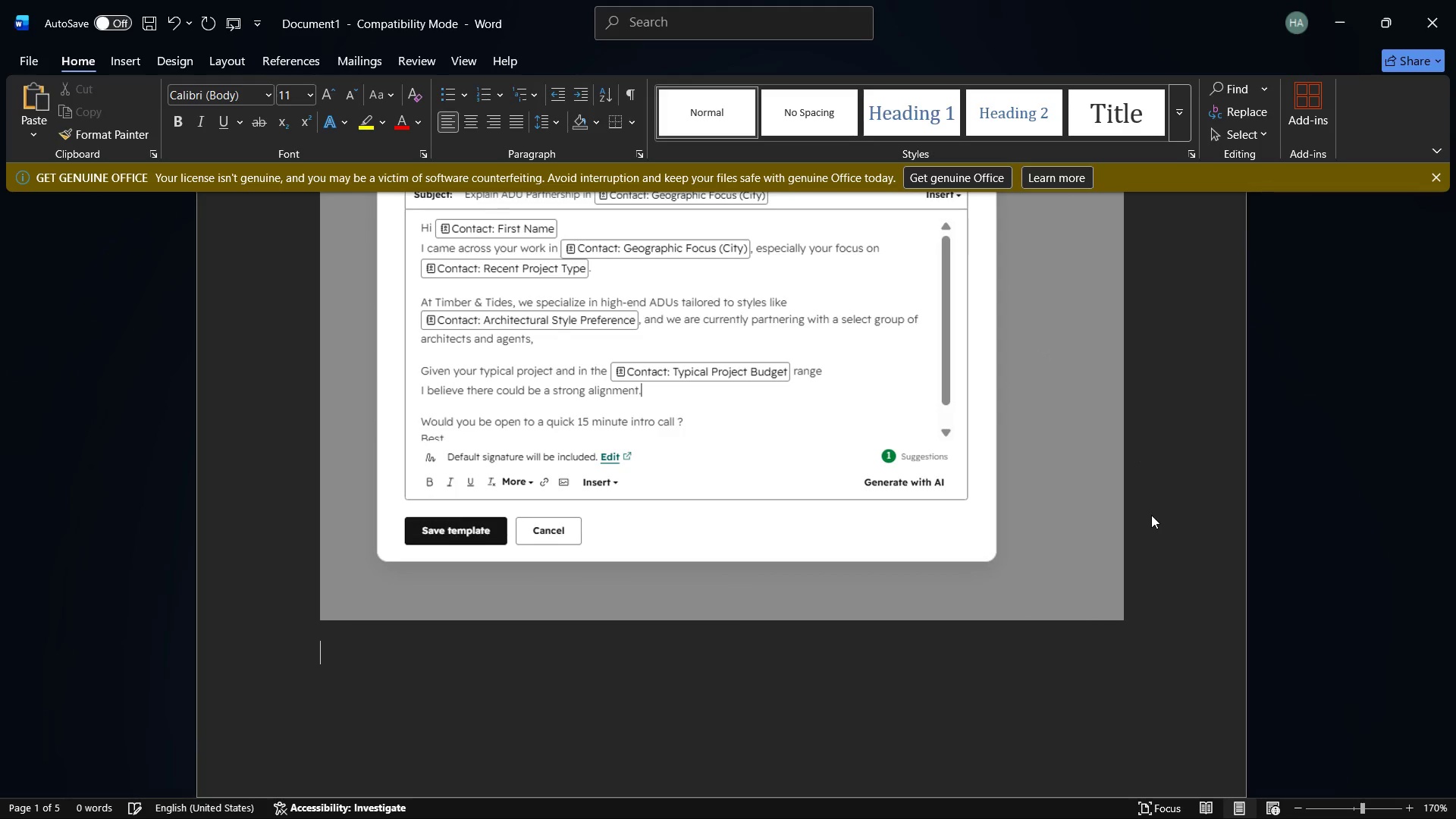 
key(Enter)
 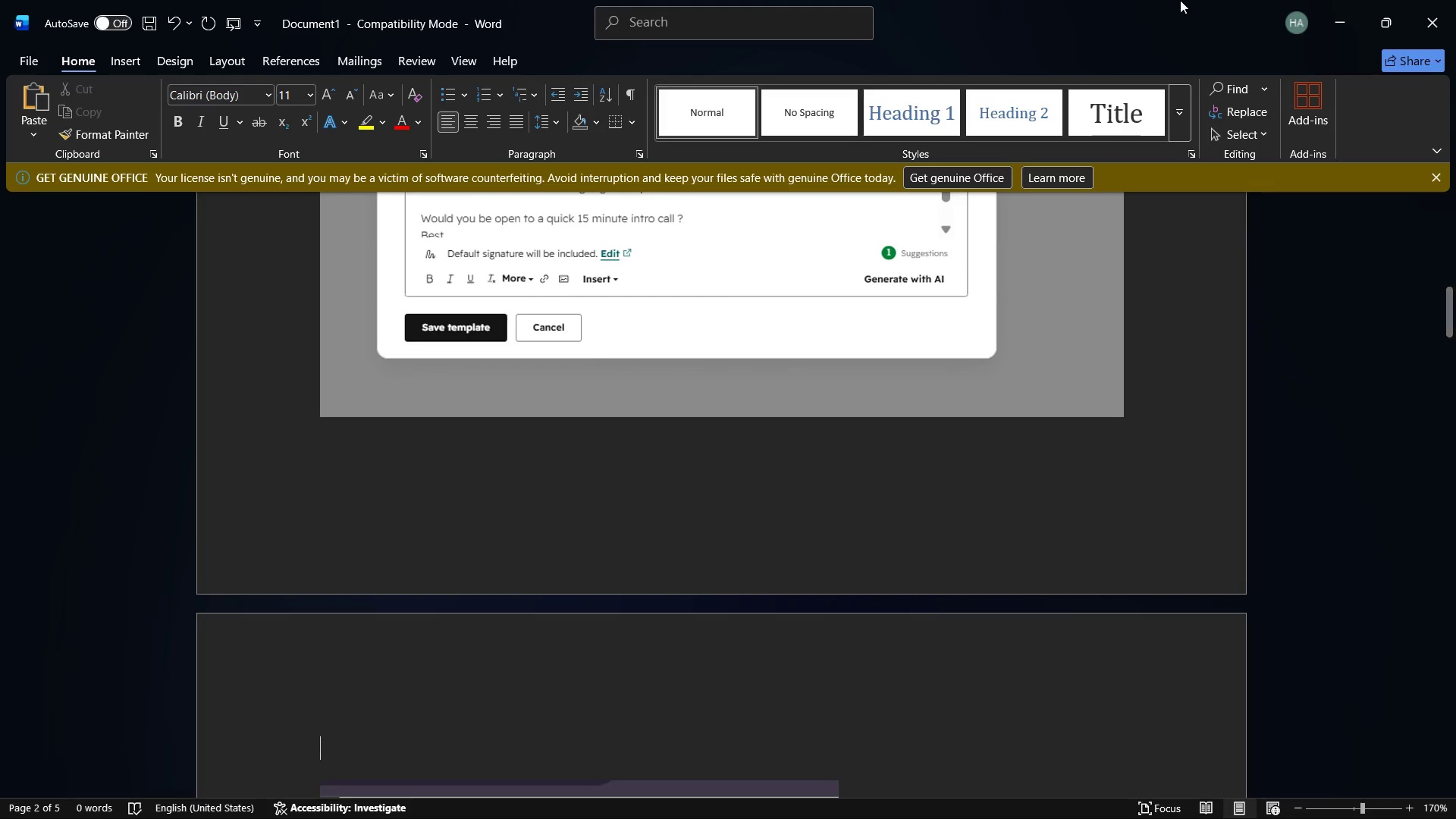 
left_click([1313, 0])
 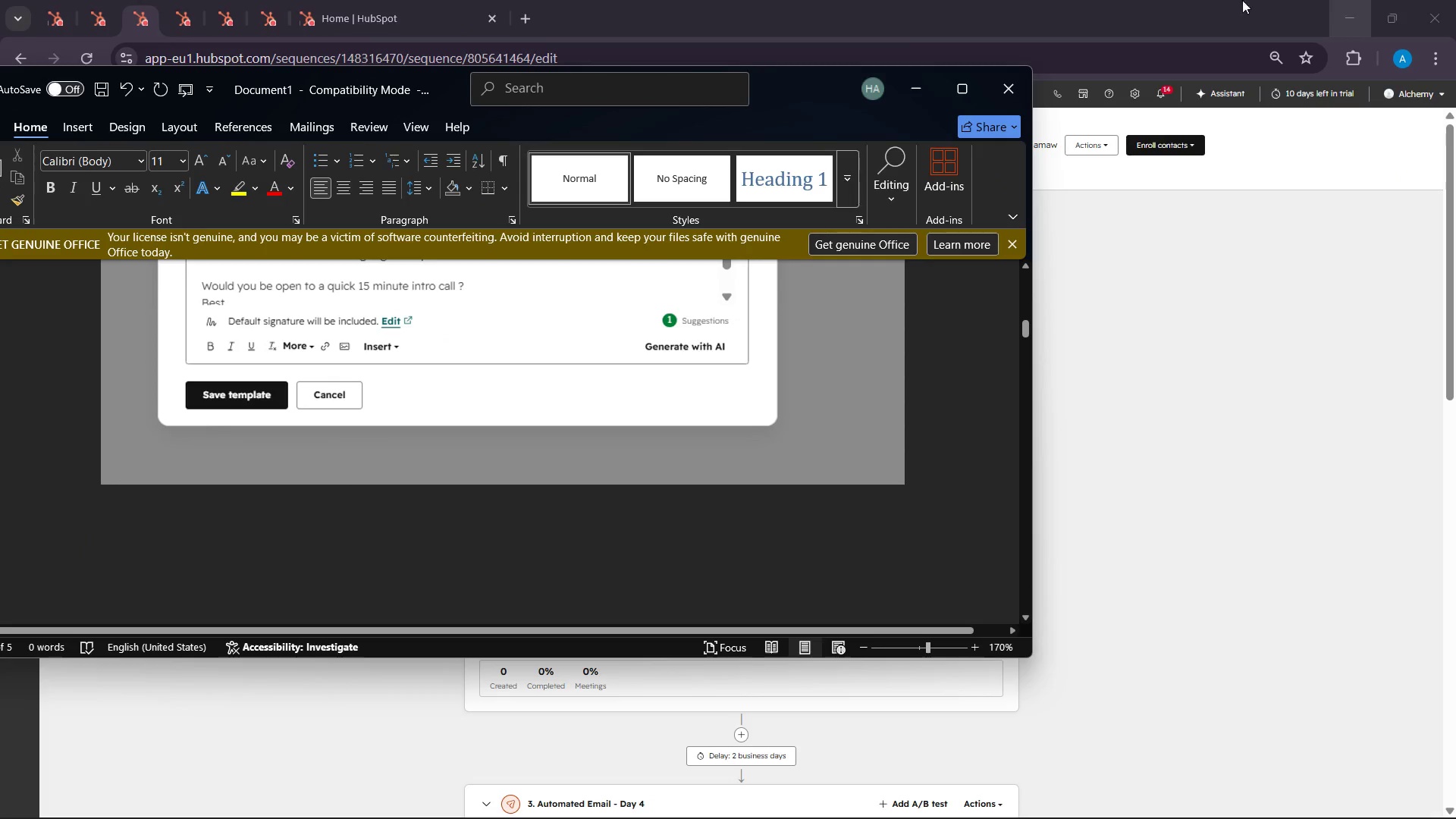 
left_click([978, 81])
 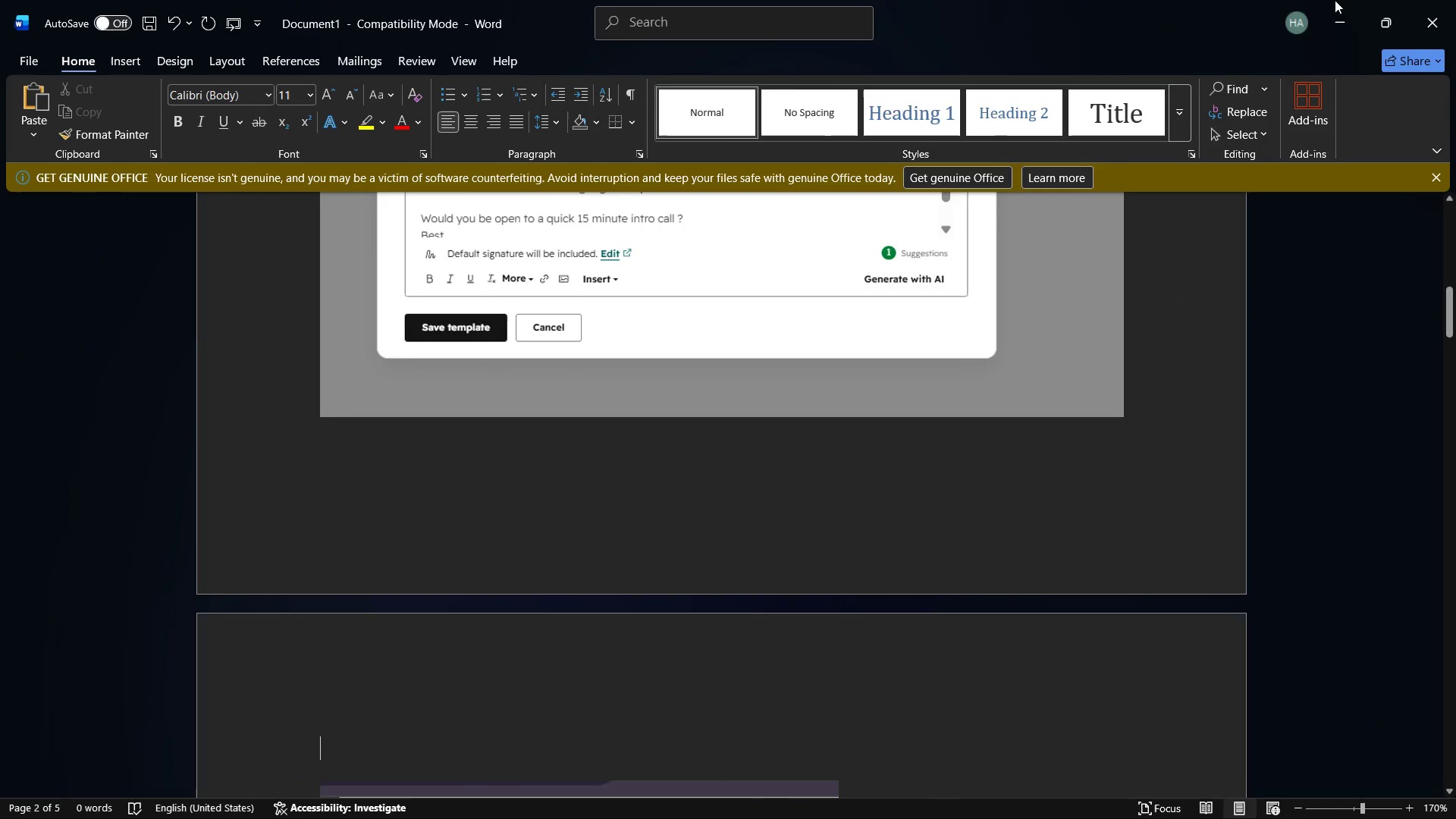 
left_click([1335, 0])
 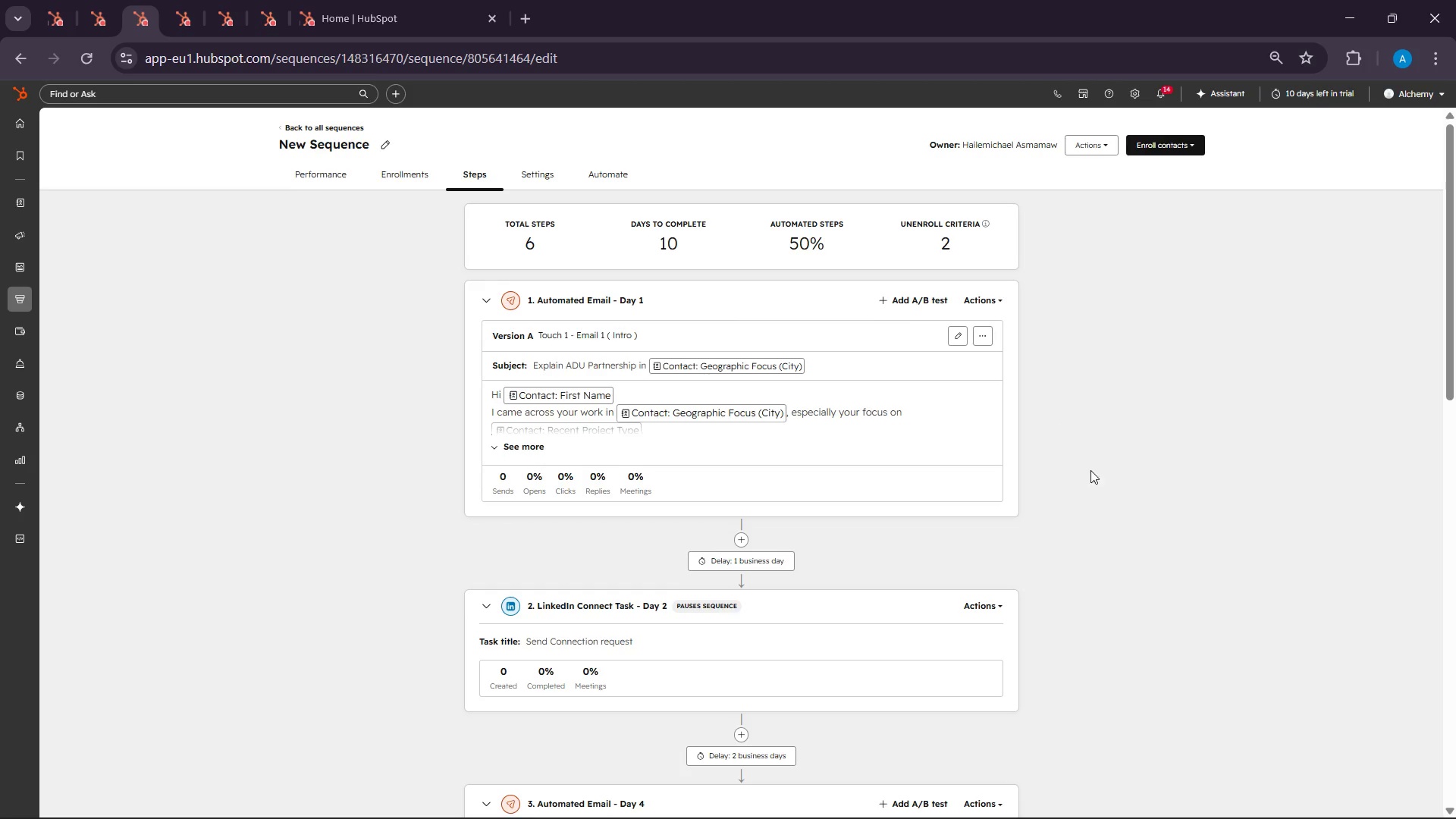 
scroll: coordinate [1112, 479], scroll_direction: down, amount: 4.0
 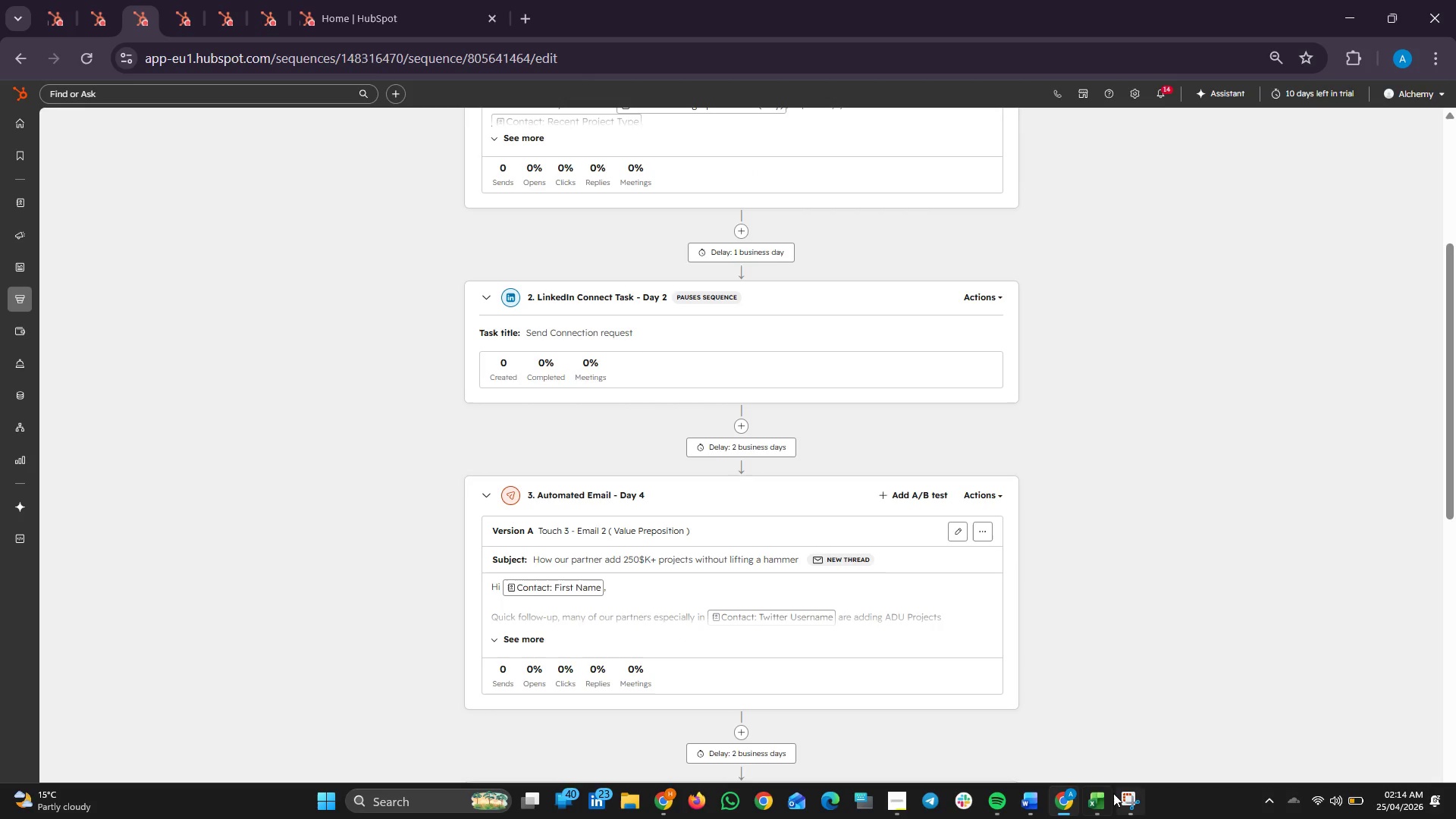 
left_click([1139, 792])
 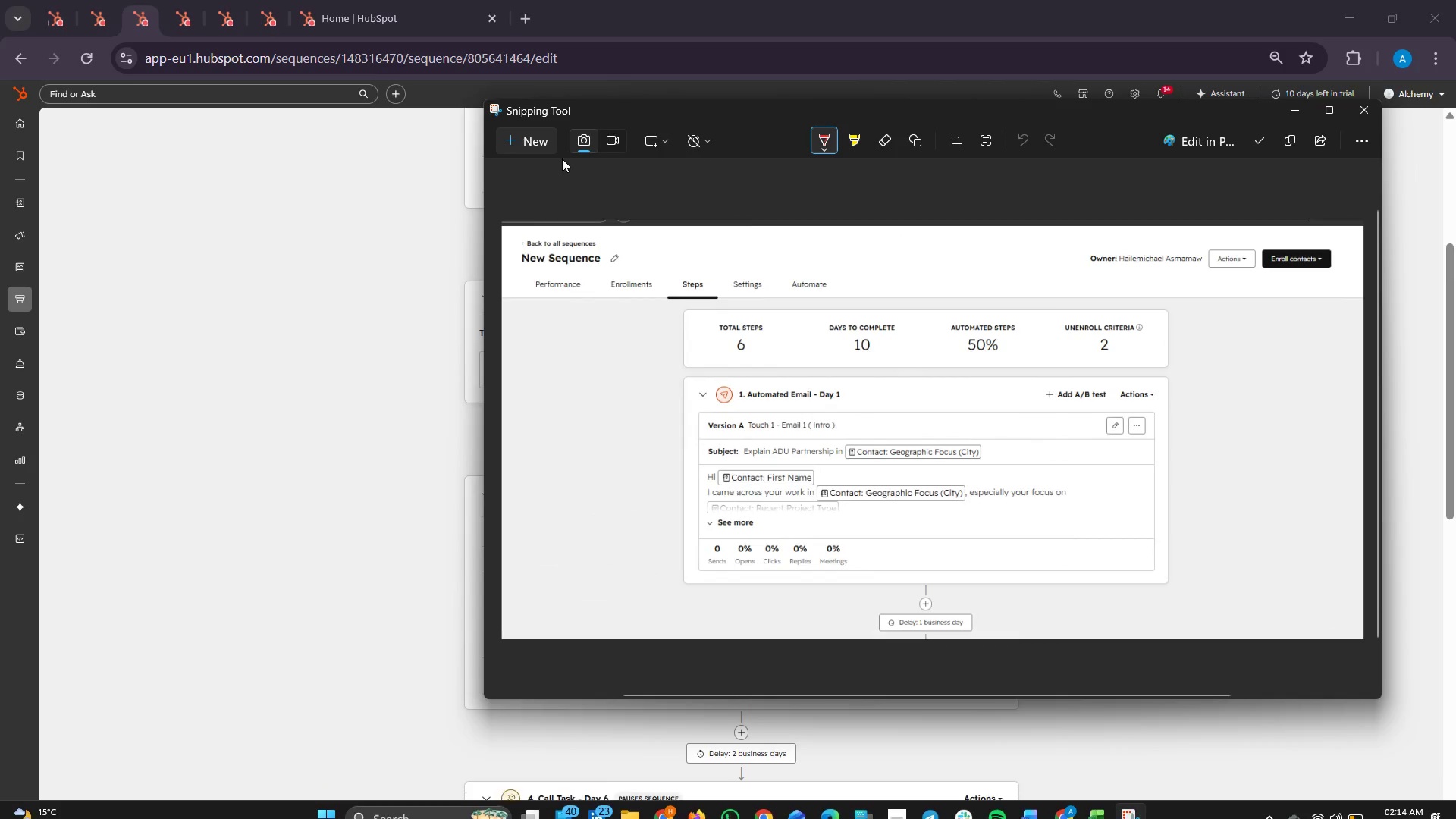 
left_click([526, 136])
 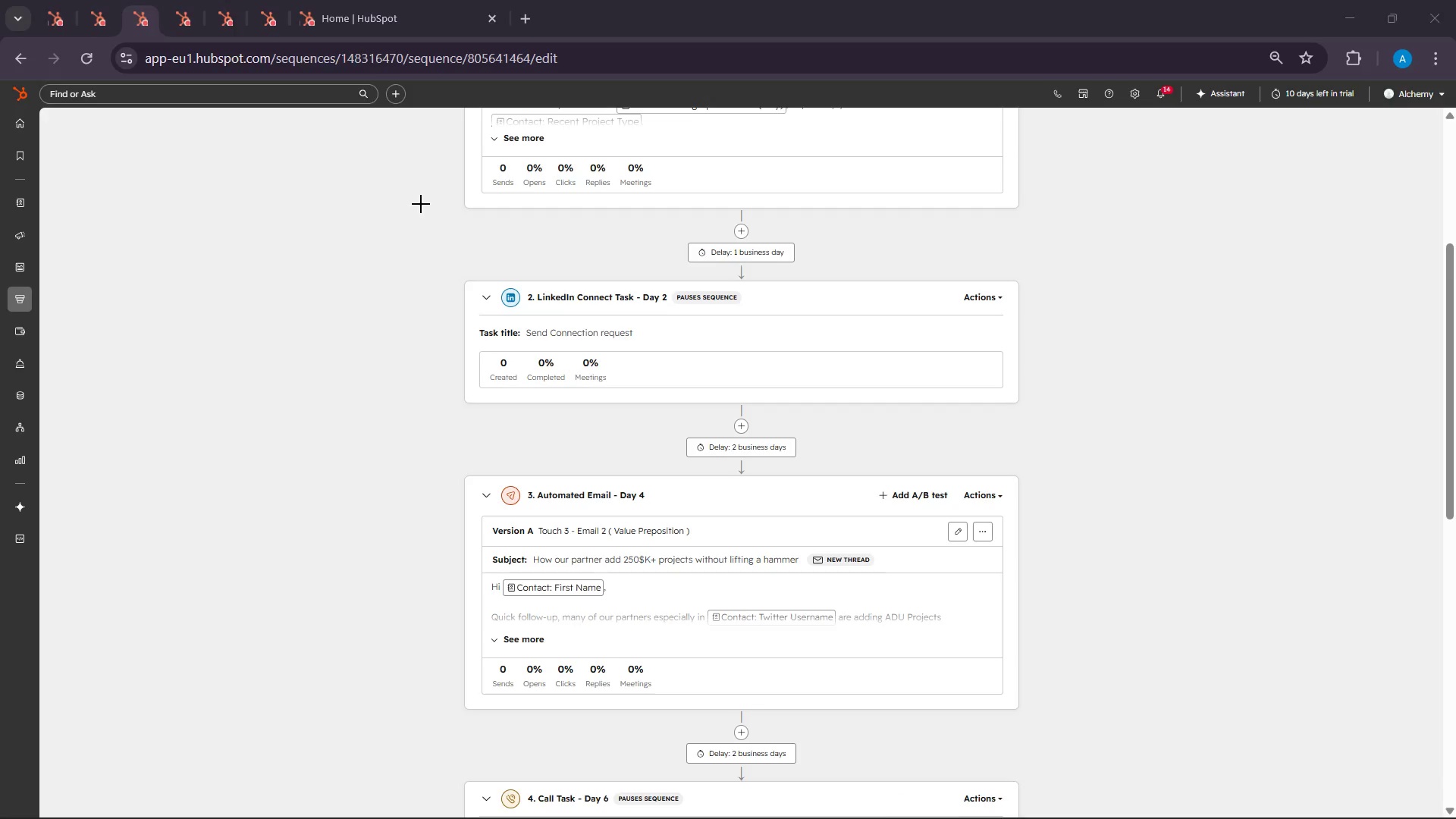 
left_click_drag(start_coordinate=[421, 204], to_coordinate=[1083, 475])
 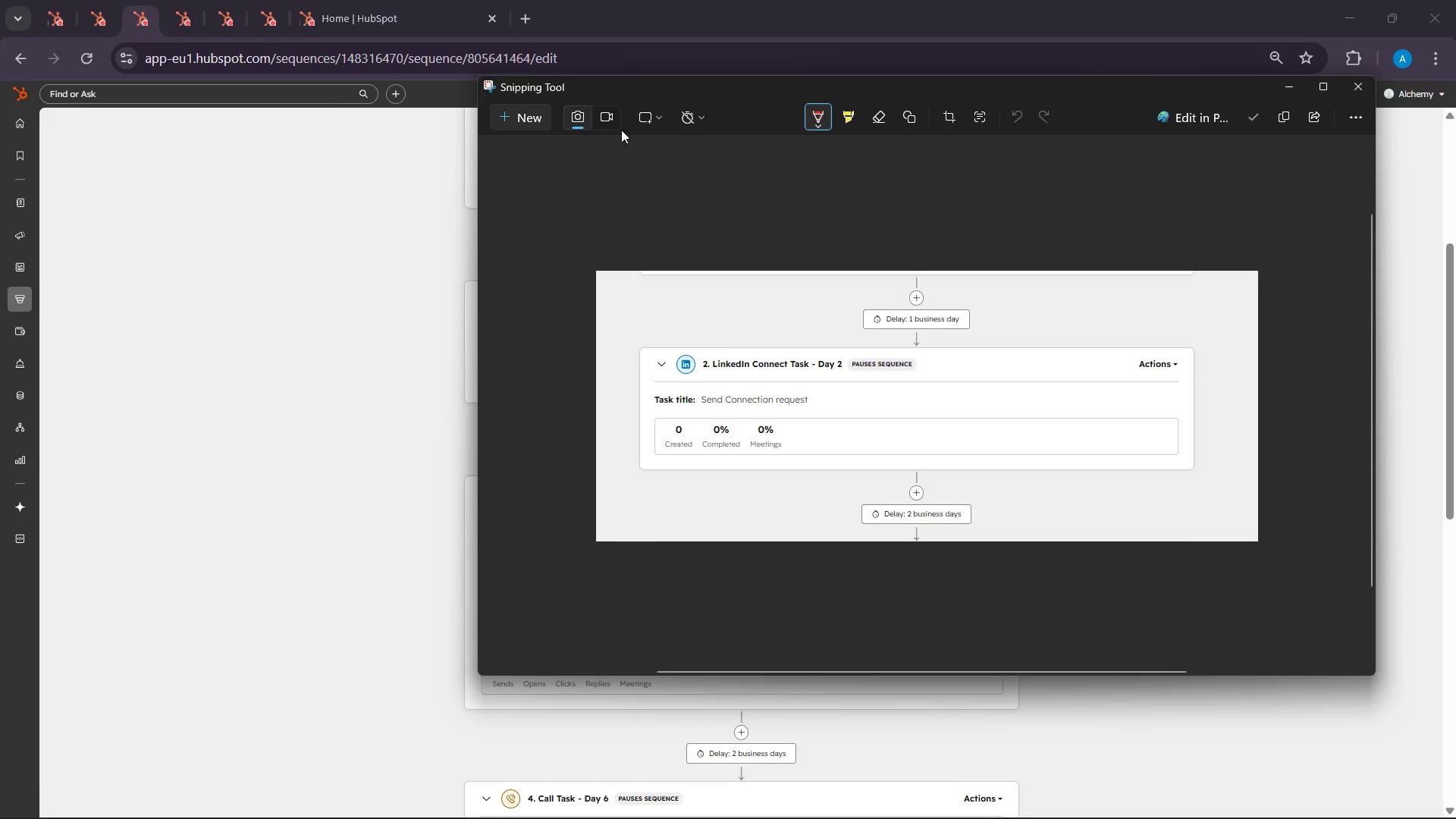 
left_click([541, 115])
 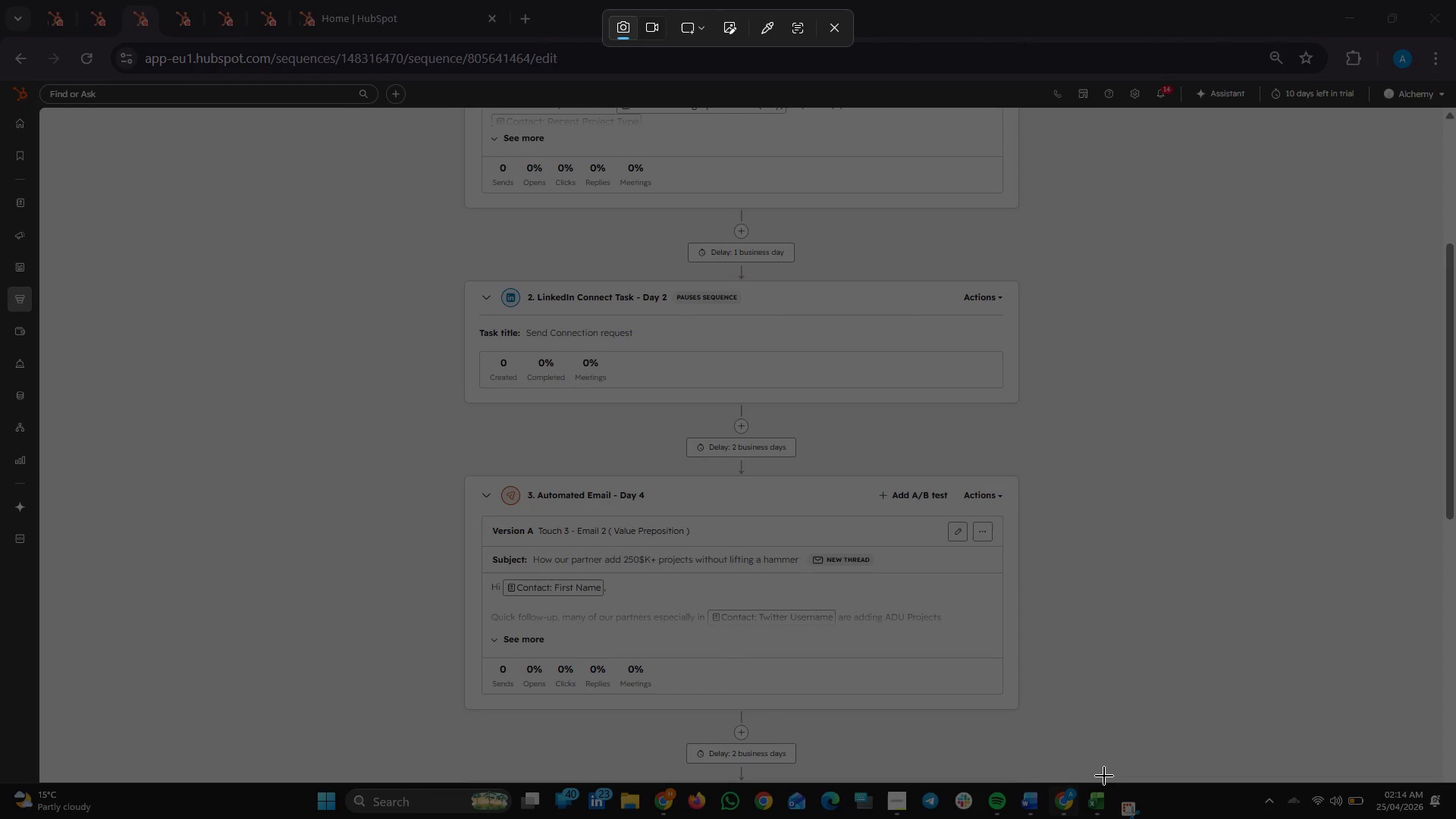 
key(Escape)
 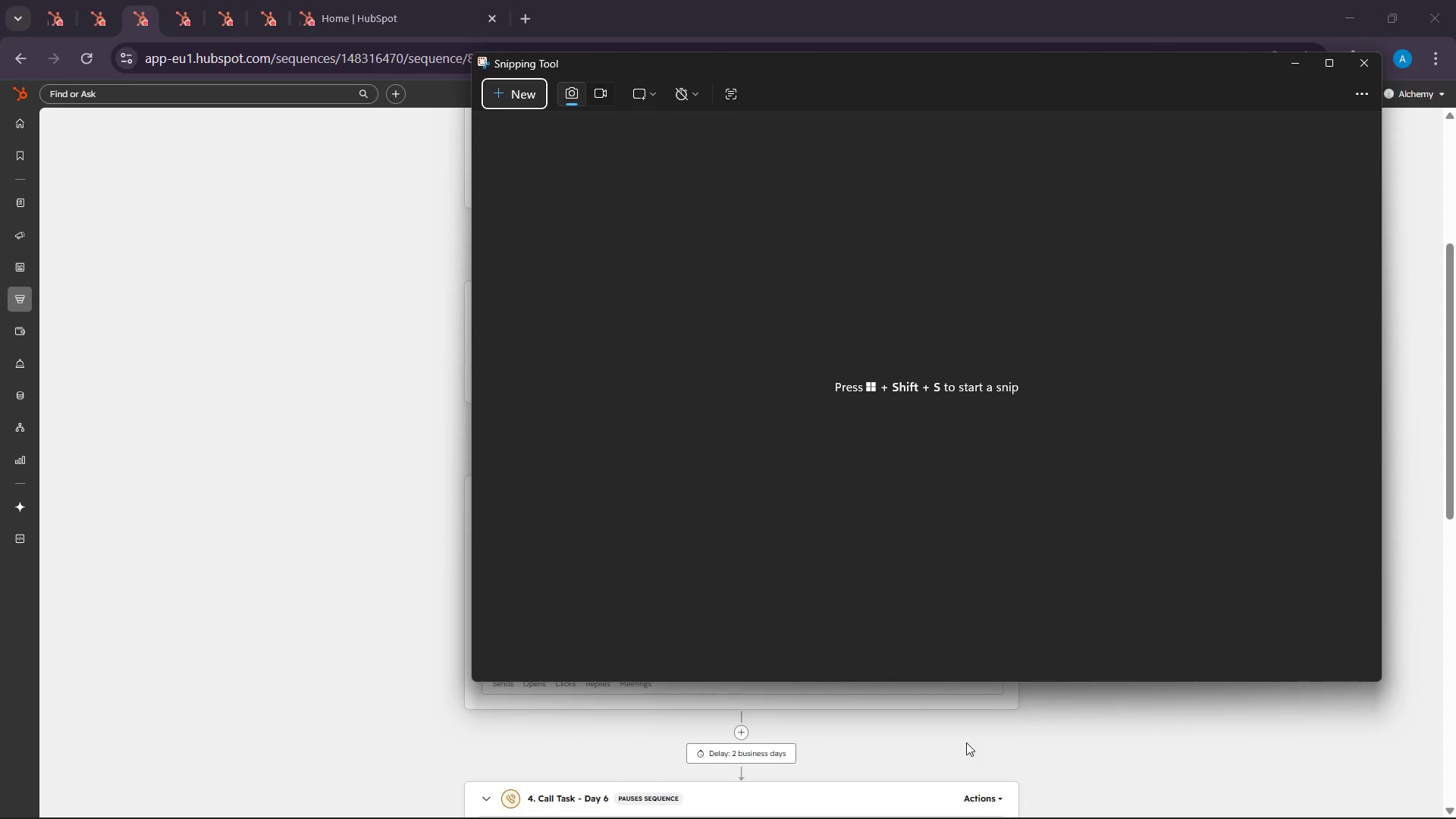 
left_click([542, 91])
 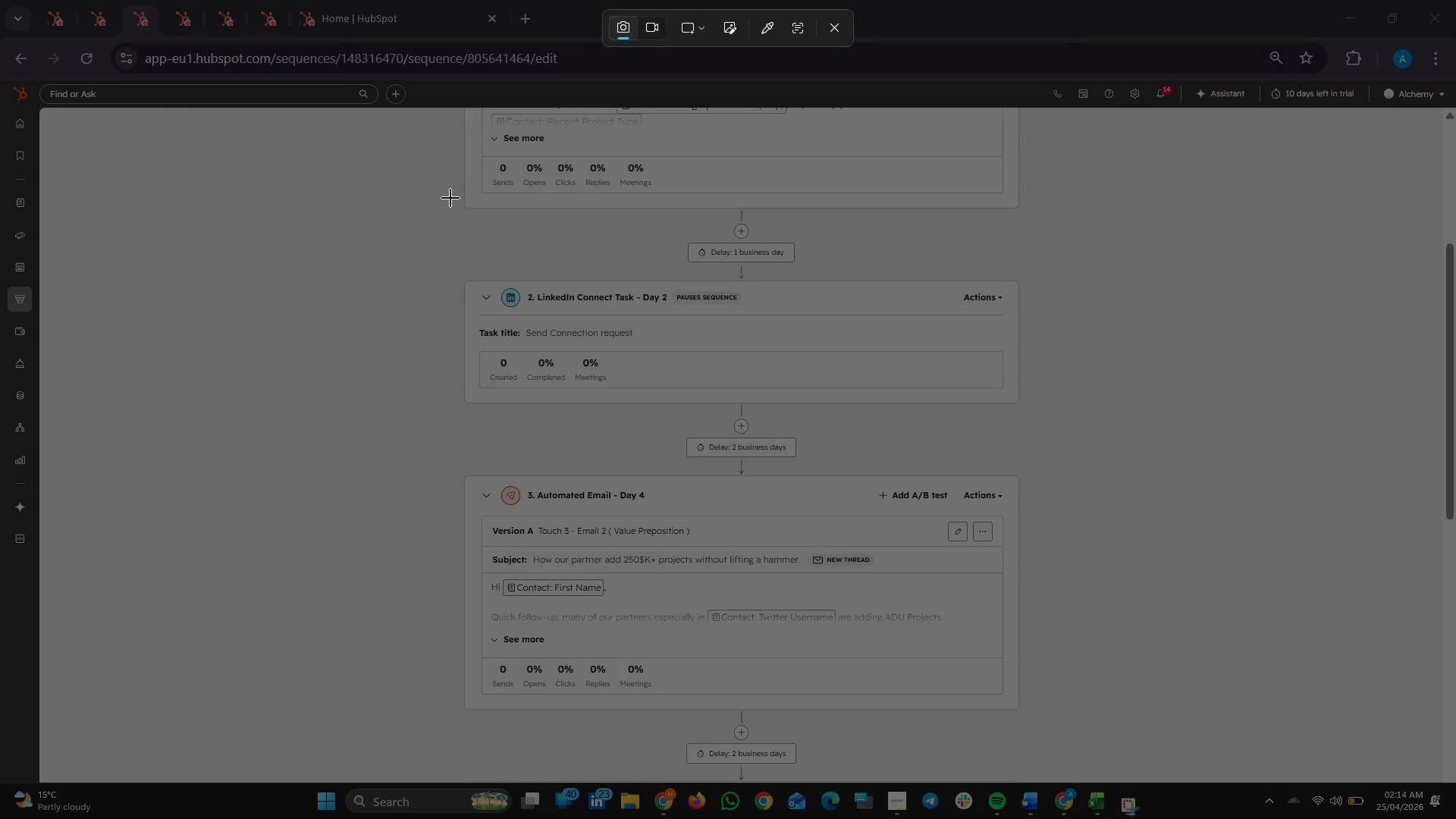 
left_click_drag(start_coordinate=[450, 197], to_coordinate=[1040, 479])
 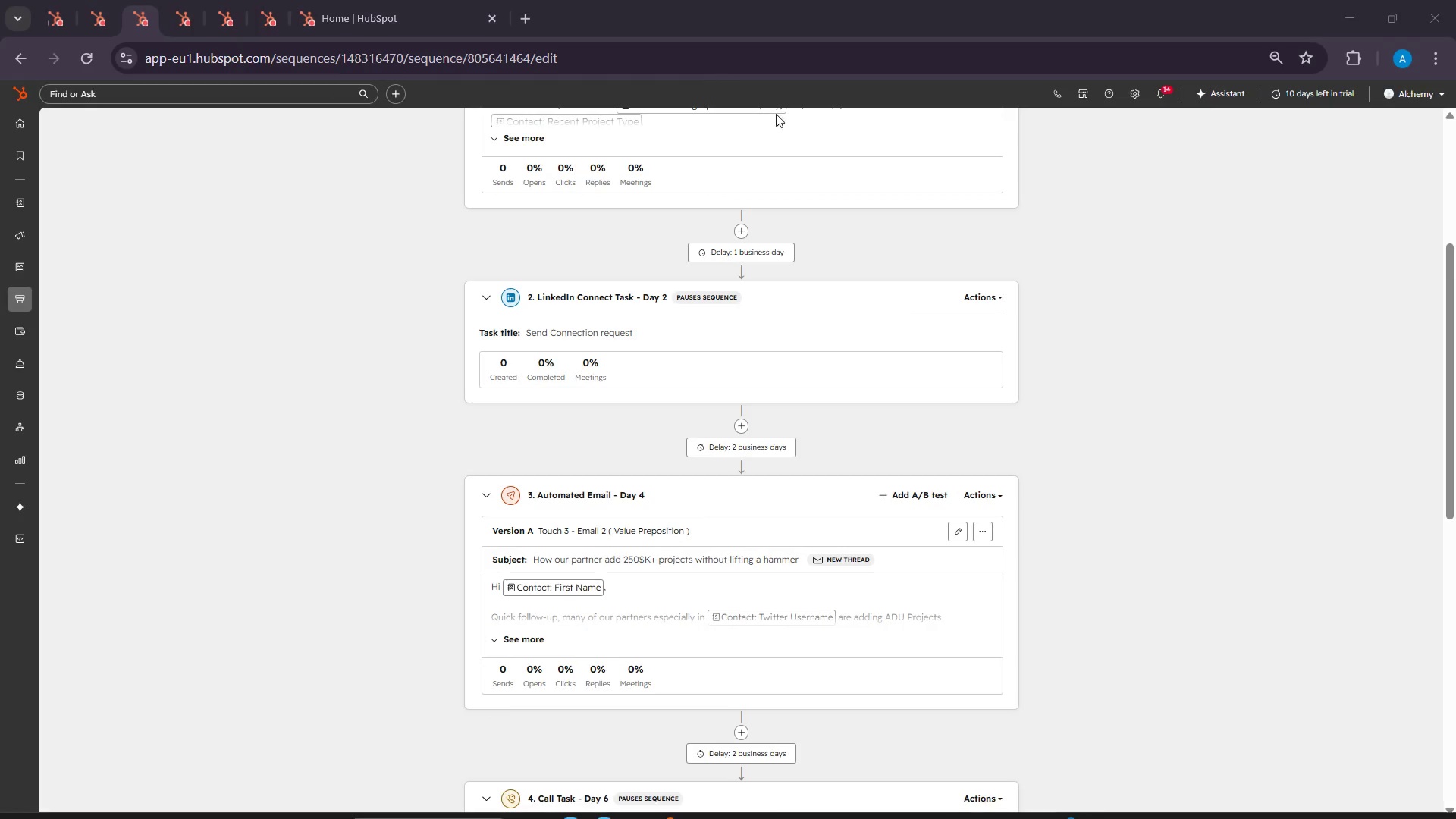 
mouse_move([802, 86])
 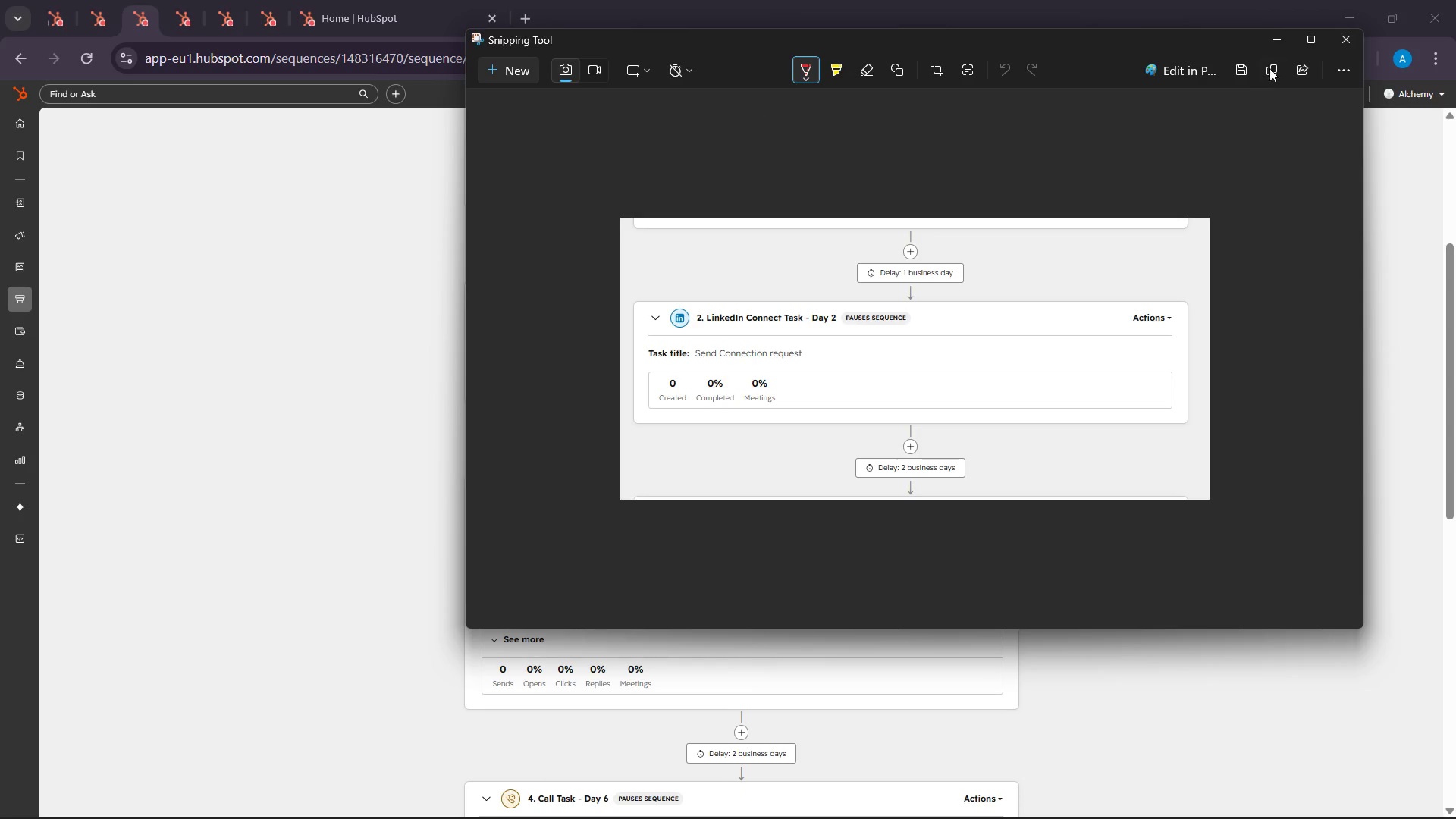 
left_click([1272, 67])
 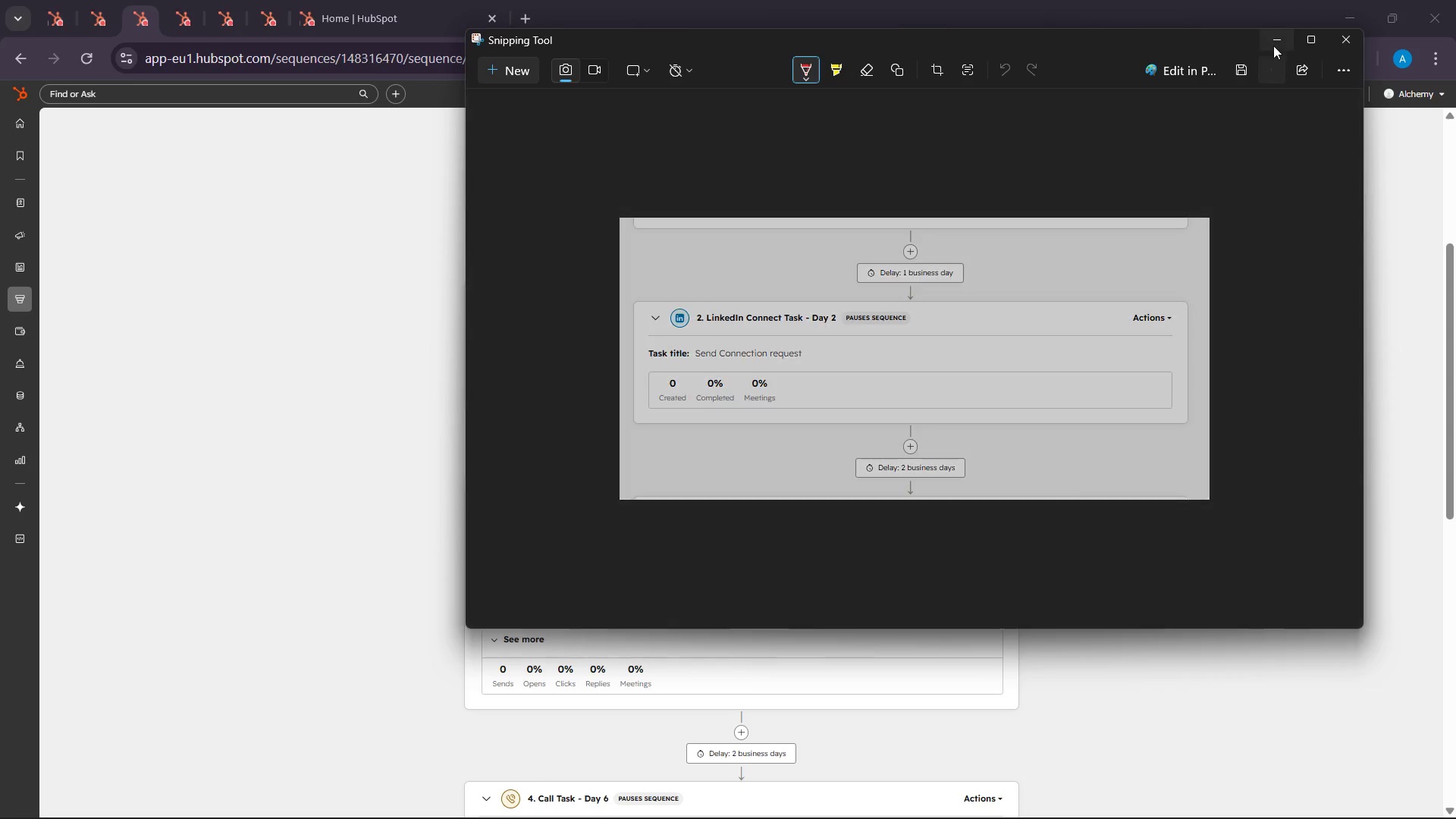 
left_click([1273, 46])
 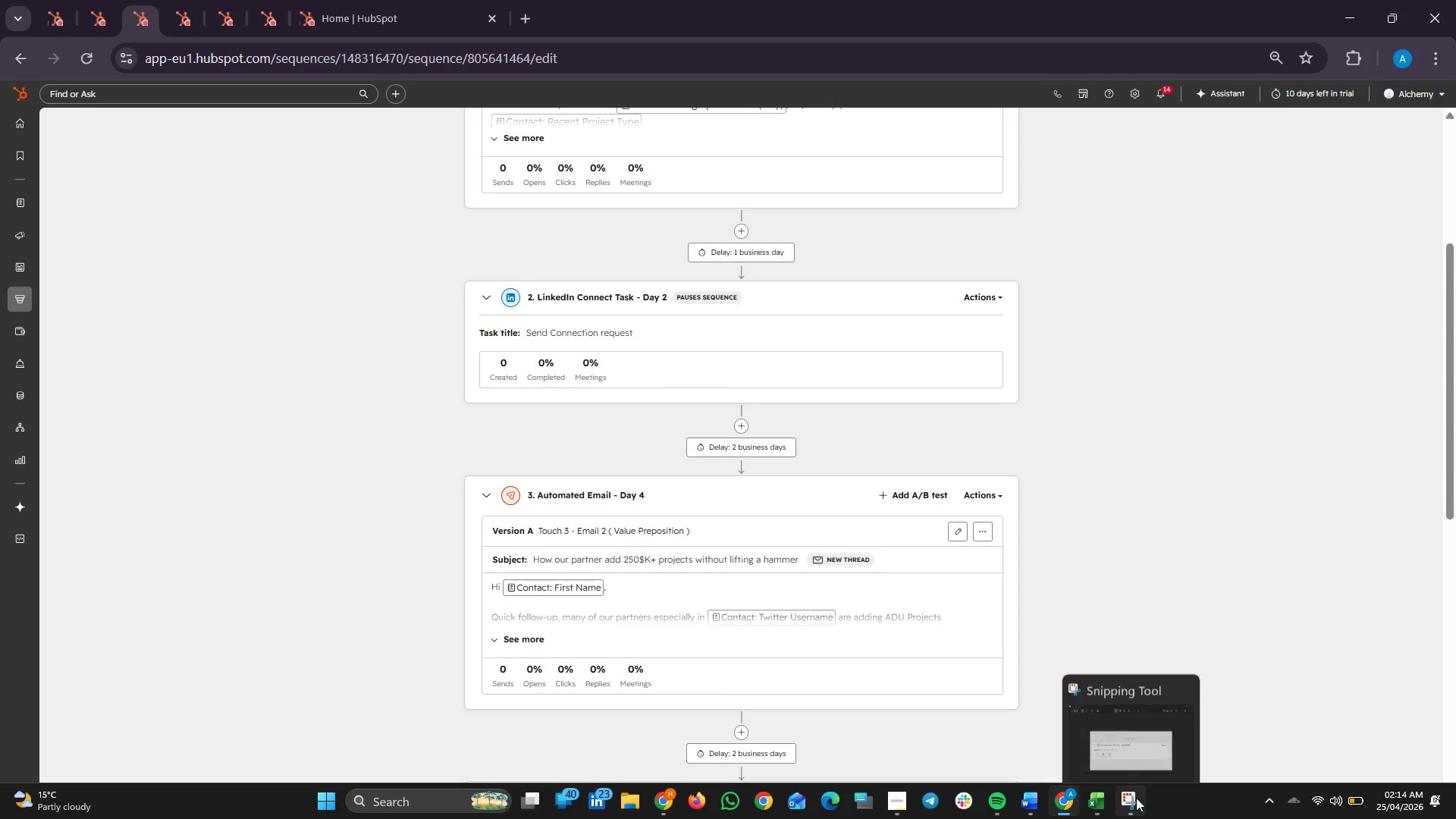 
left_click([1023, 804])
 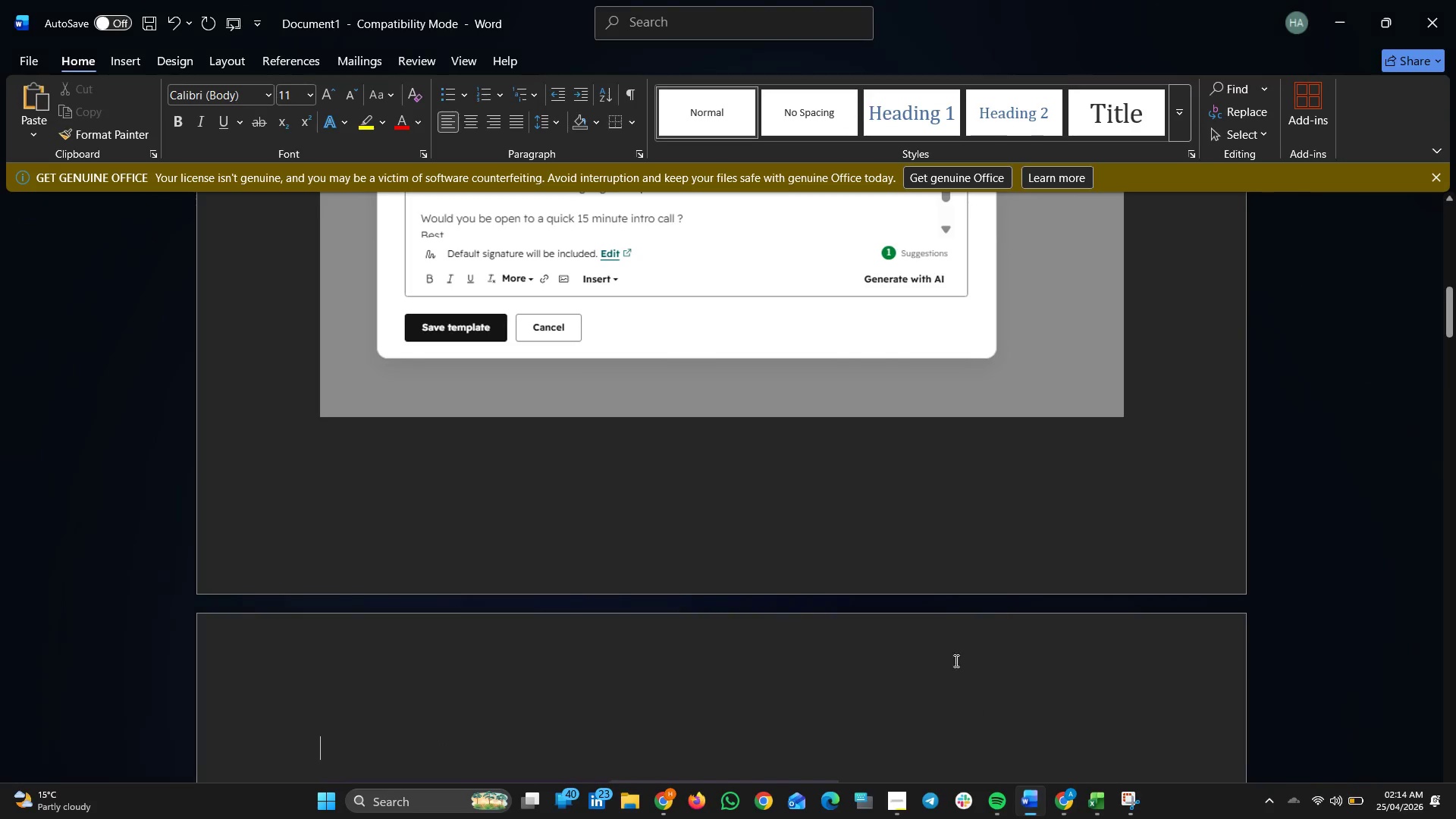 
scroll: coordinate [941, 605], scroll_direction: down, amount: 3.0
 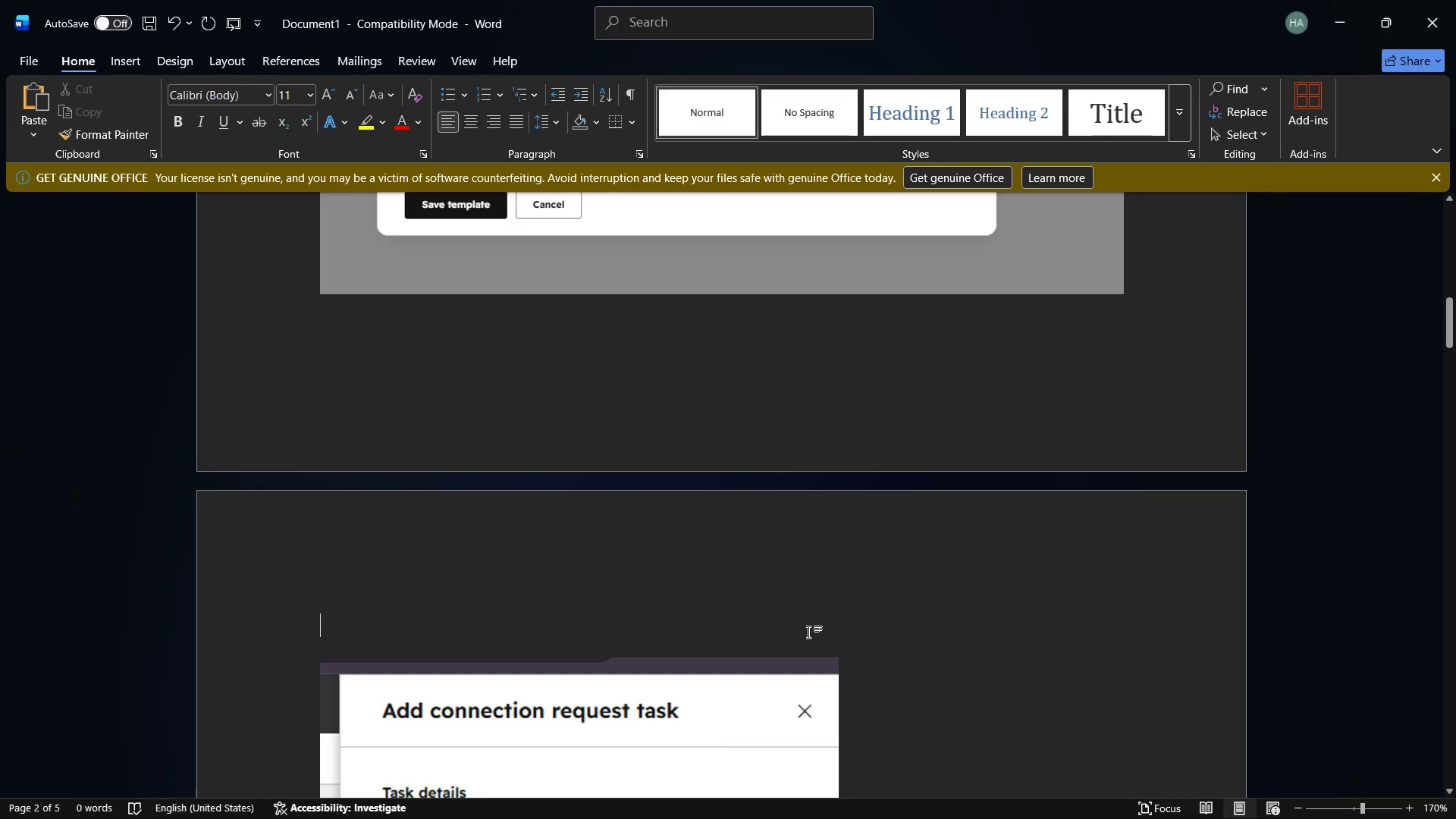 
key(Control+V)
 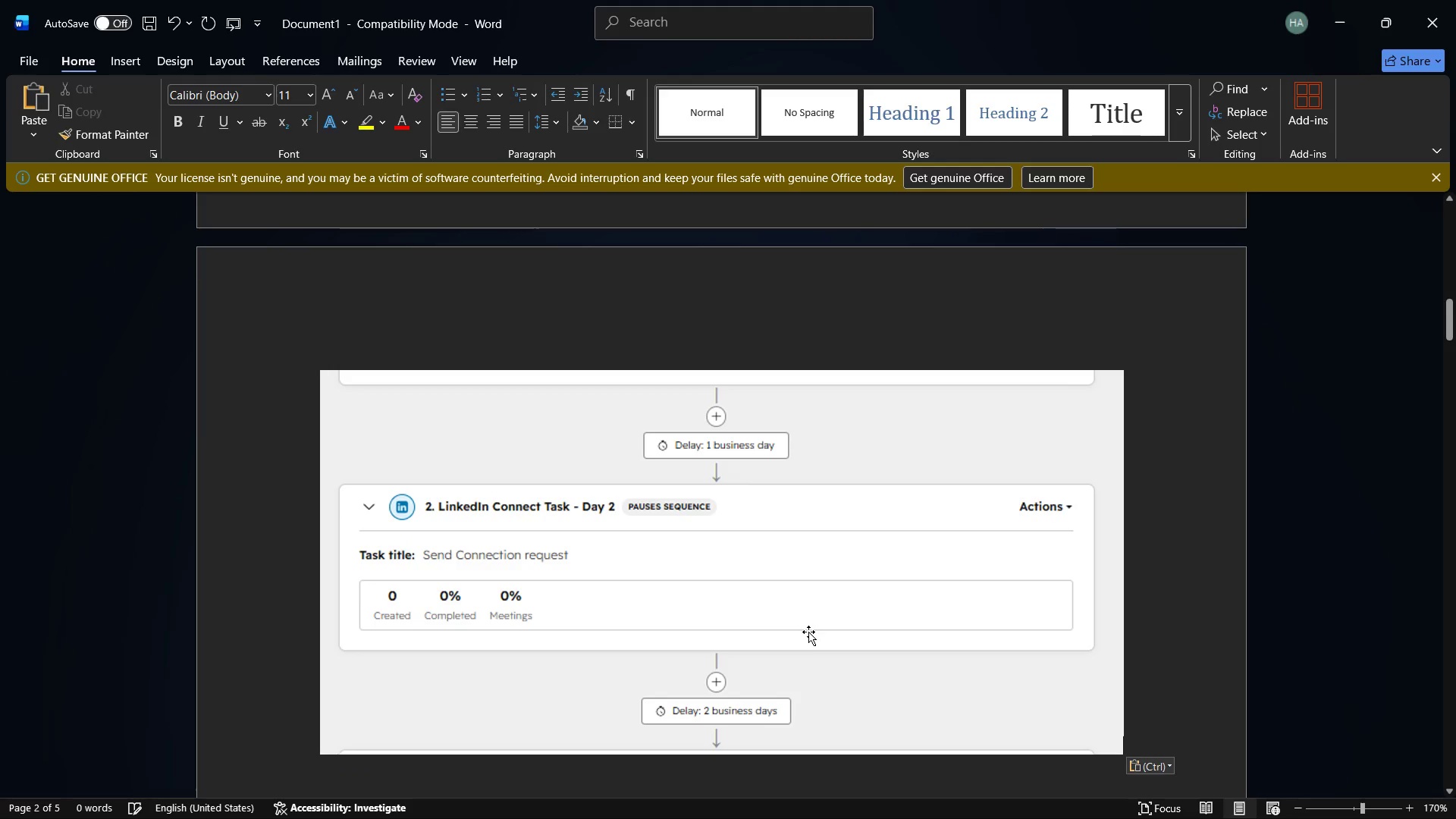 
scroll: coordinate [796, 623], scroll_direction: down, amount: 8.0
 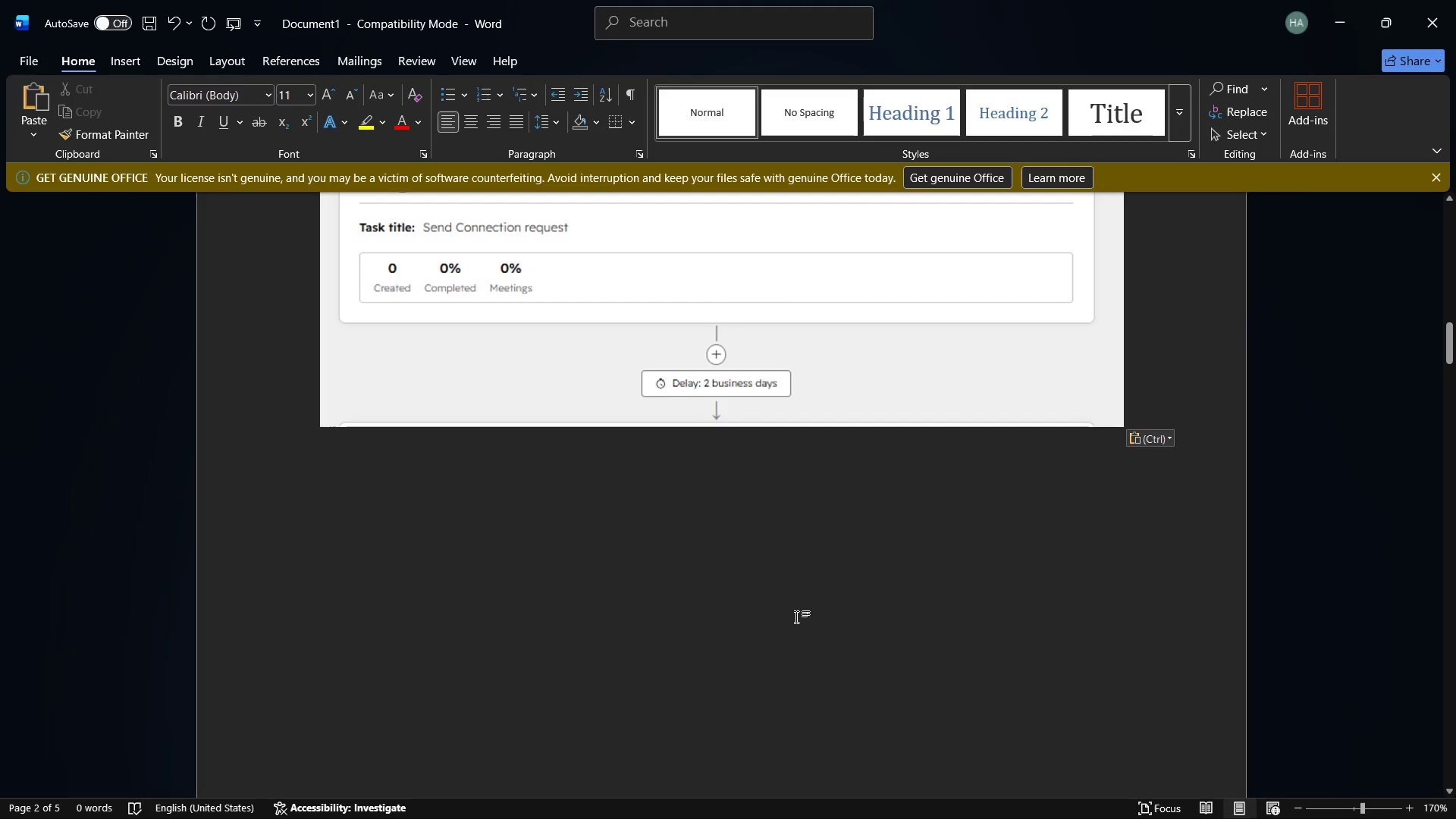 
scroll: coordinate [826, 606], scroll_direction: up, amount: 1.0
 